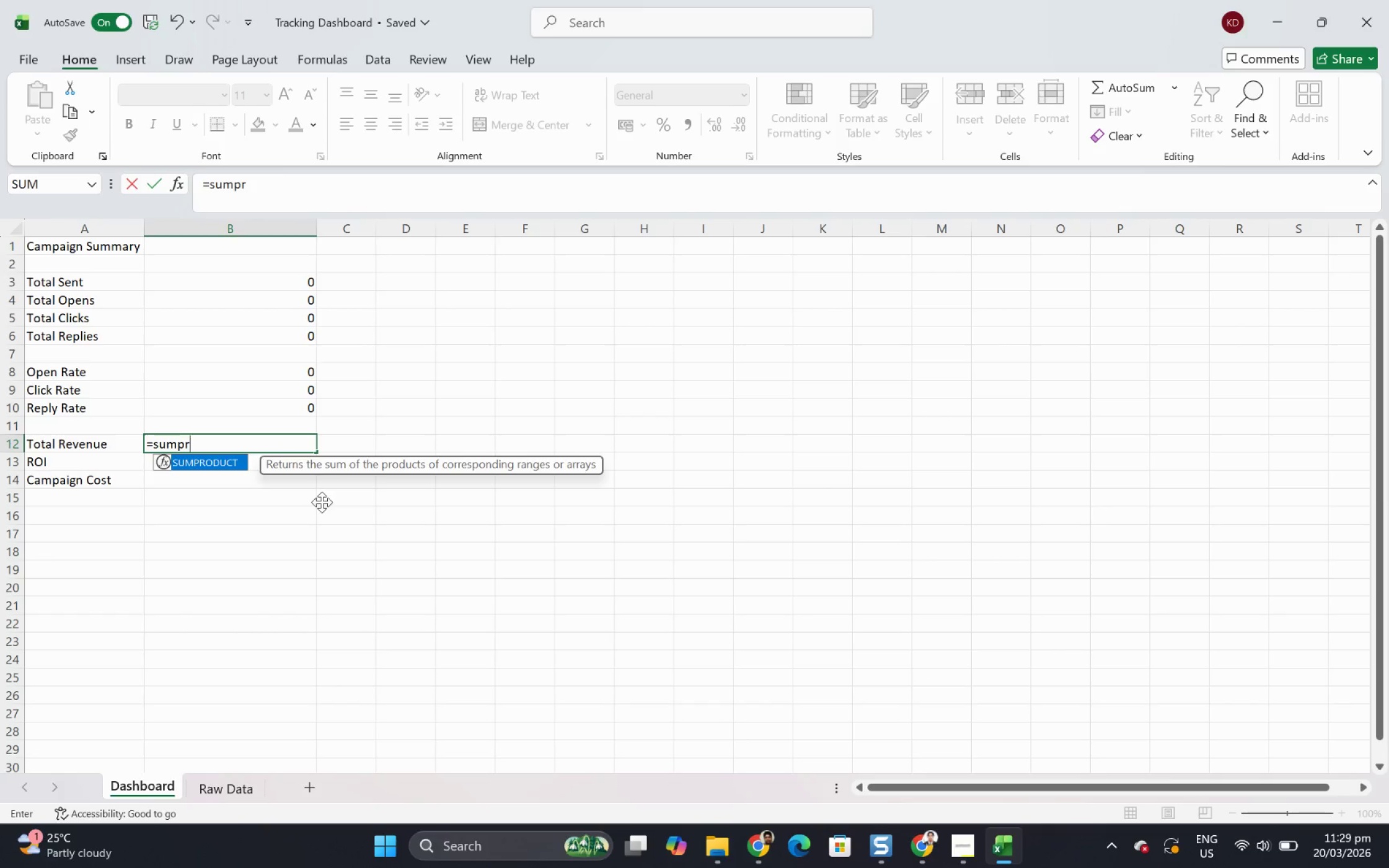 
left_click_drag(start_coordinate=[322, 502], to_coordinate=[324, 507])
 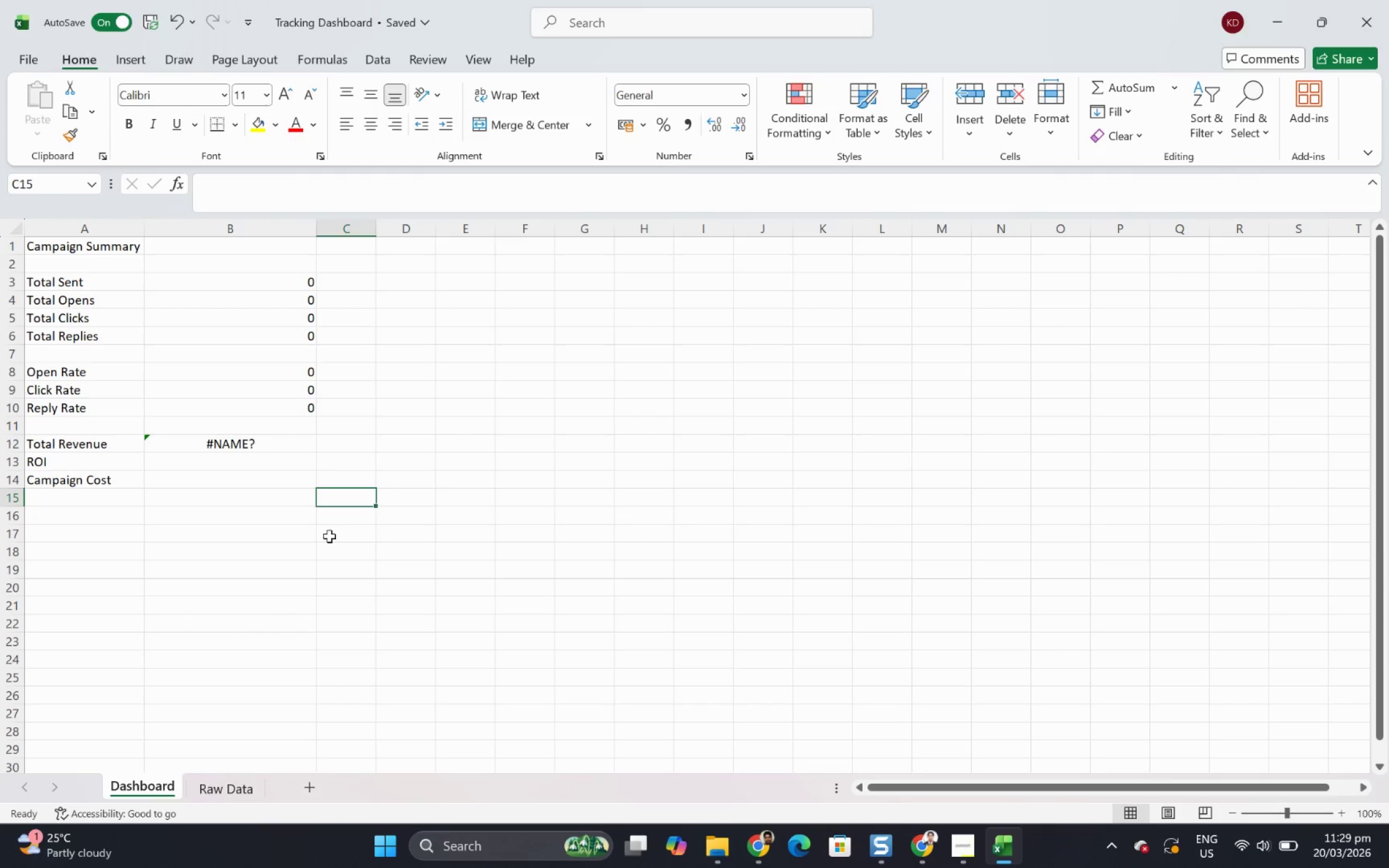 
scroll: coordinate [309, 469], scroll_direction: up, amount: 1.0
 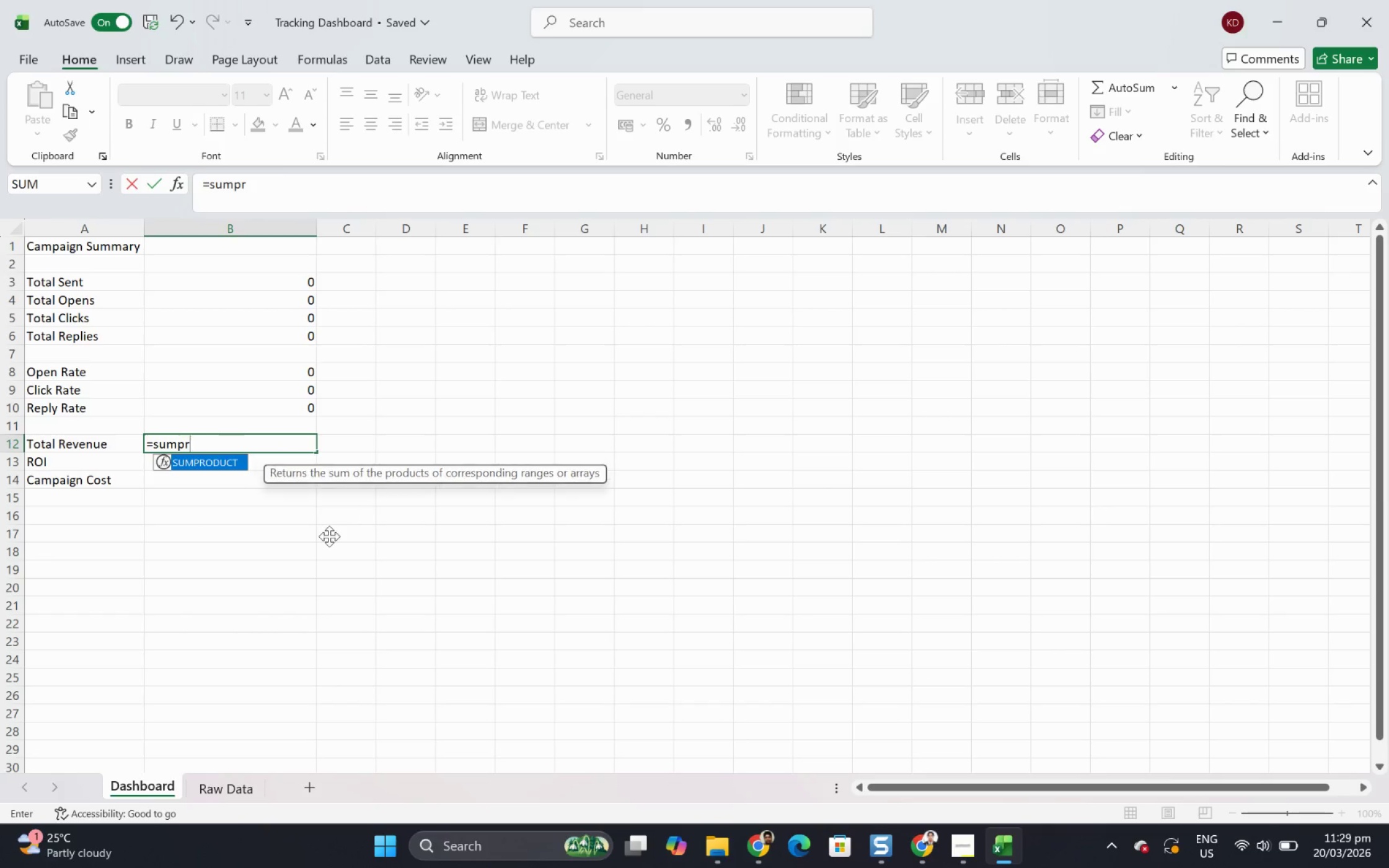 
wait(22.97)
 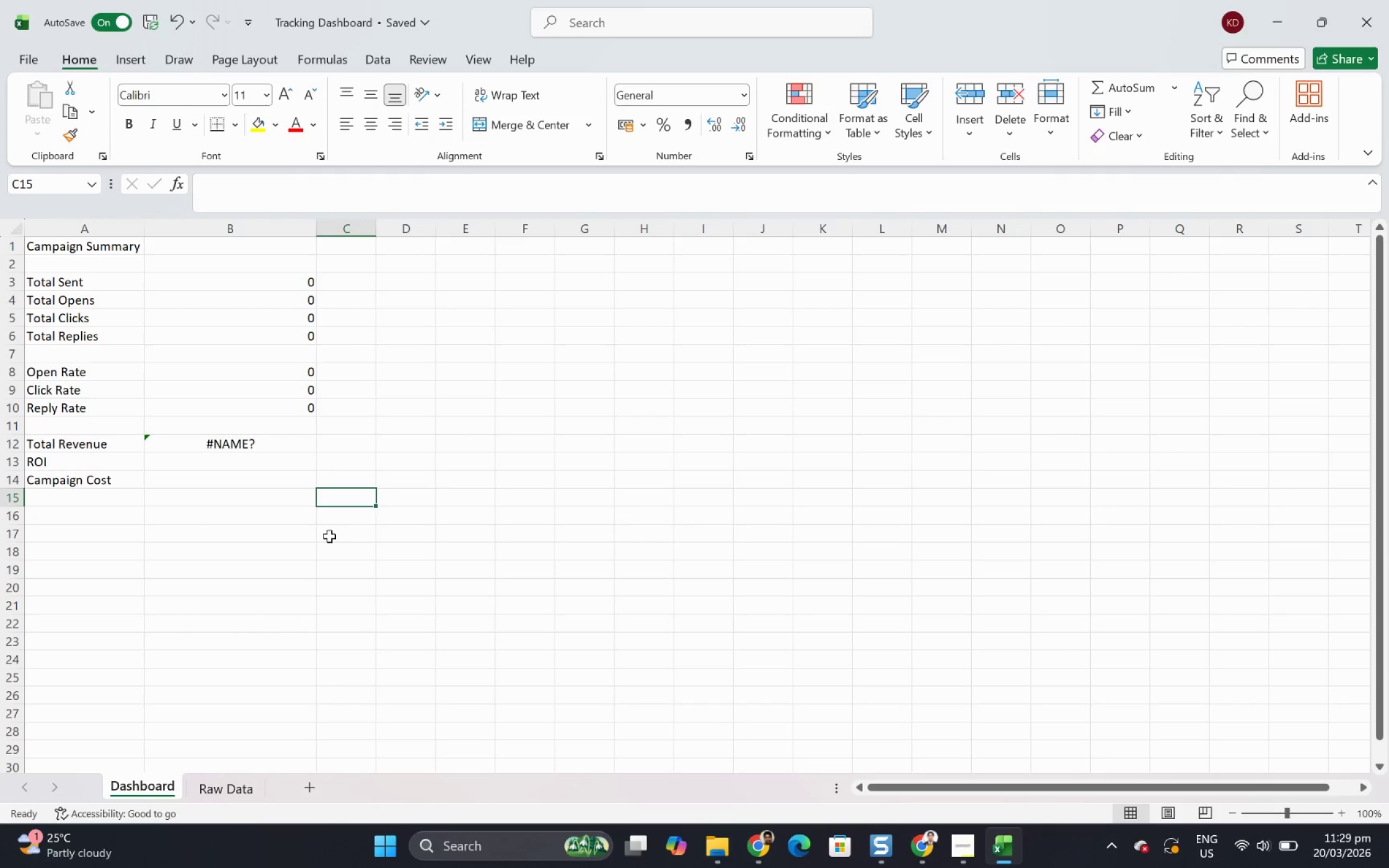 
double_click([253, 442])
 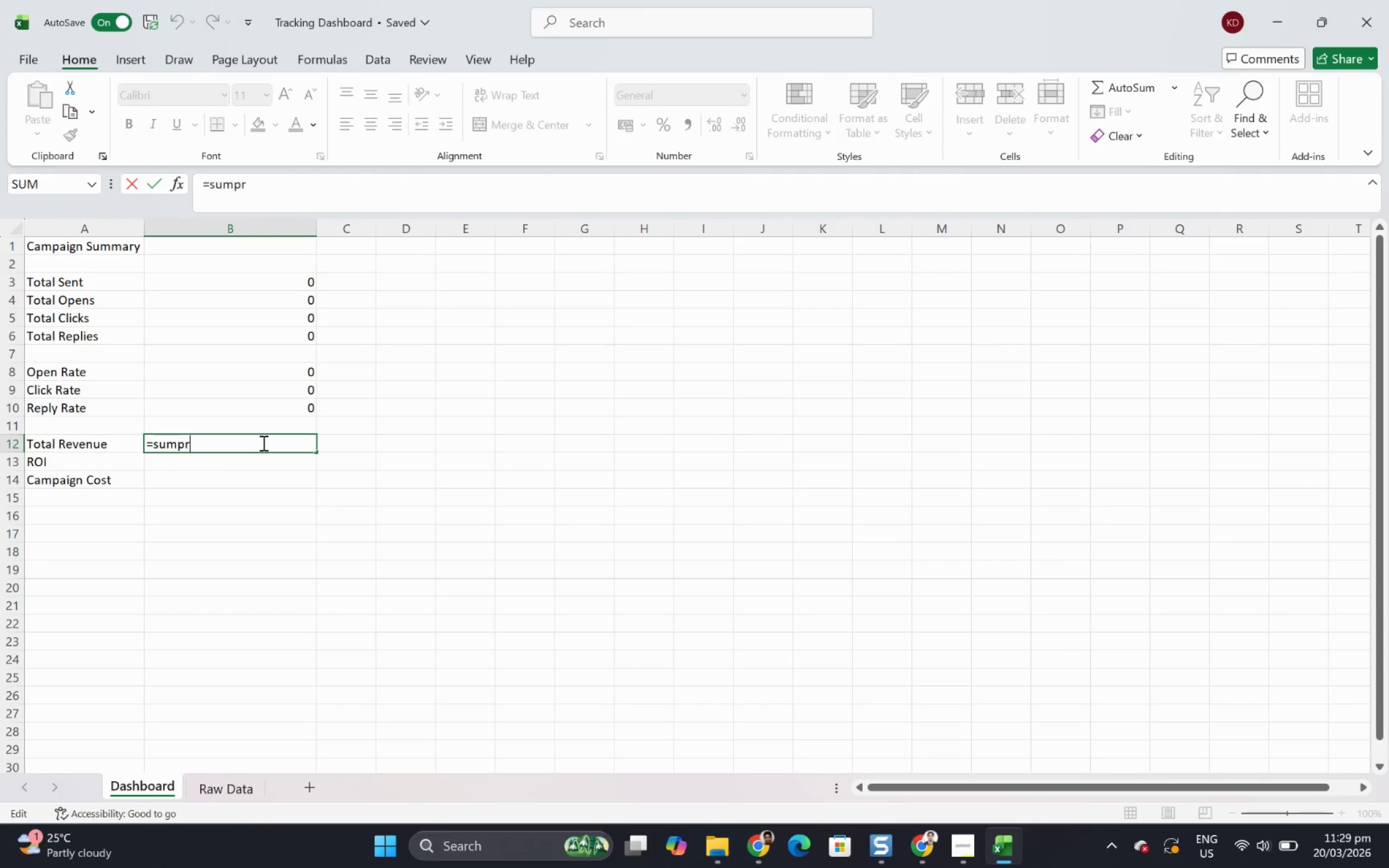 
type(od)
 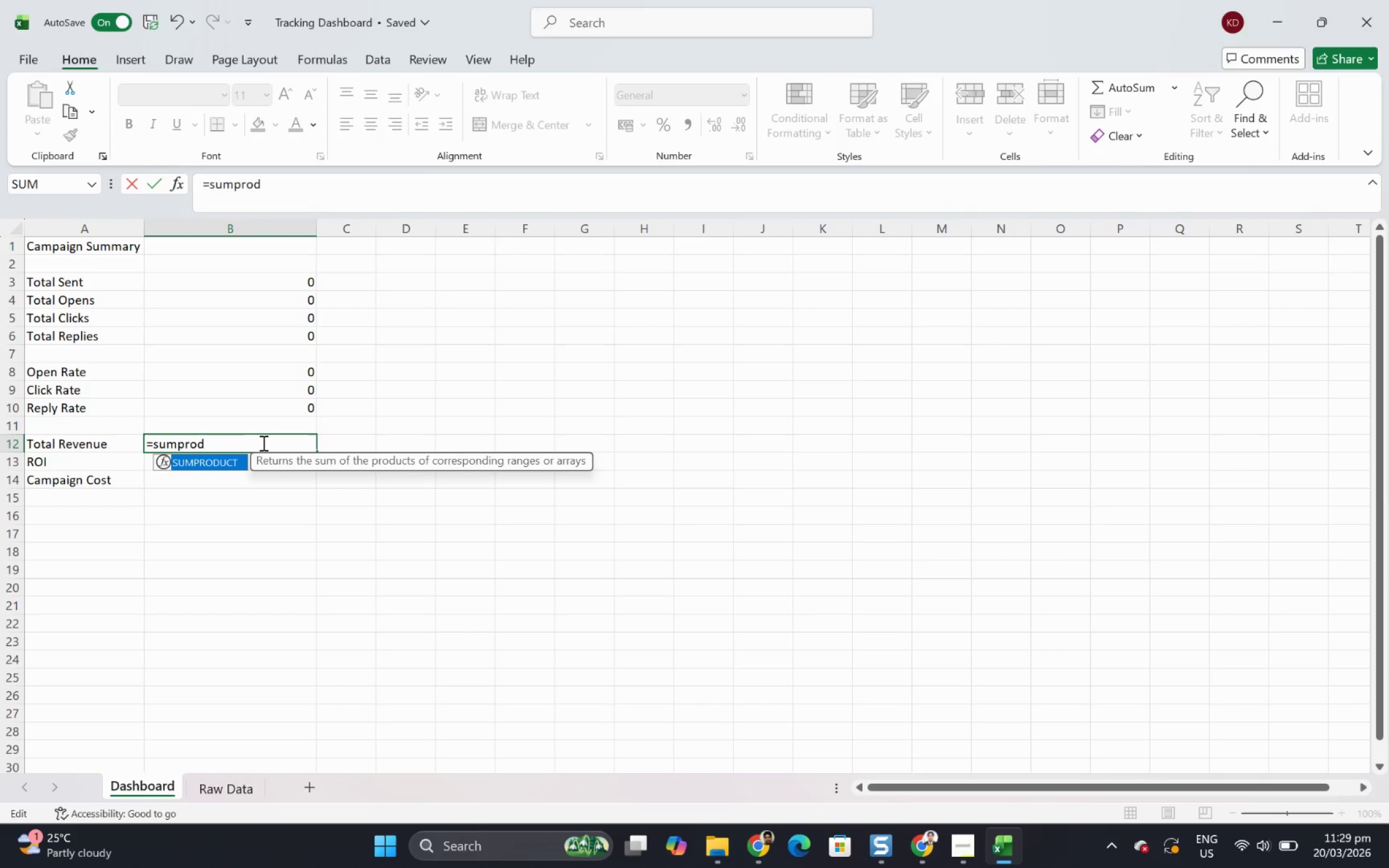 
left_click([232, 462])
 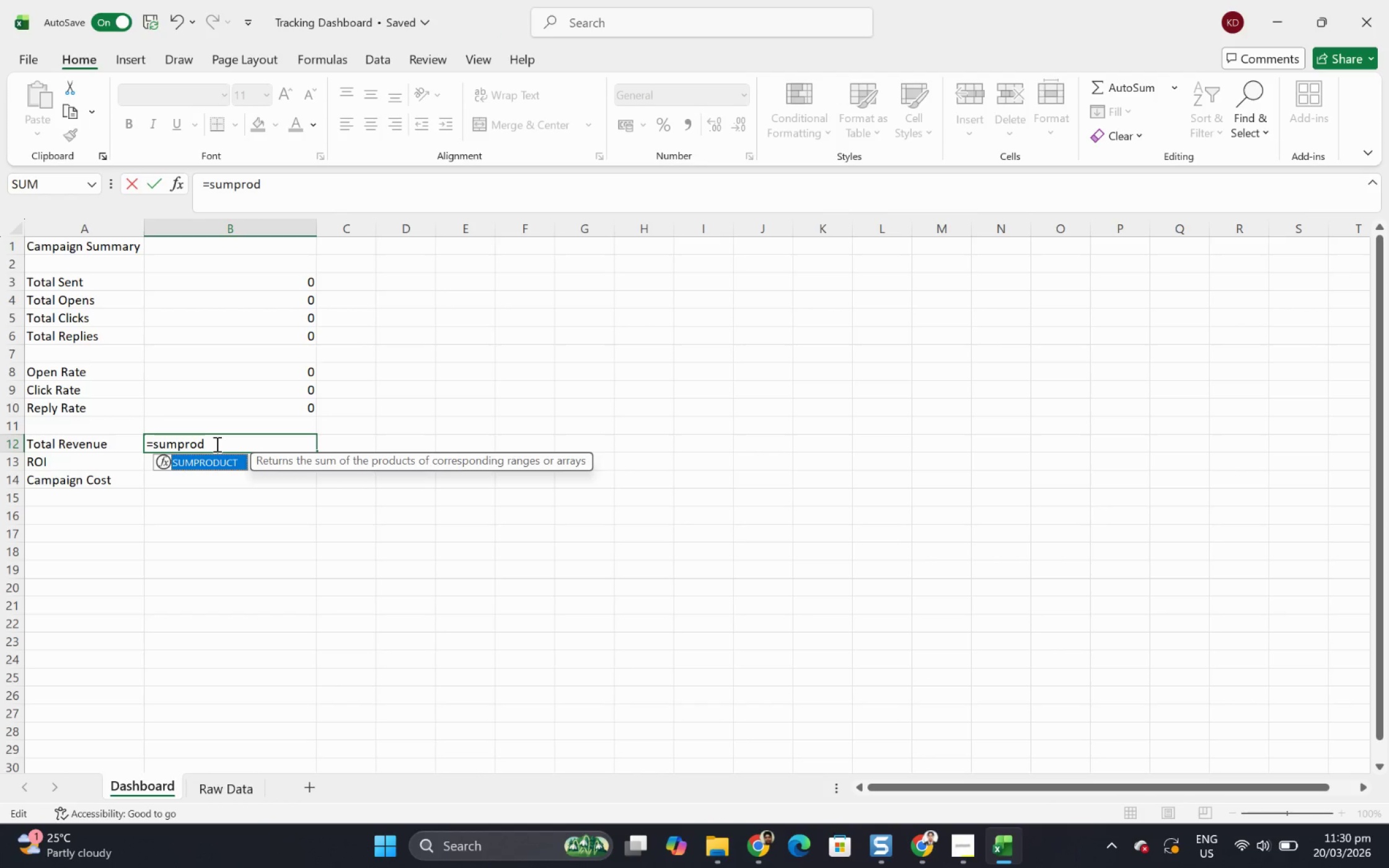 
left_click([216, 444])
 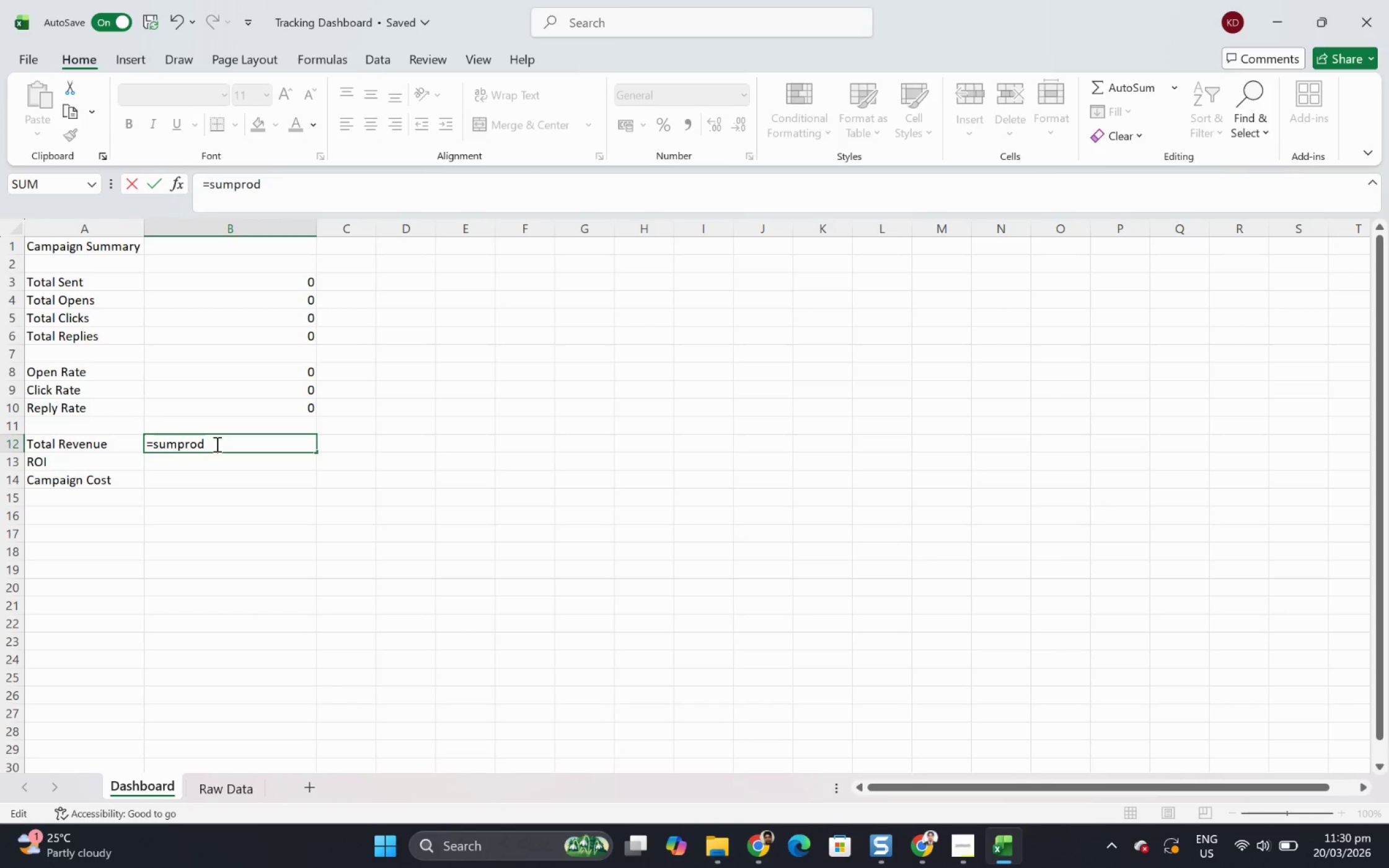 
type(i)
key(Backspace)
type(uct)
 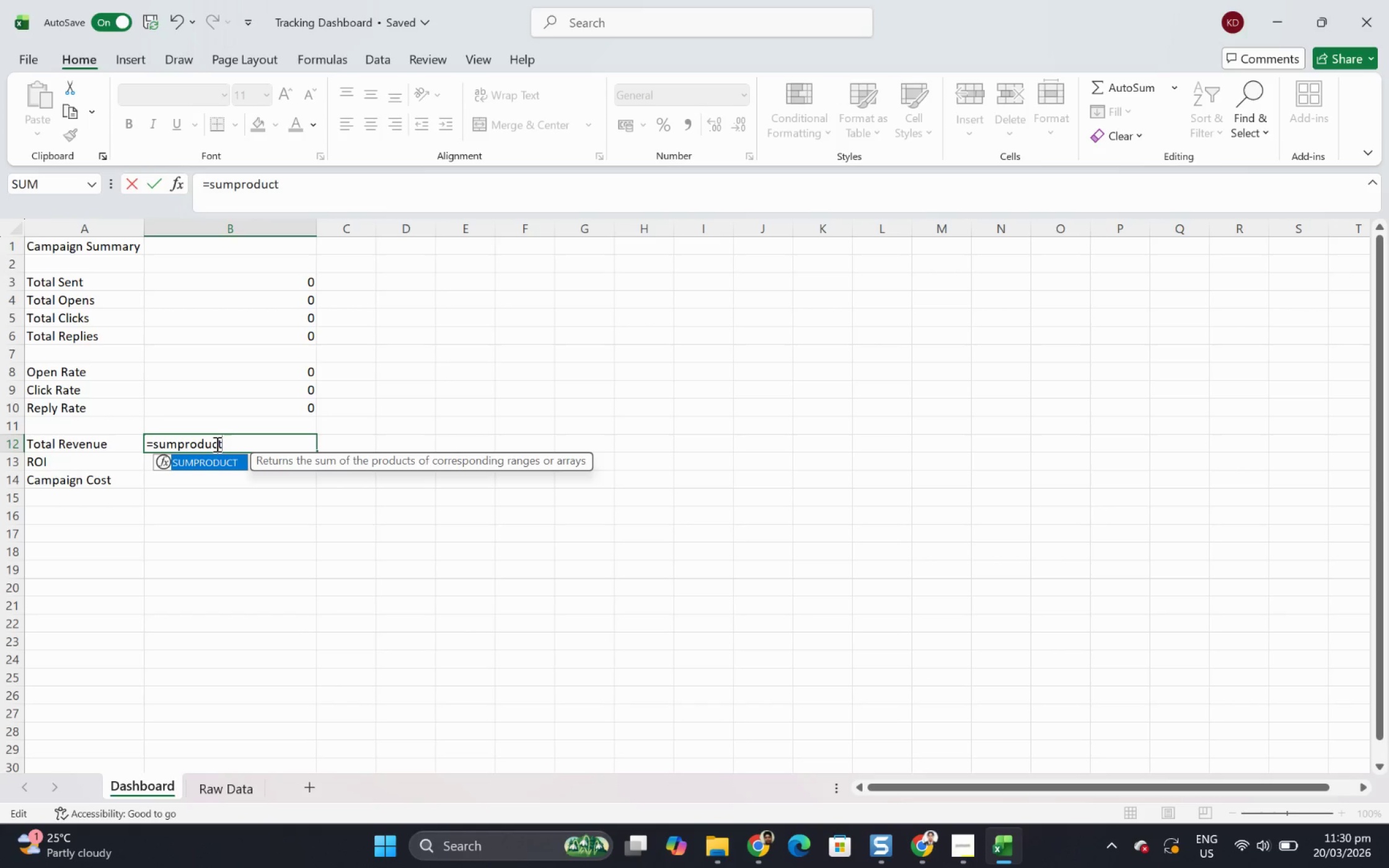 
wait(19.67)
 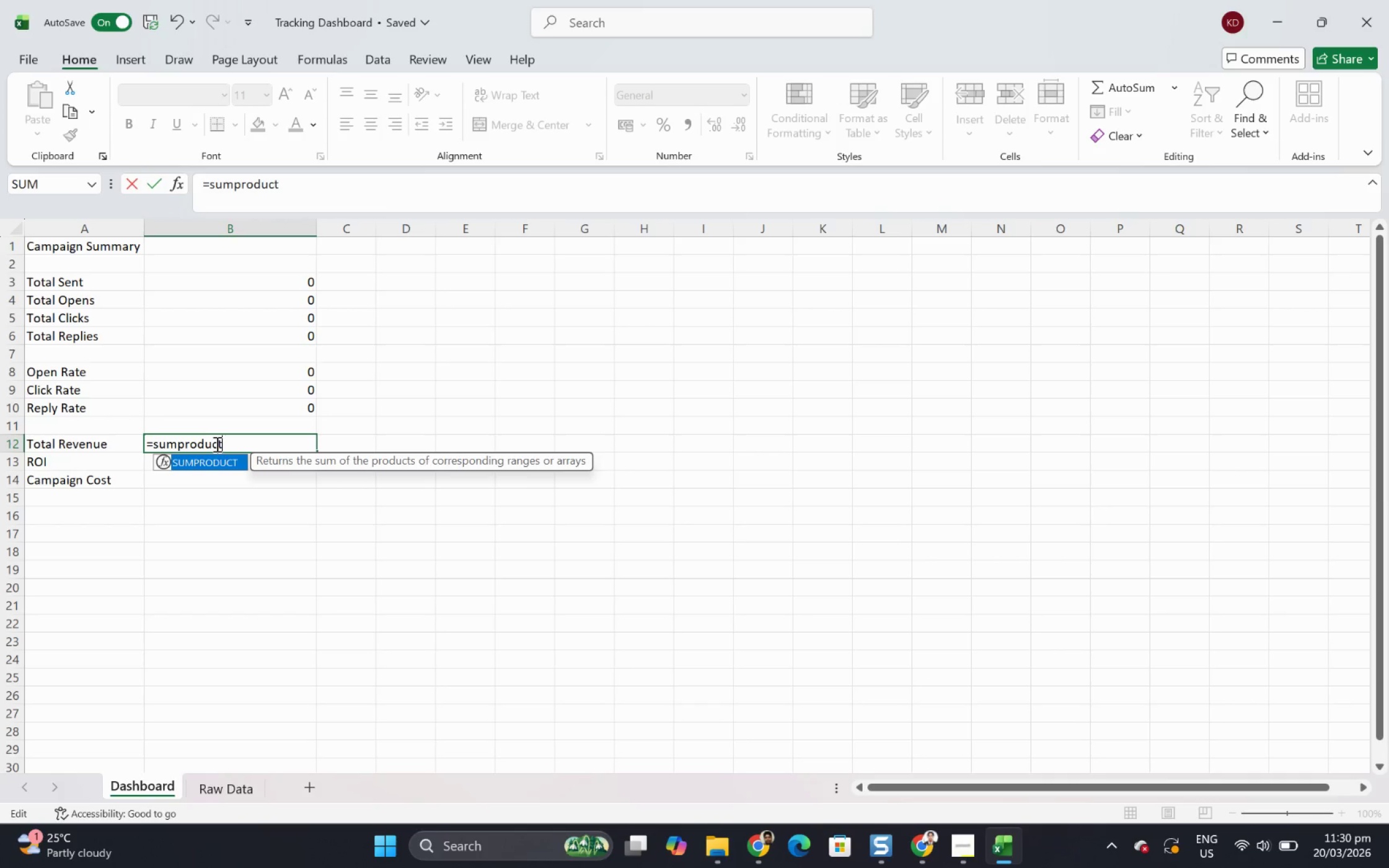 
key(Shift+9)
 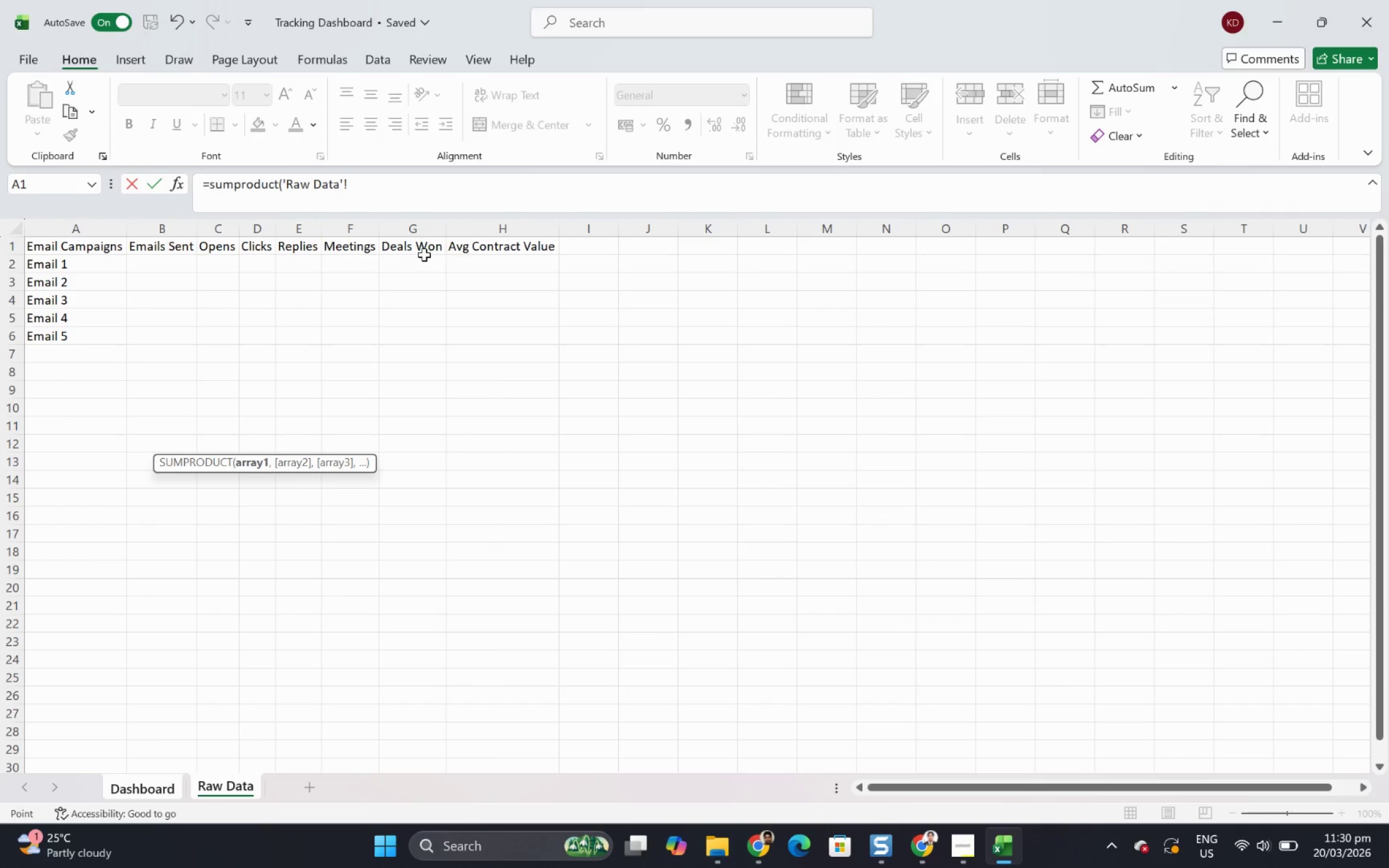 
wait(5.16)
 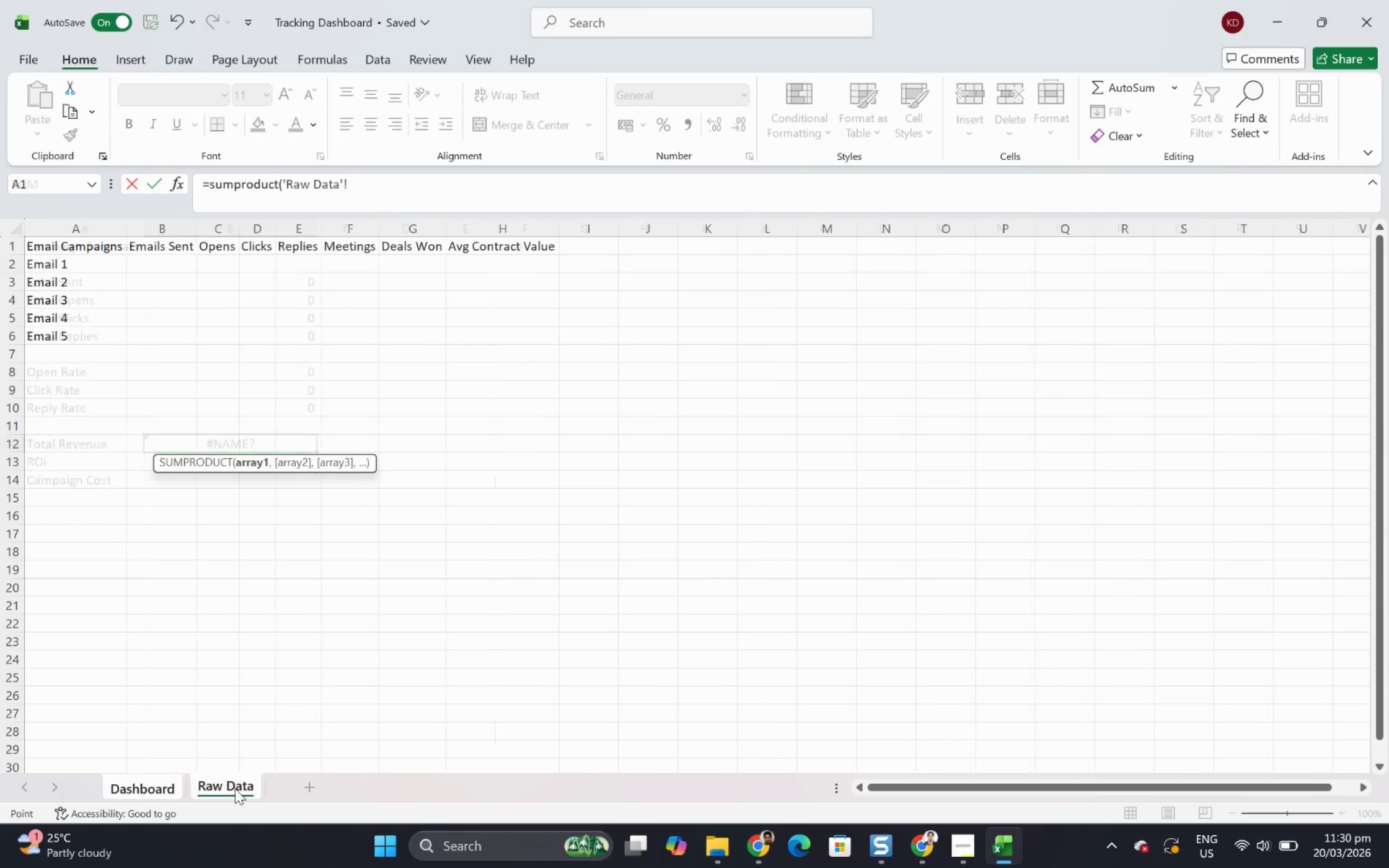 
left_click_drag(start_coordinate=[428, 261], to_coordinate=[430, 335])
 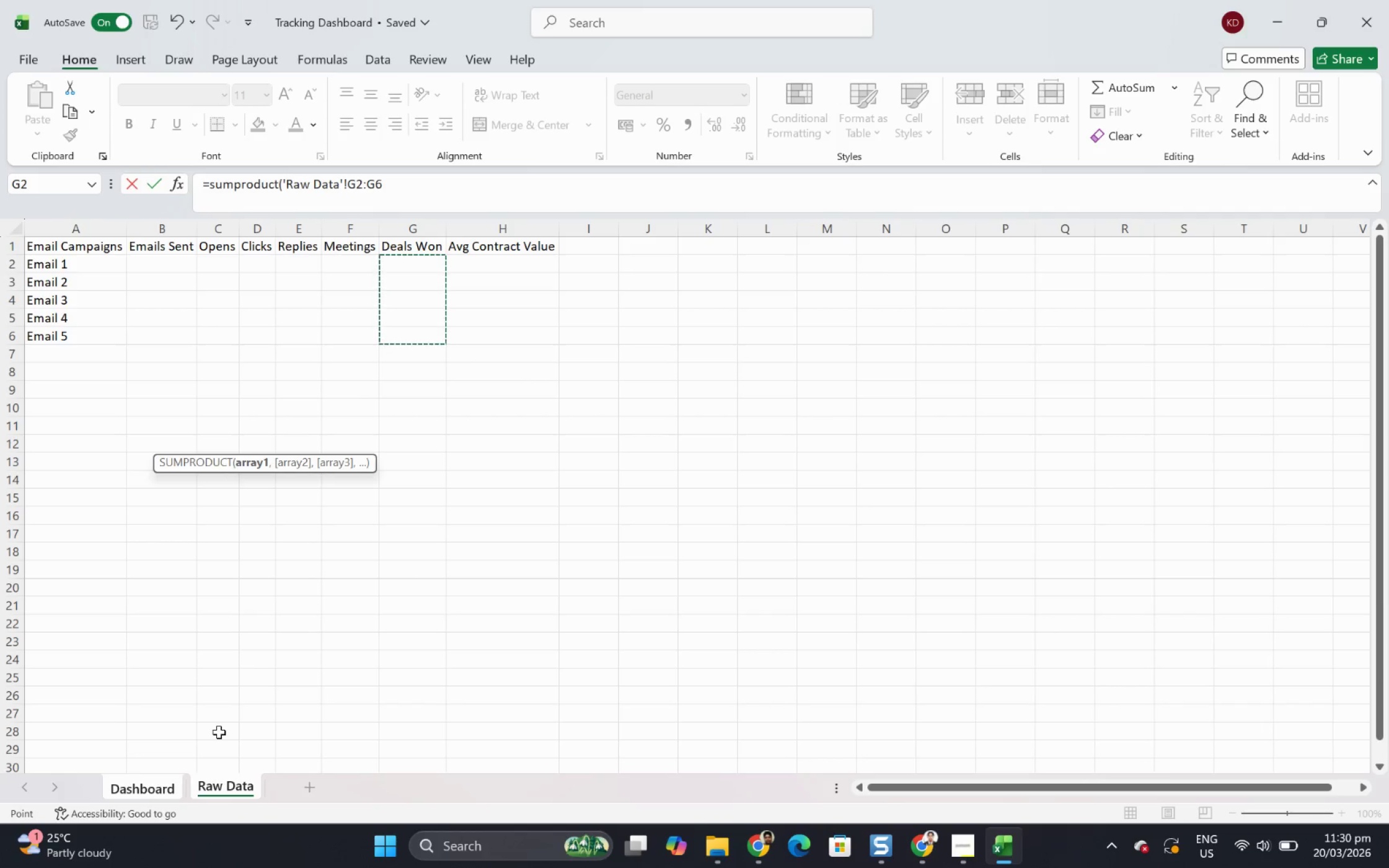 
key(Comma)
 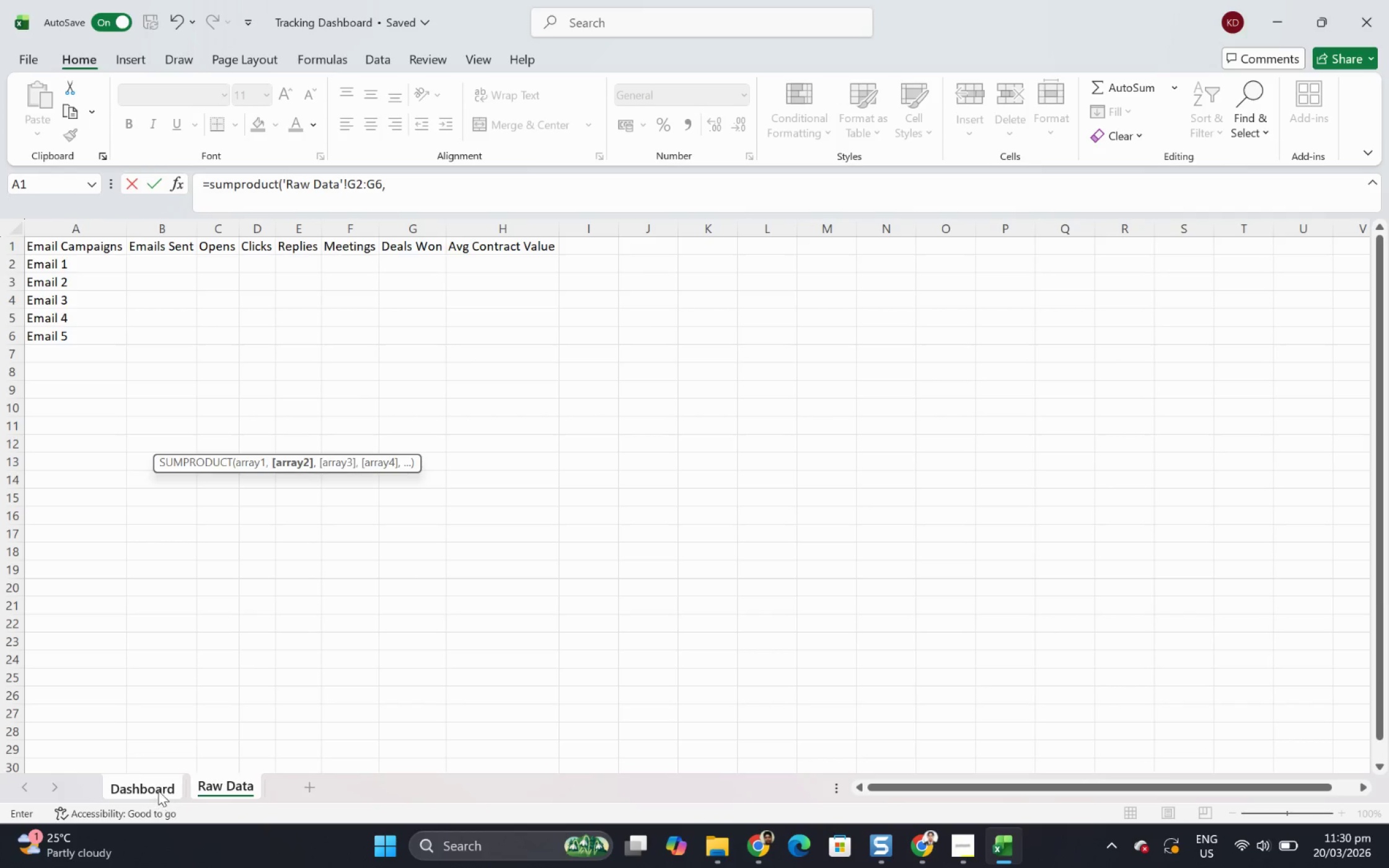 
left_click([157, 789])
 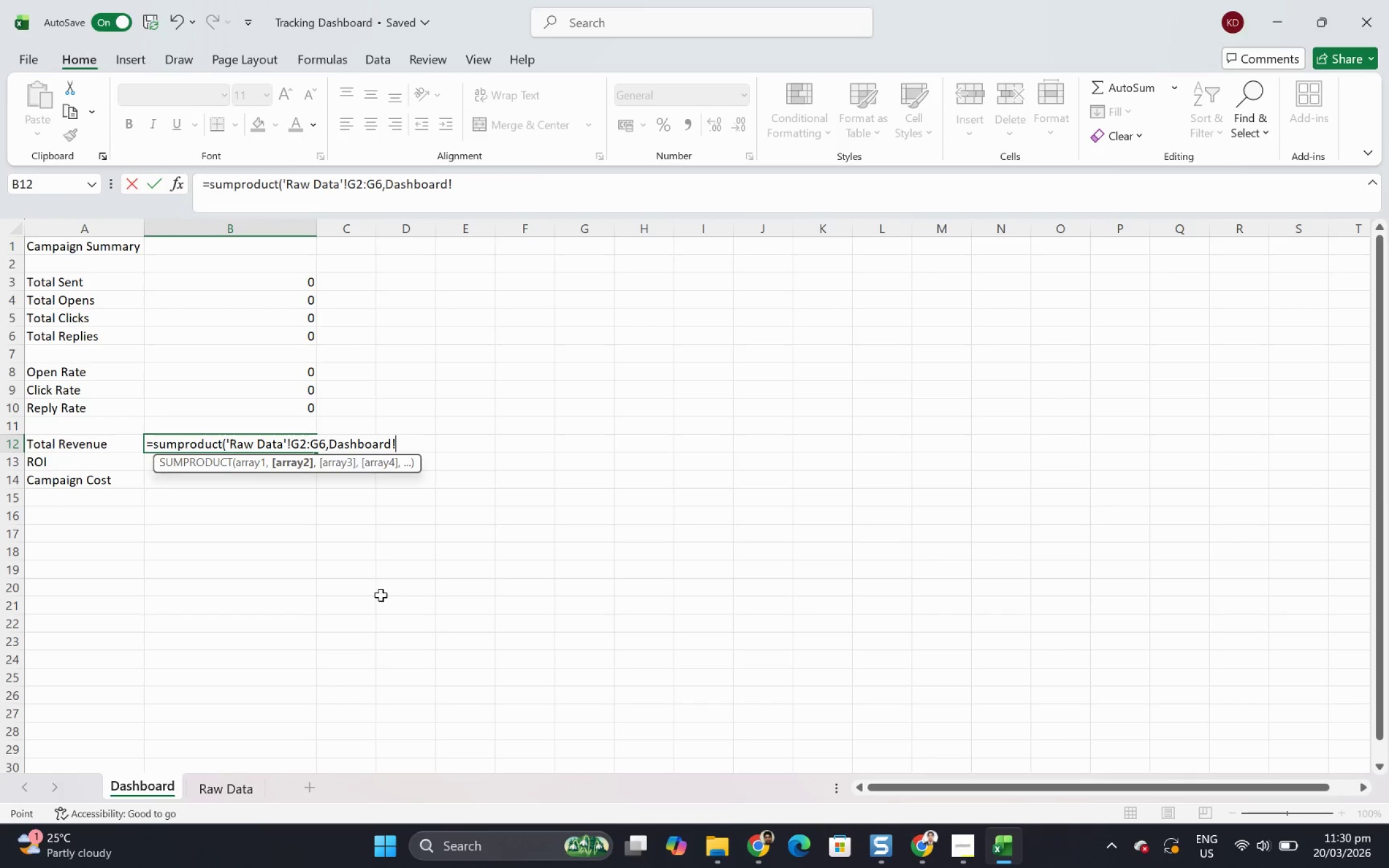 
wait(11.44)
 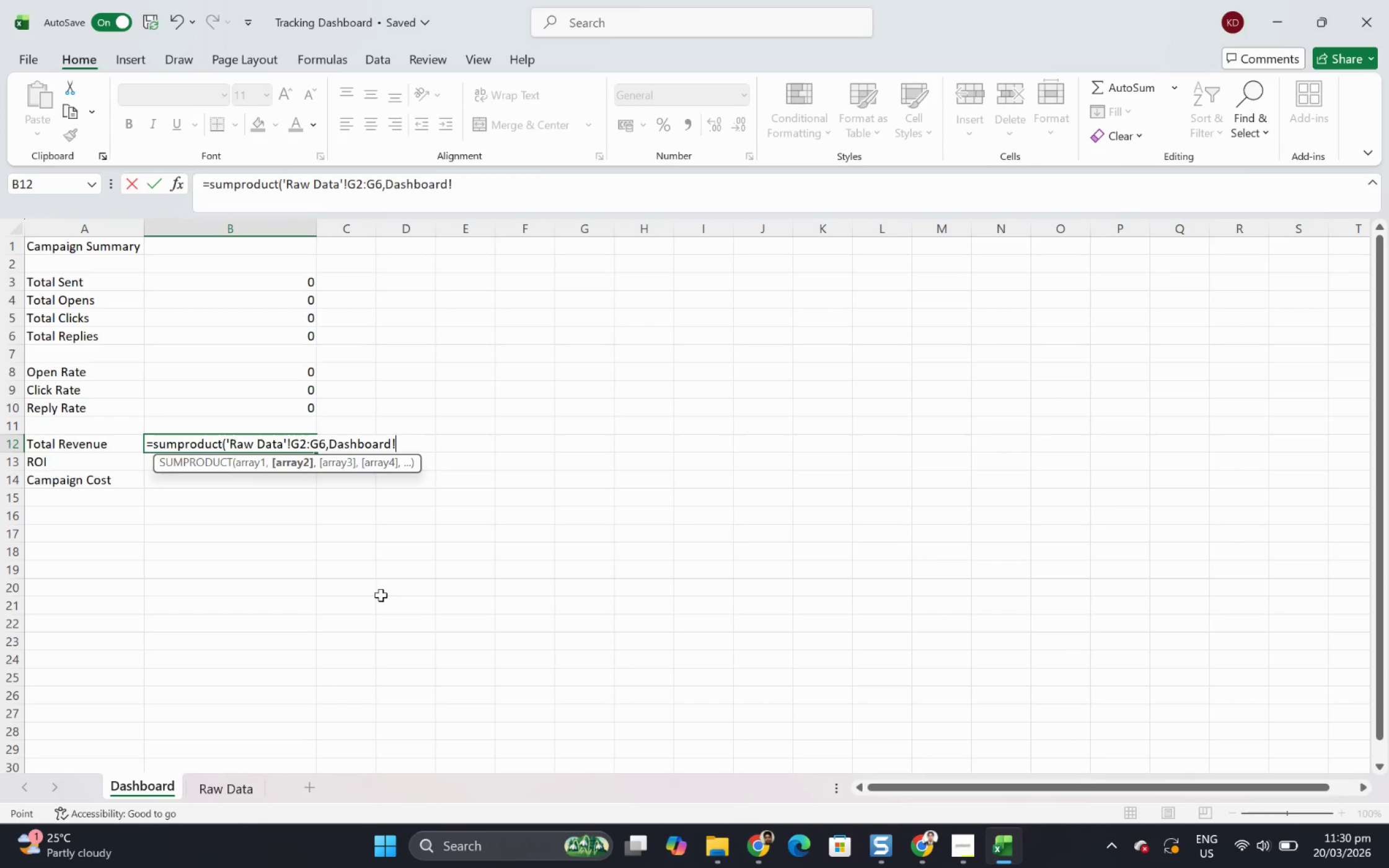 
key(Comma)
 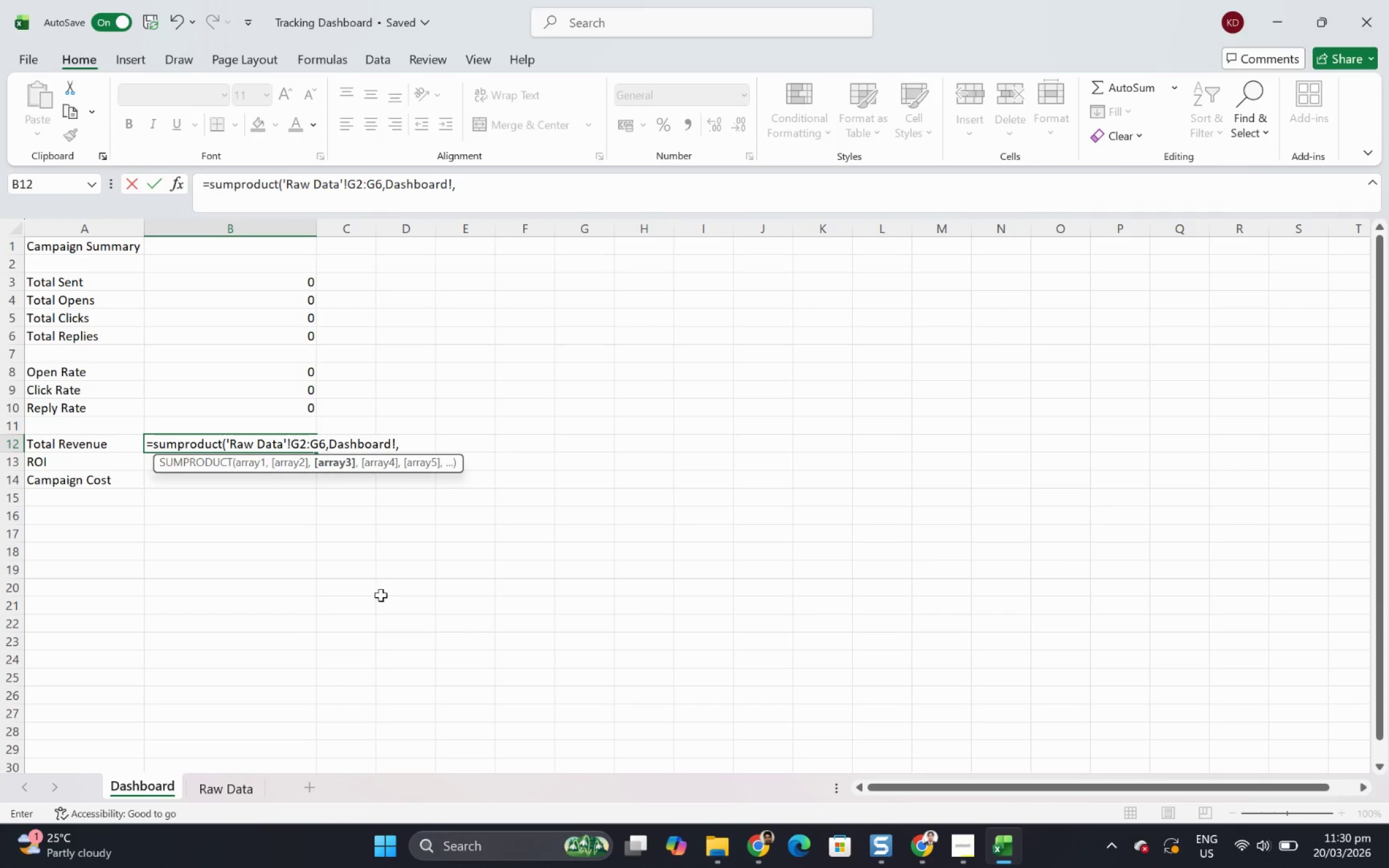 
wait(11.86)
 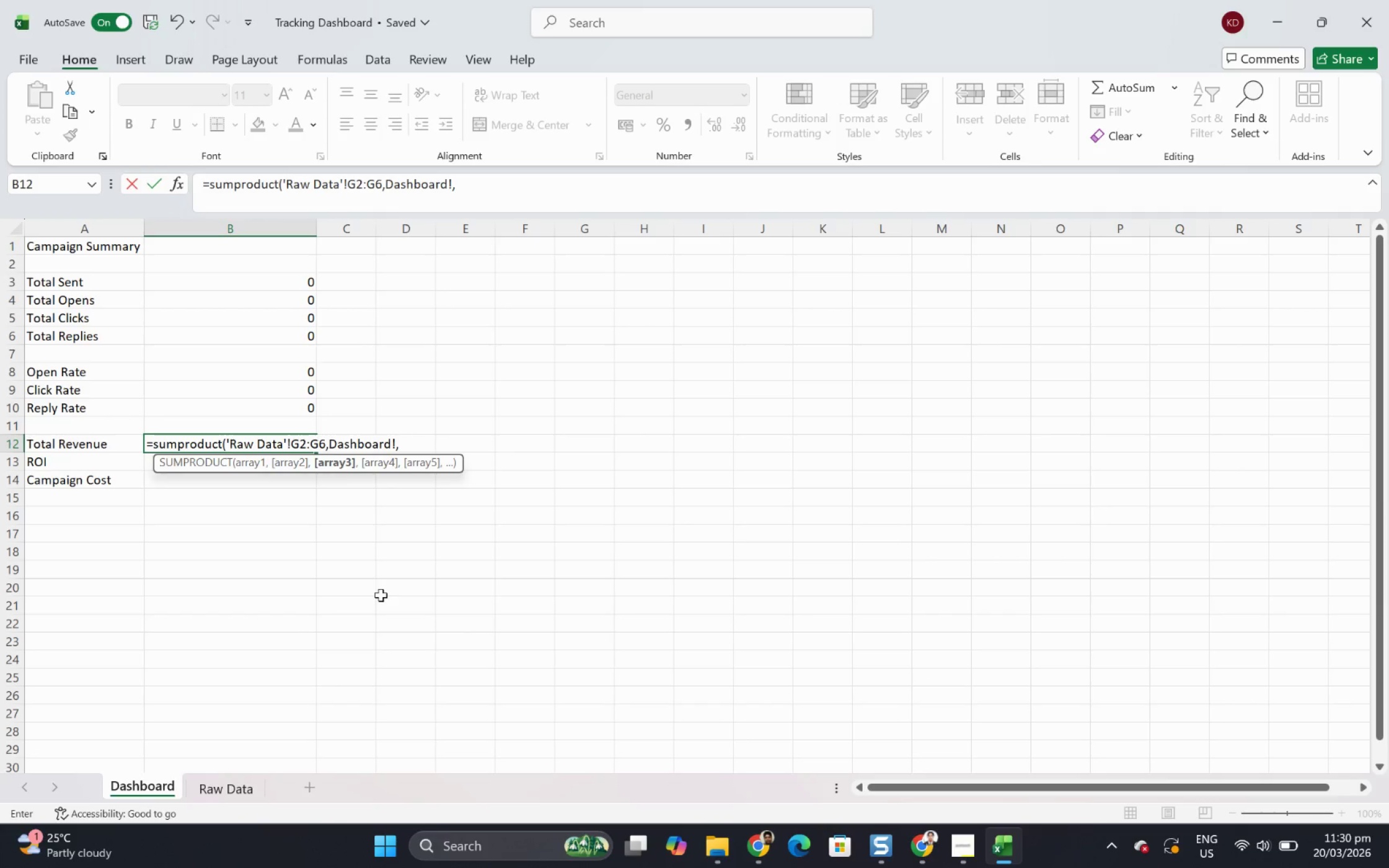 
key(Backspace)
 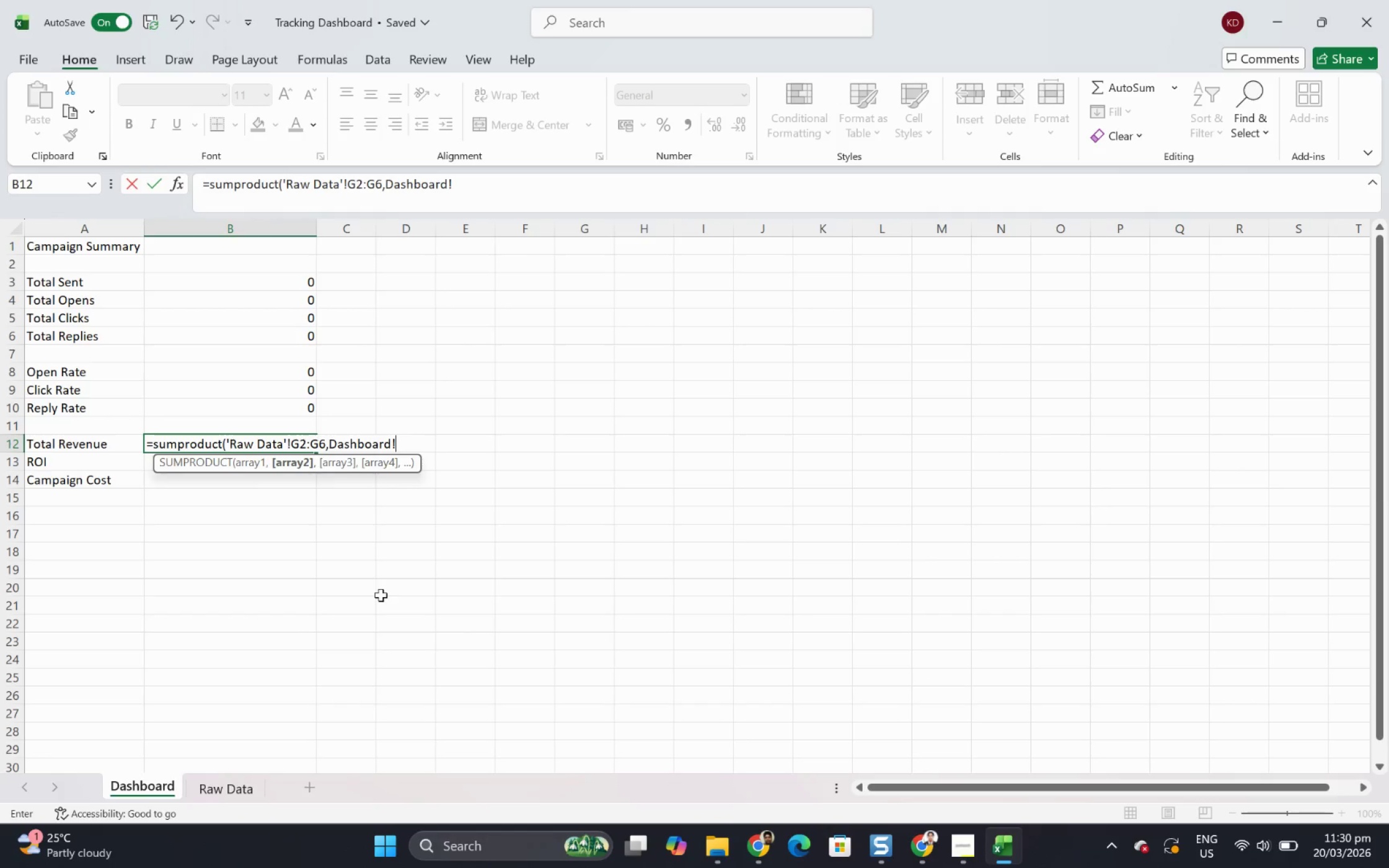 
key(Backspace)
 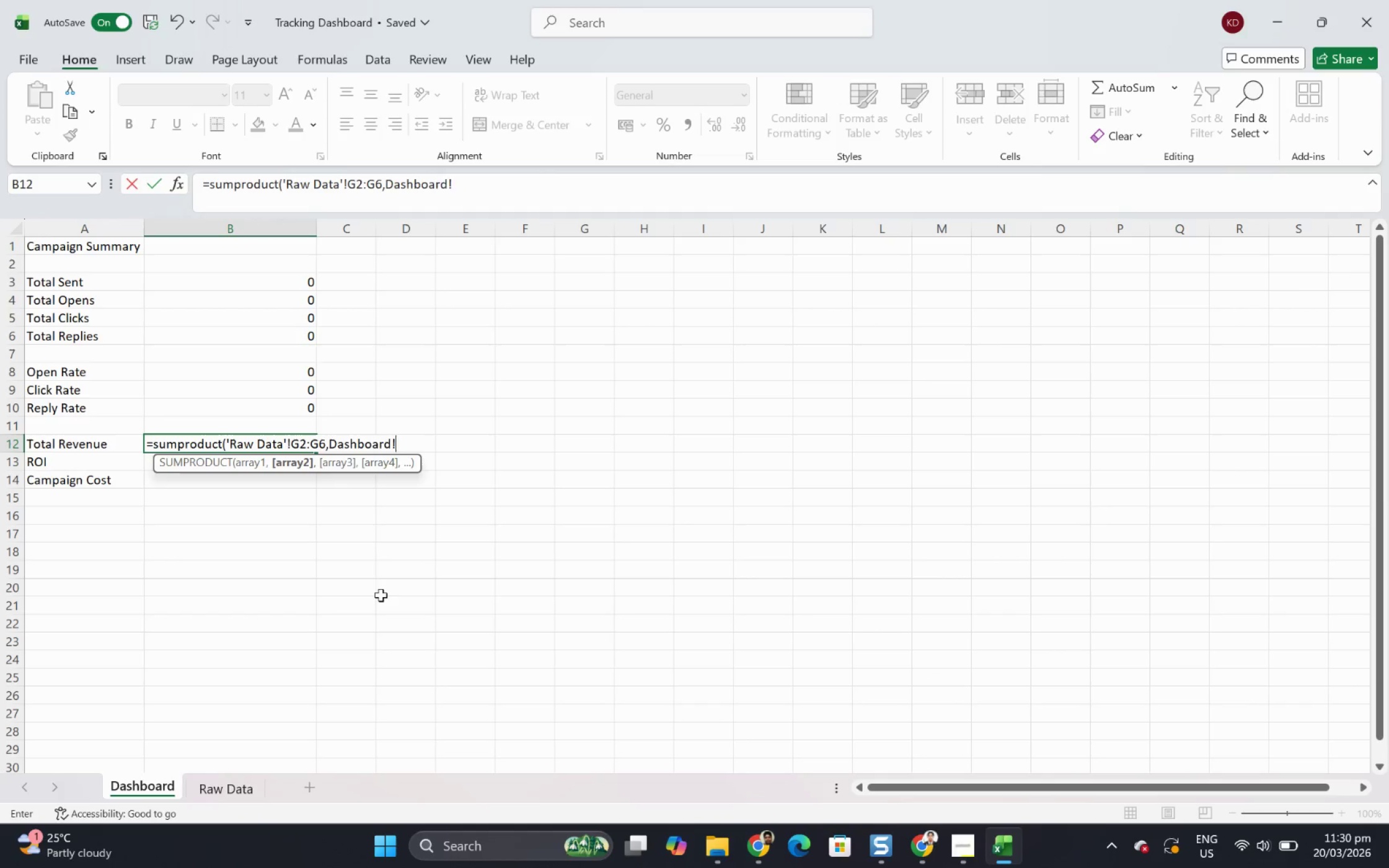 
key(Backspace)
 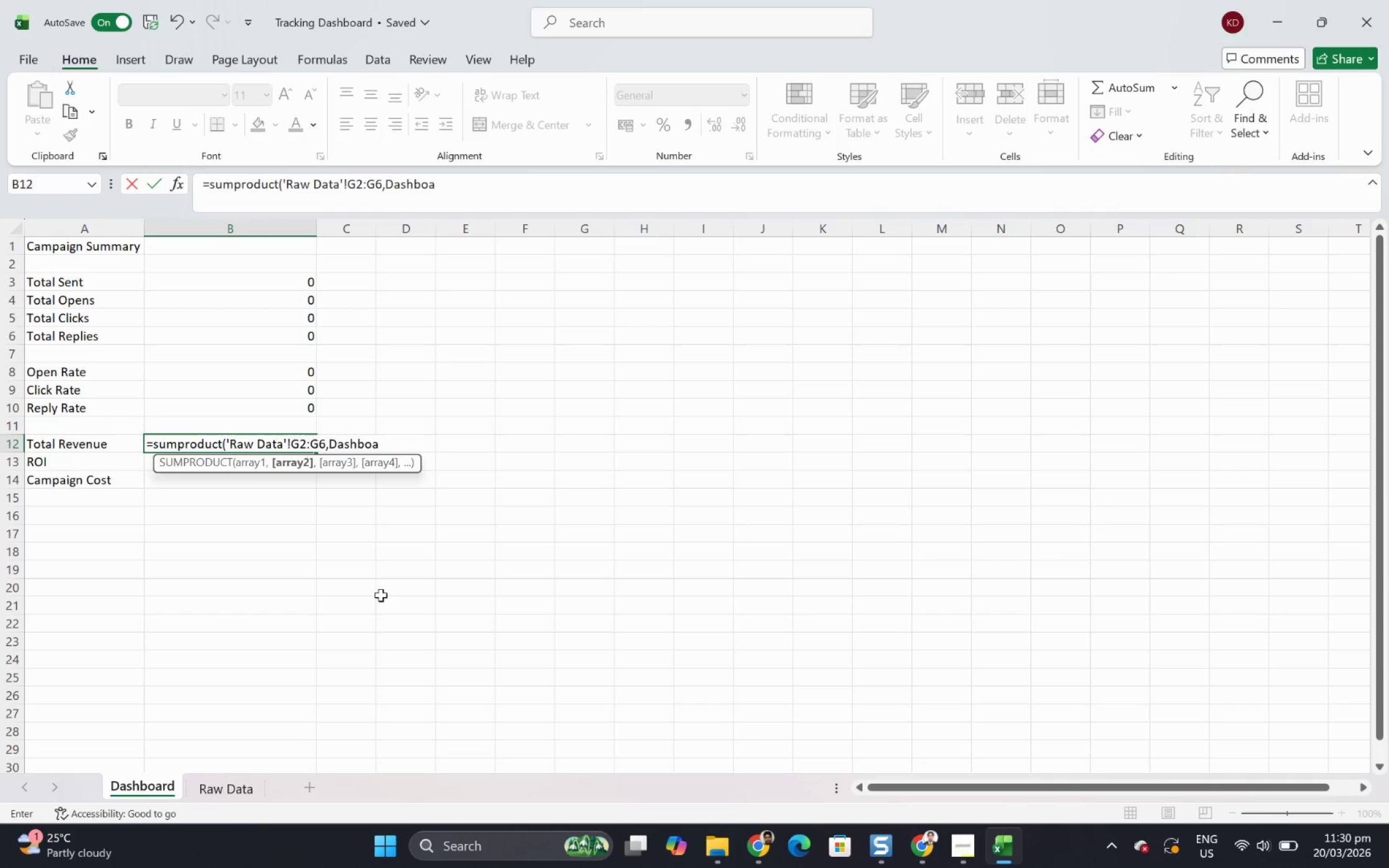 
key(Backspace)
 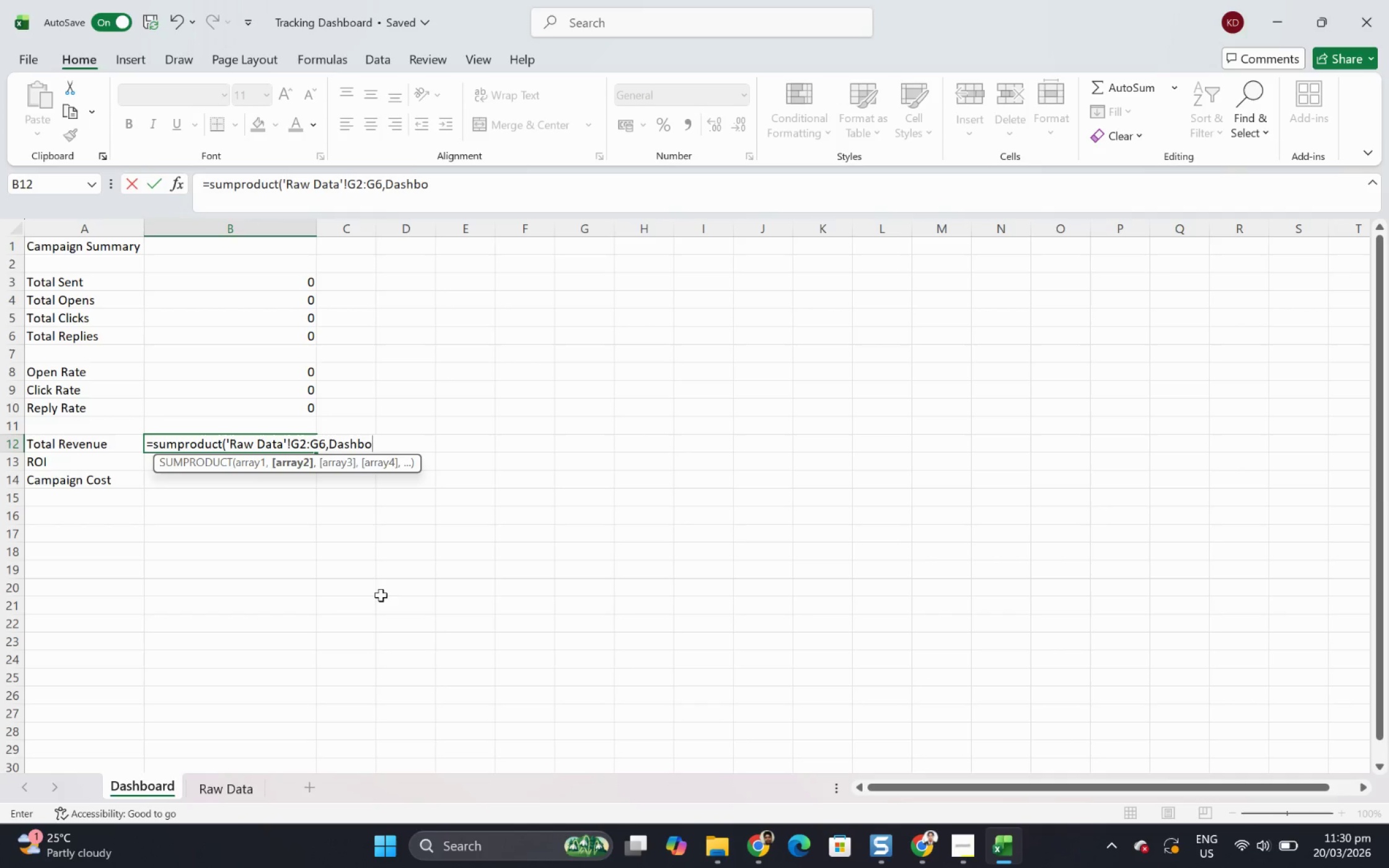 
key(Backspace)
 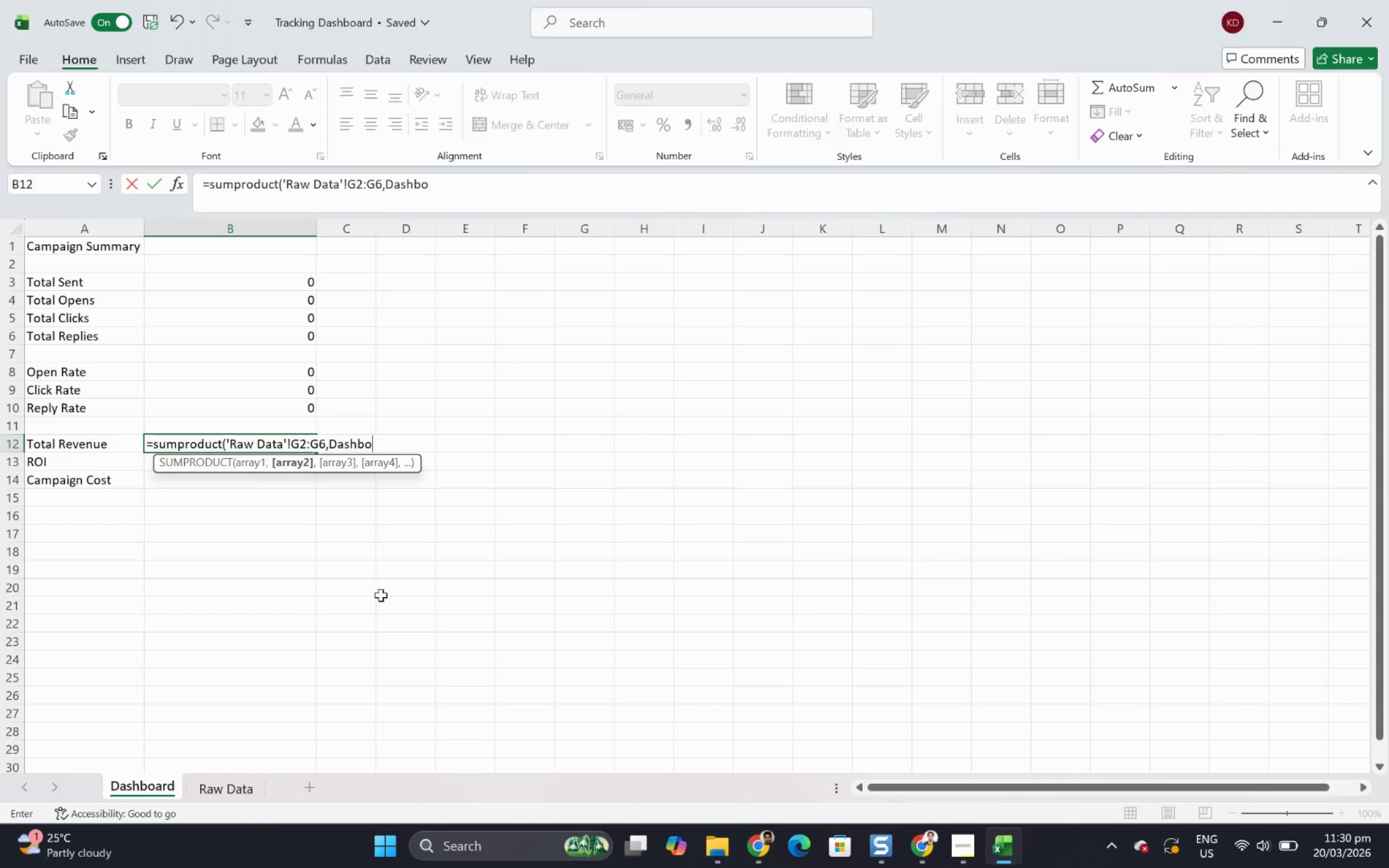 
key(Backspace)
 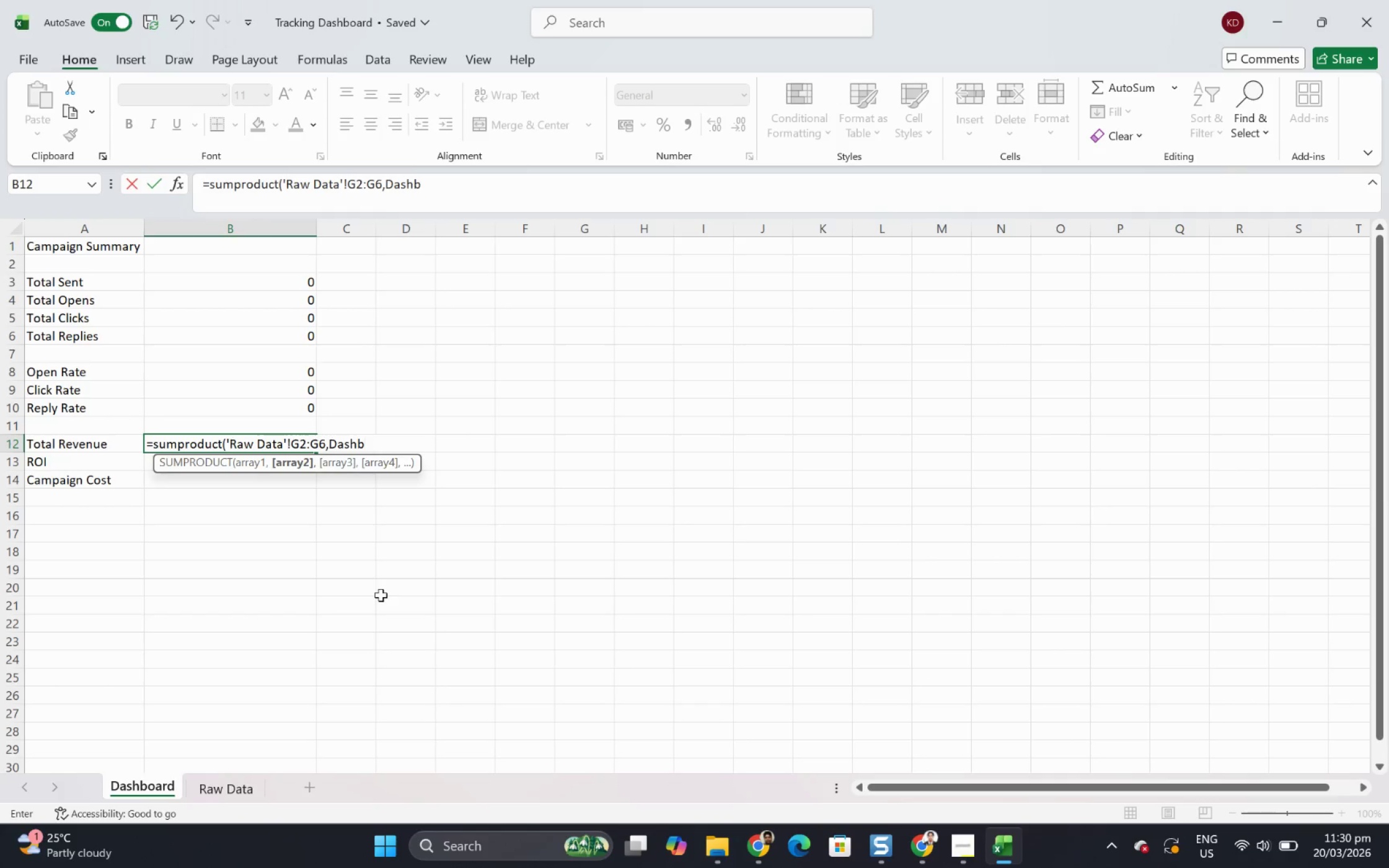 
key(Backspace)
 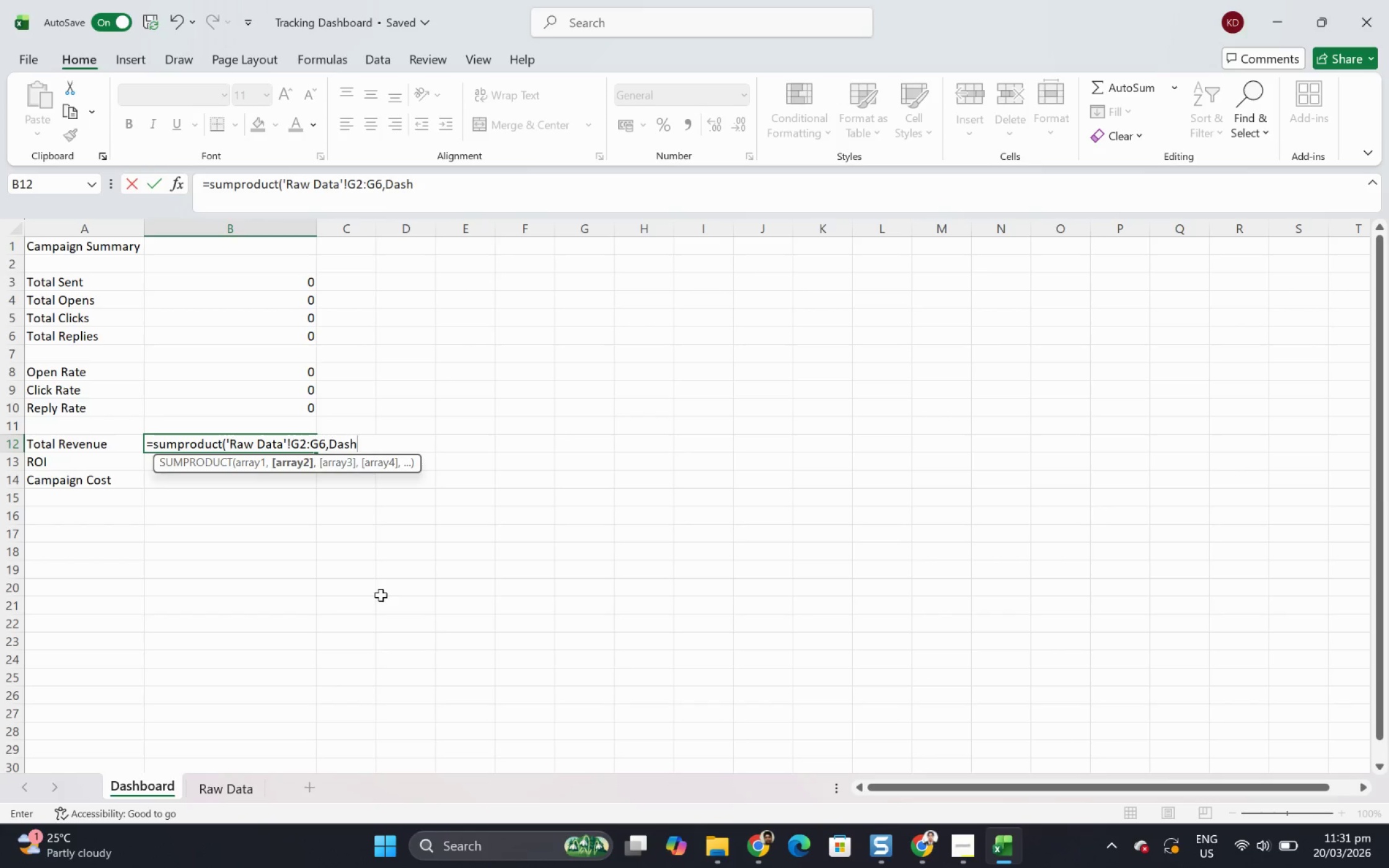 
key(Backspace)
 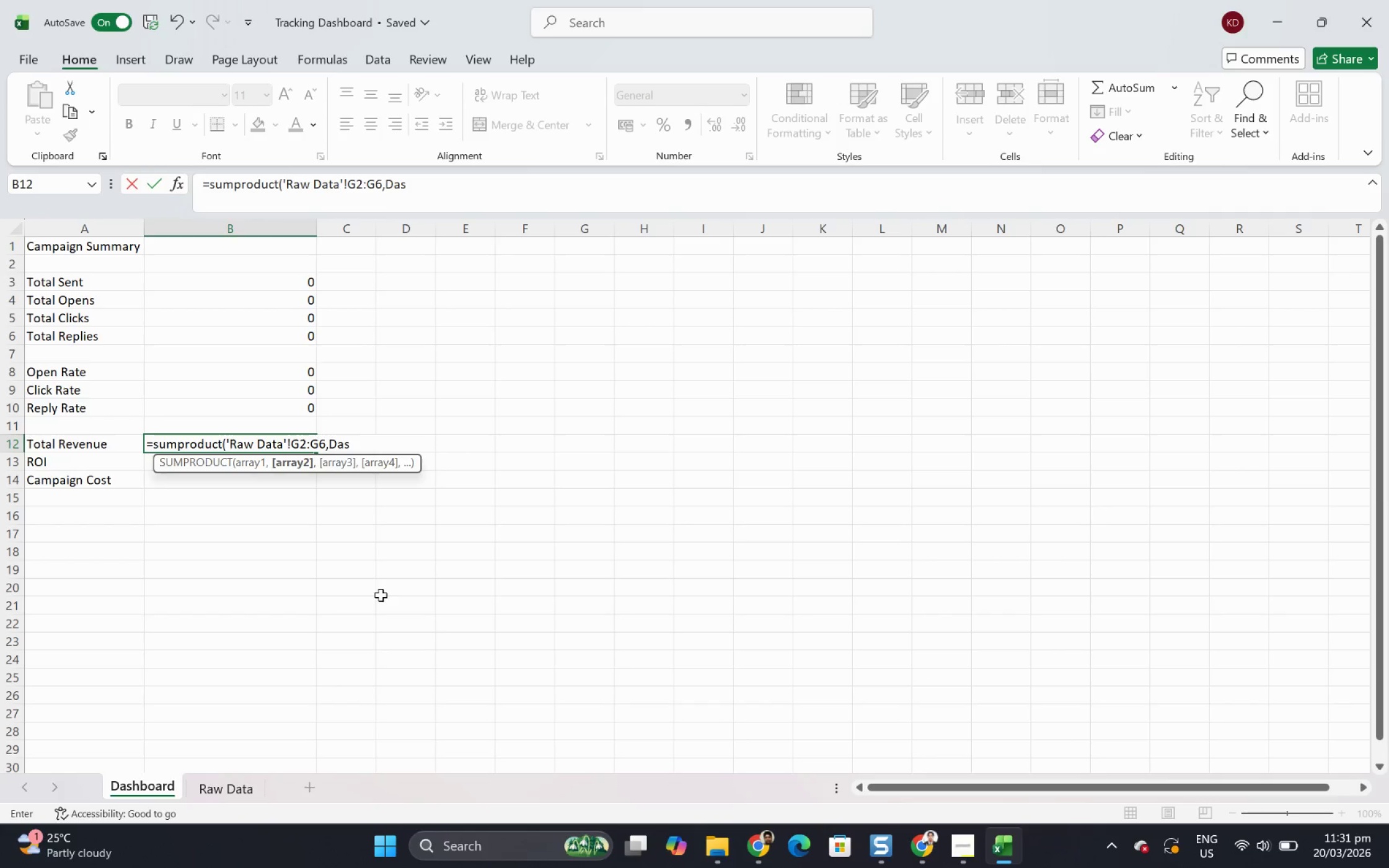 
key(Backspace)
 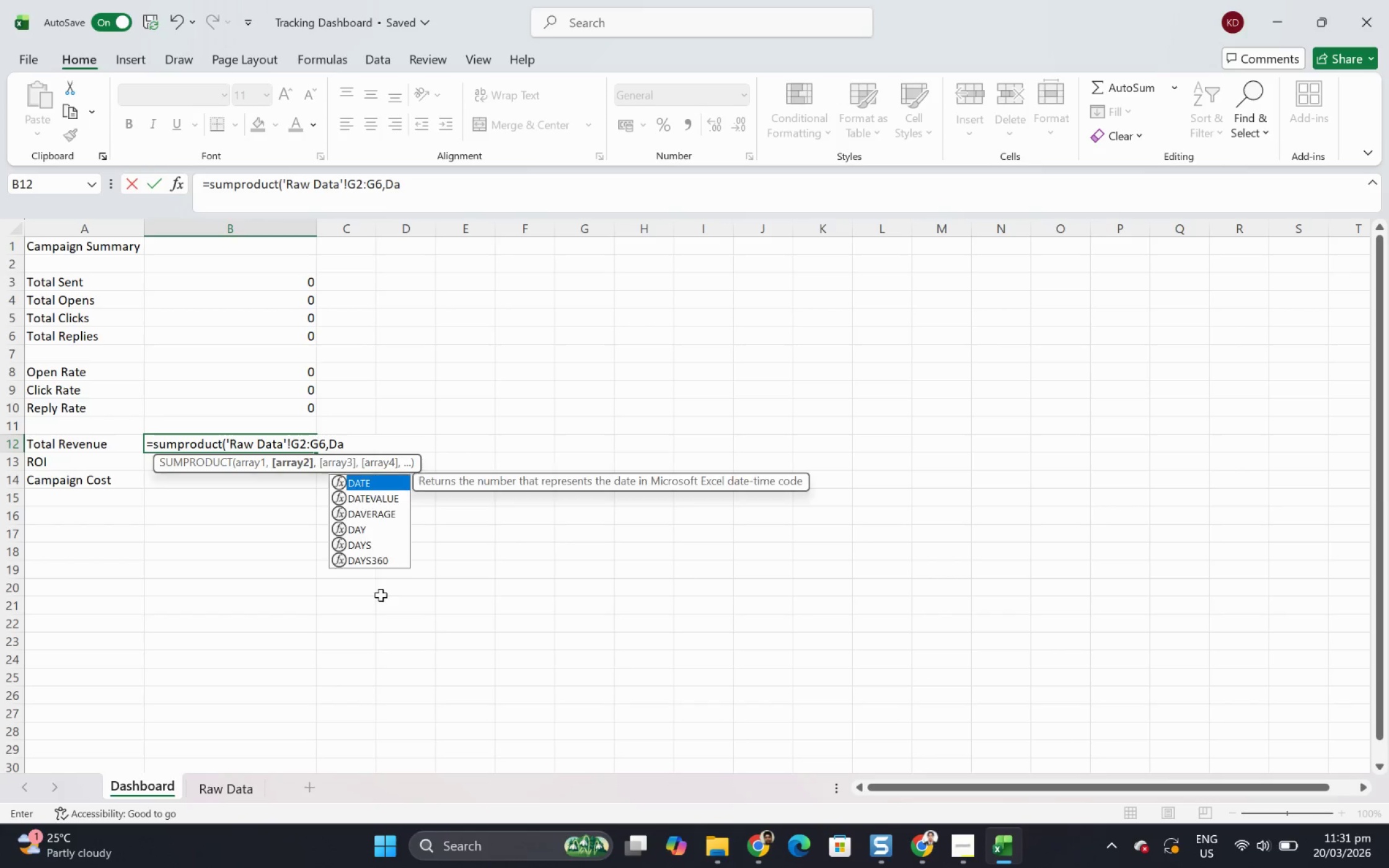 
key(Backspace)
 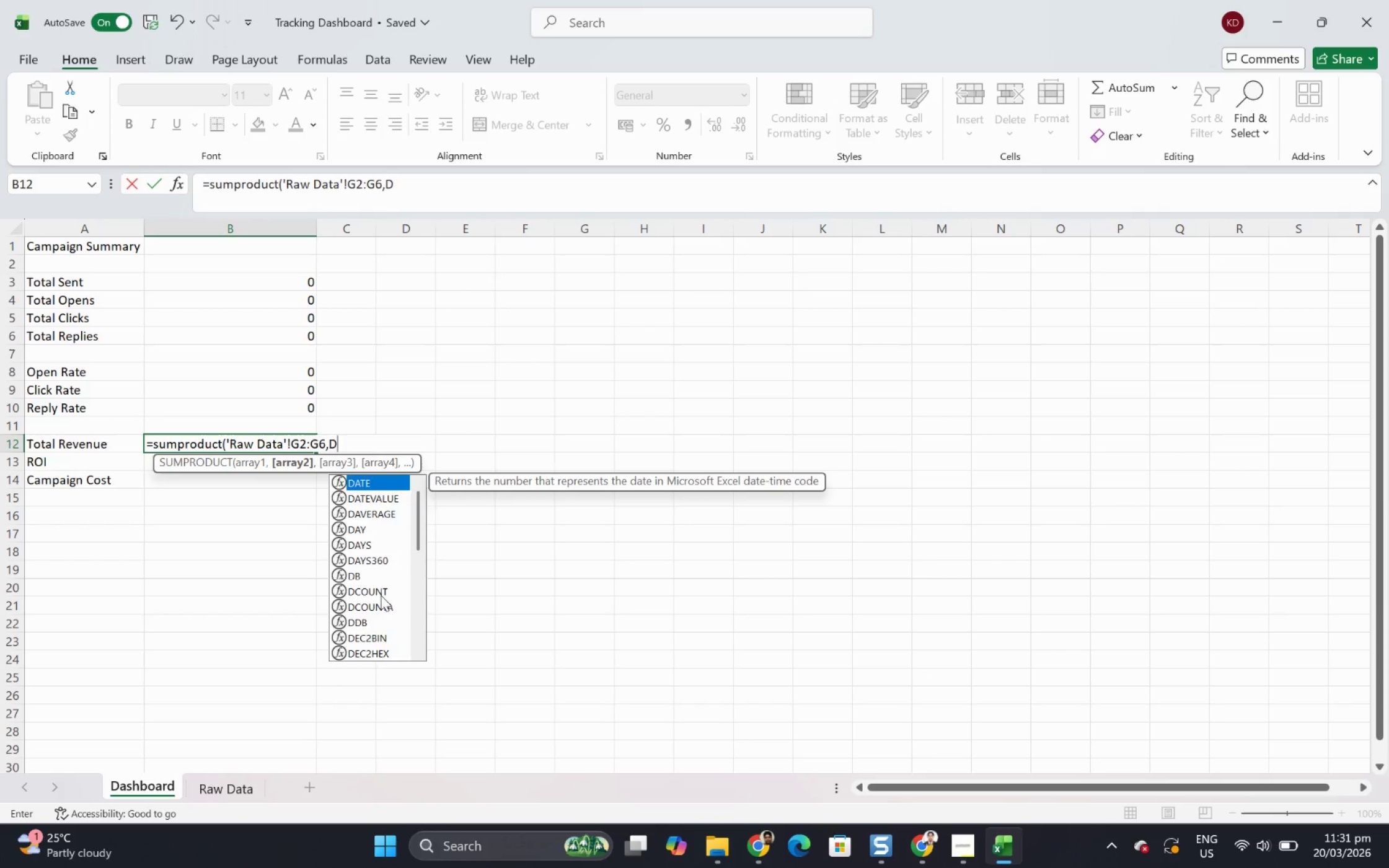 
key(Backspace)
 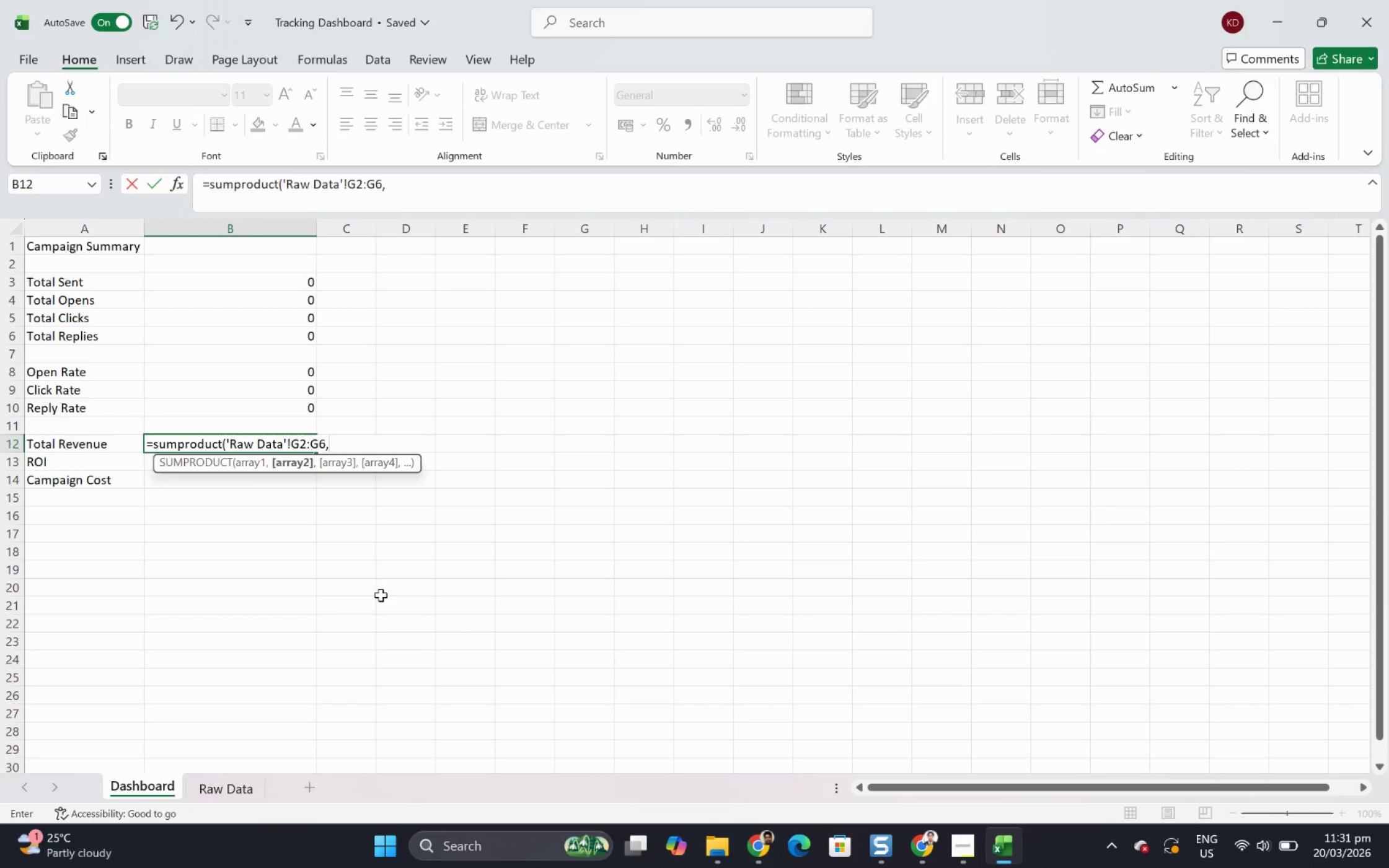 
wait(7.88)
 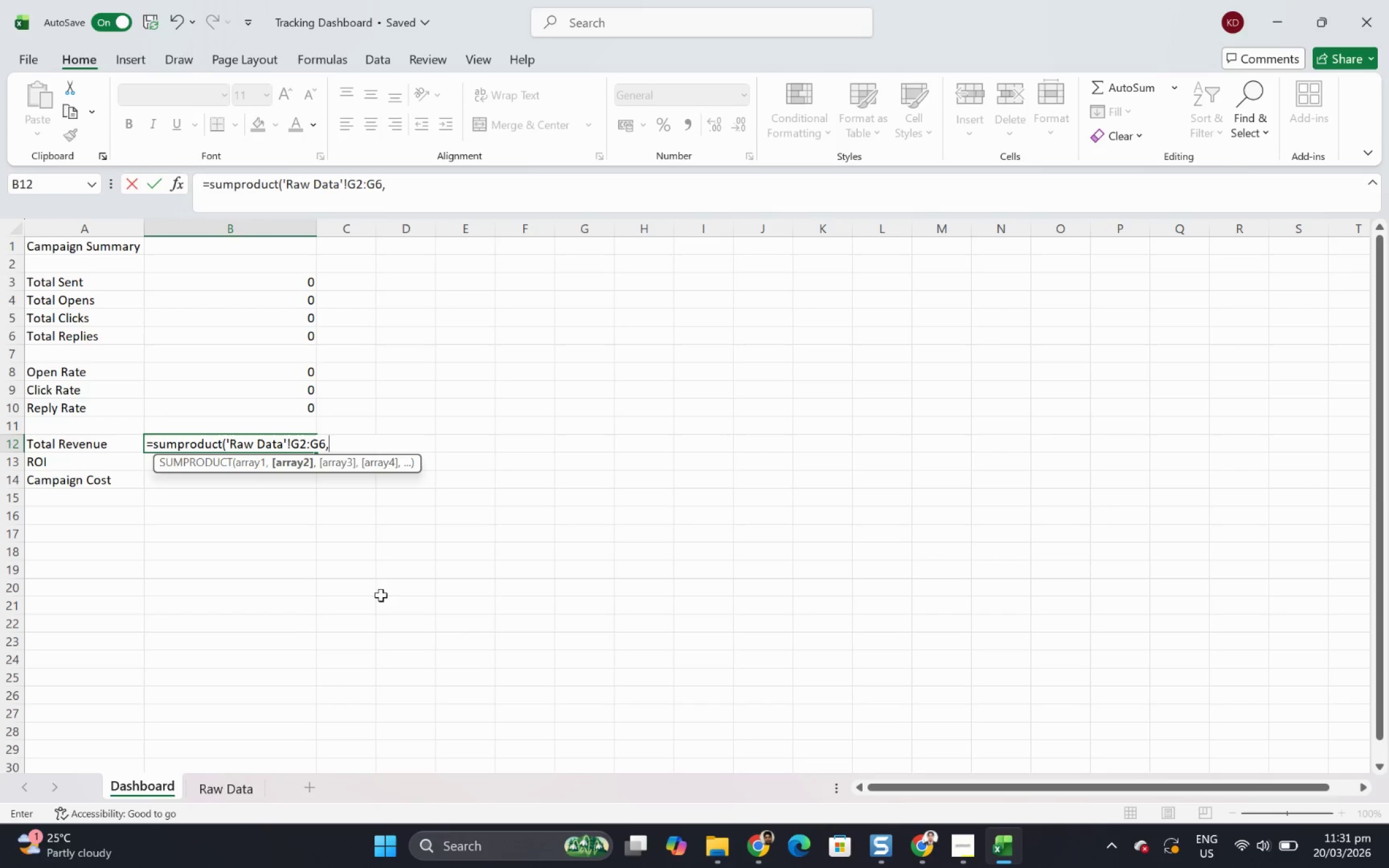 
left_click([236, 791])
 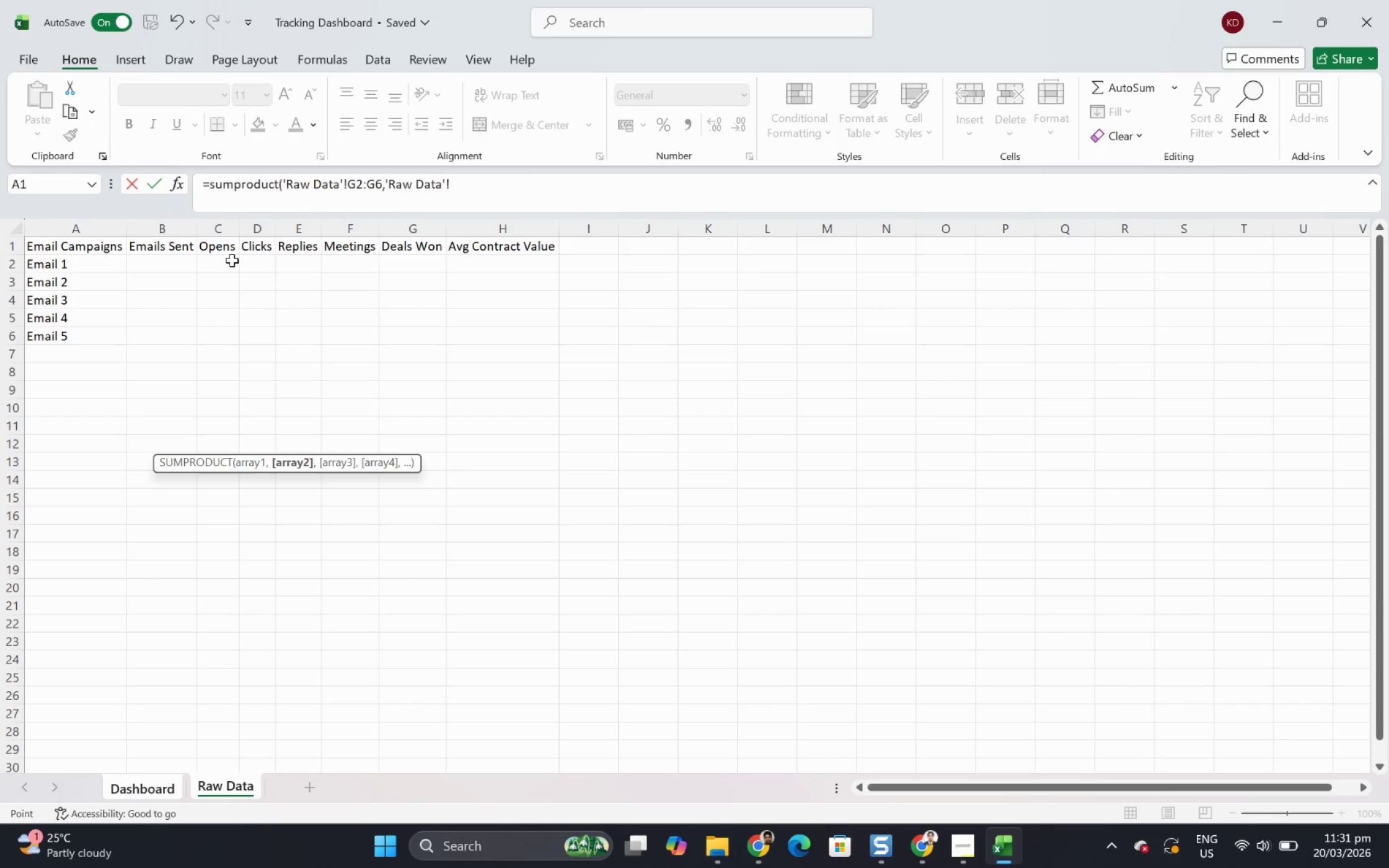 
wait(9.58)
 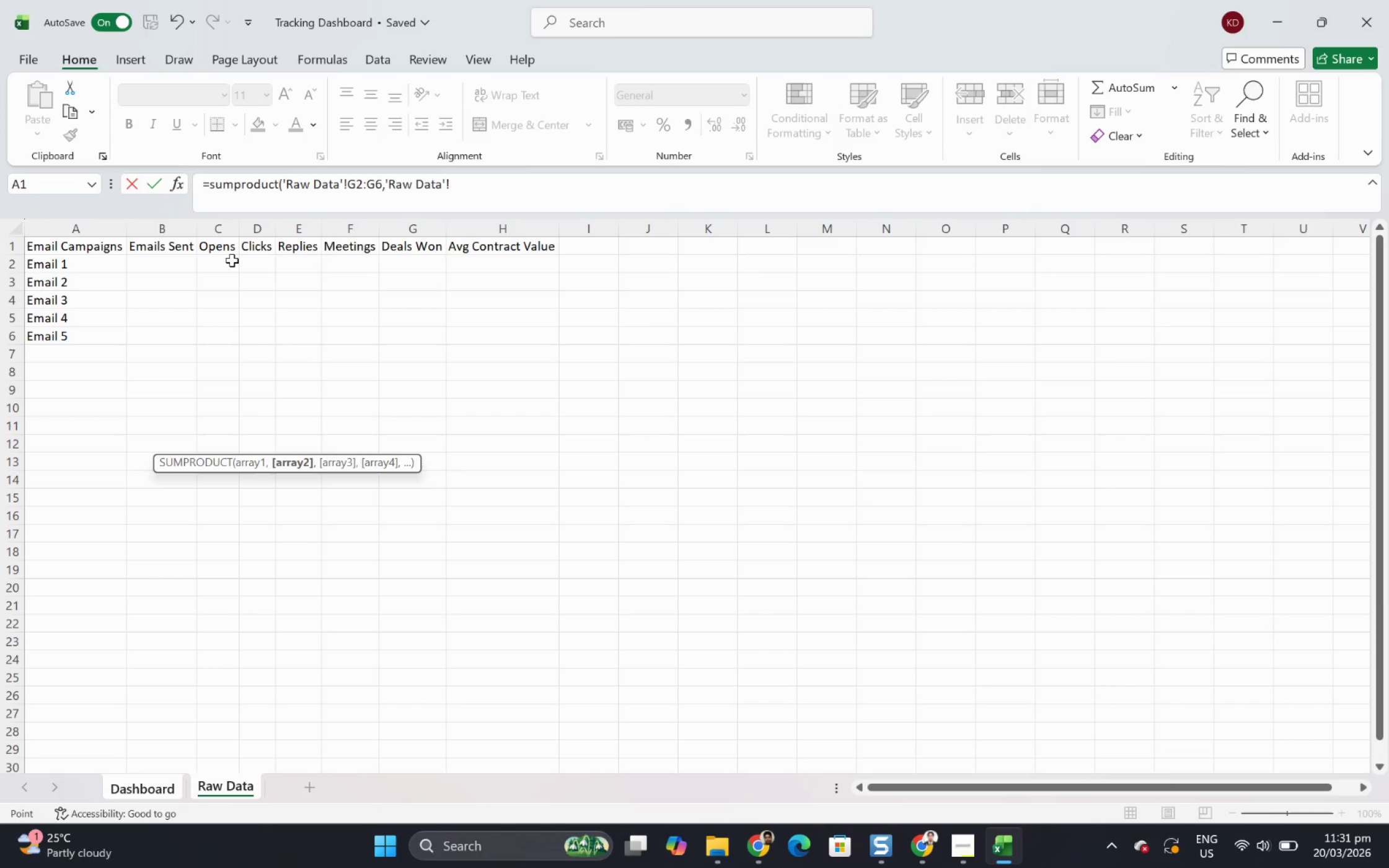 
left_click_drag(start_coordinate=[498, 258], to_coordinate=[500, 343])
 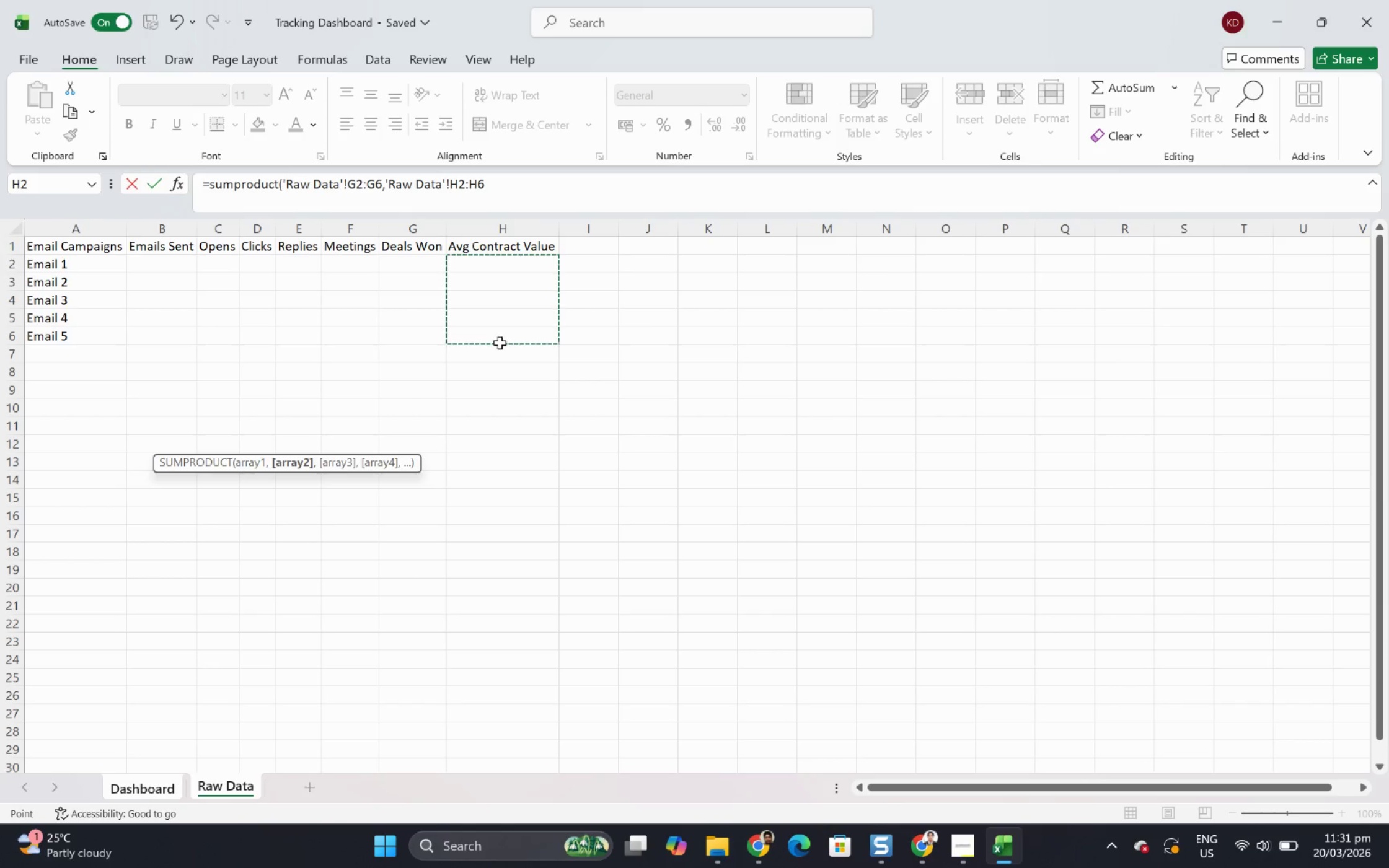 
key(Enter)
 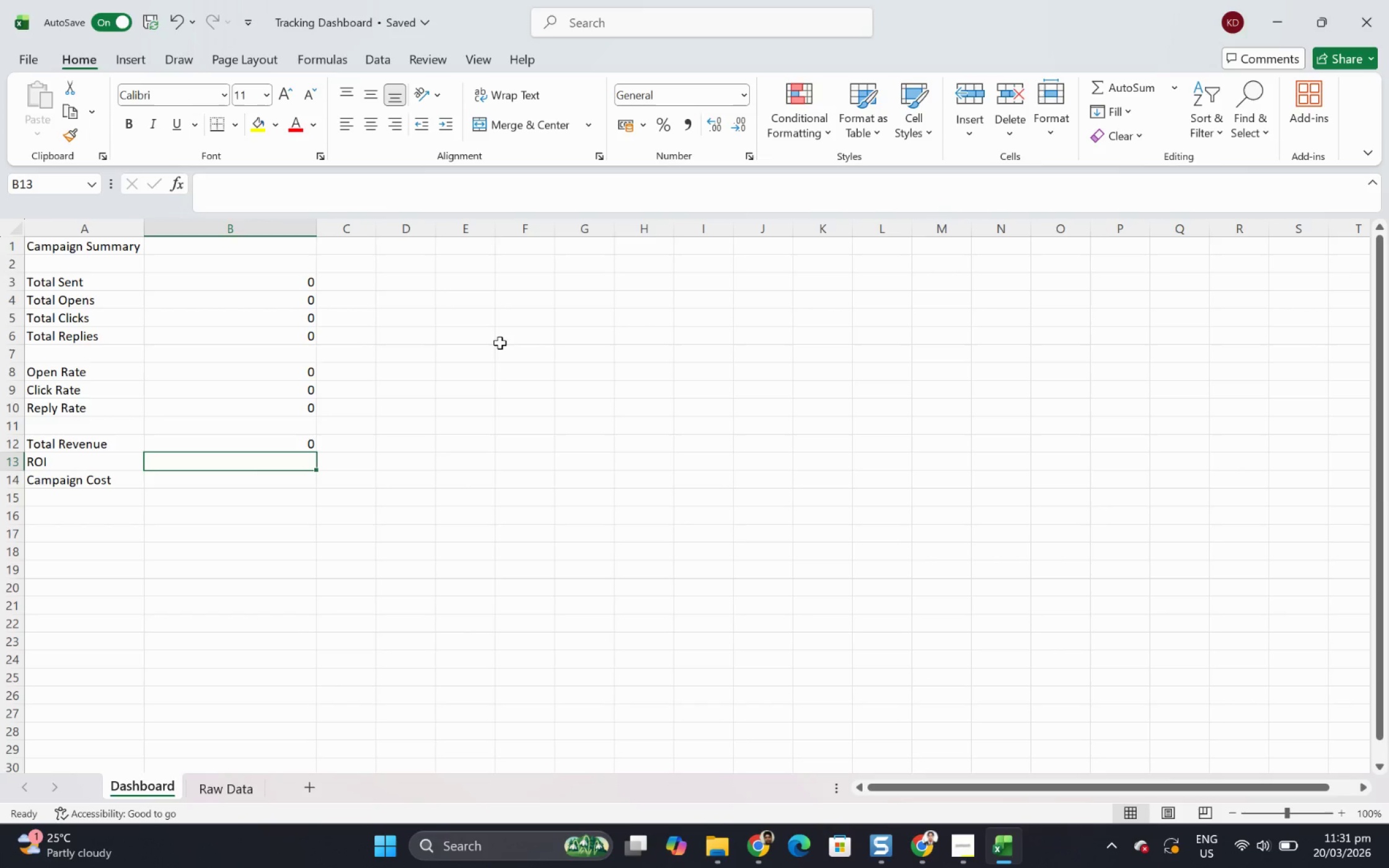 
wait(17.62)
 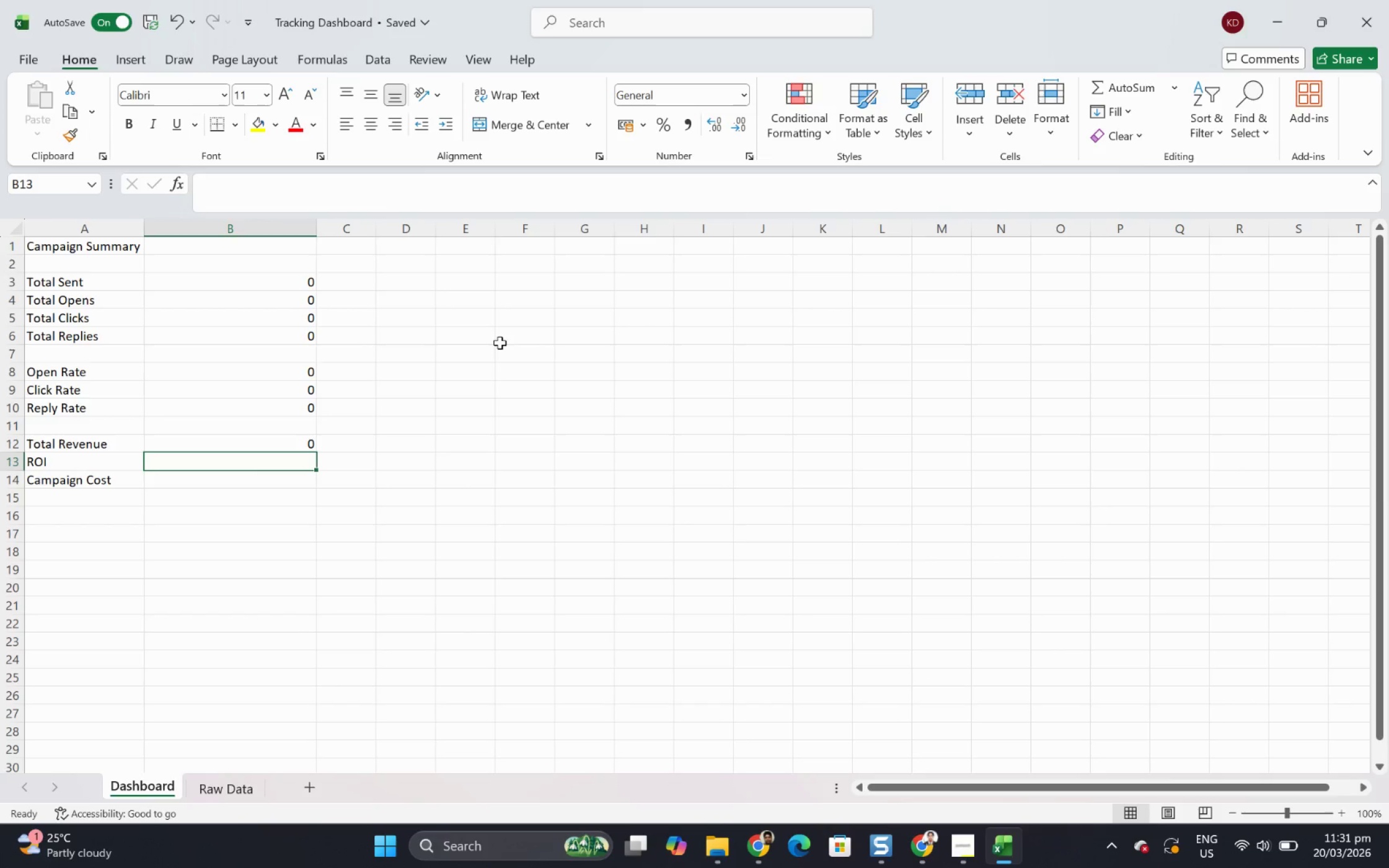 
double_click([216, 457])
 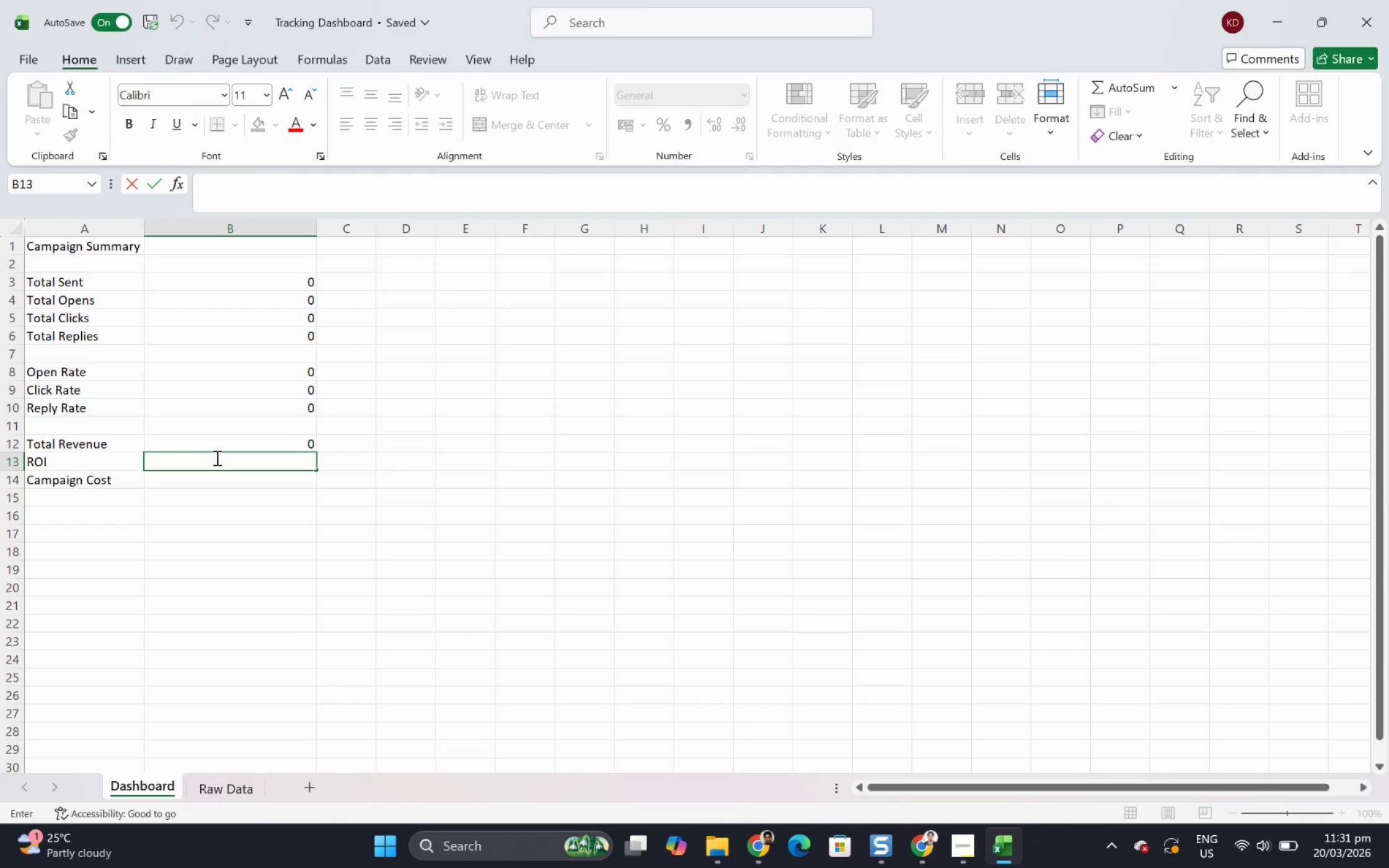 
key(Shift+9)
 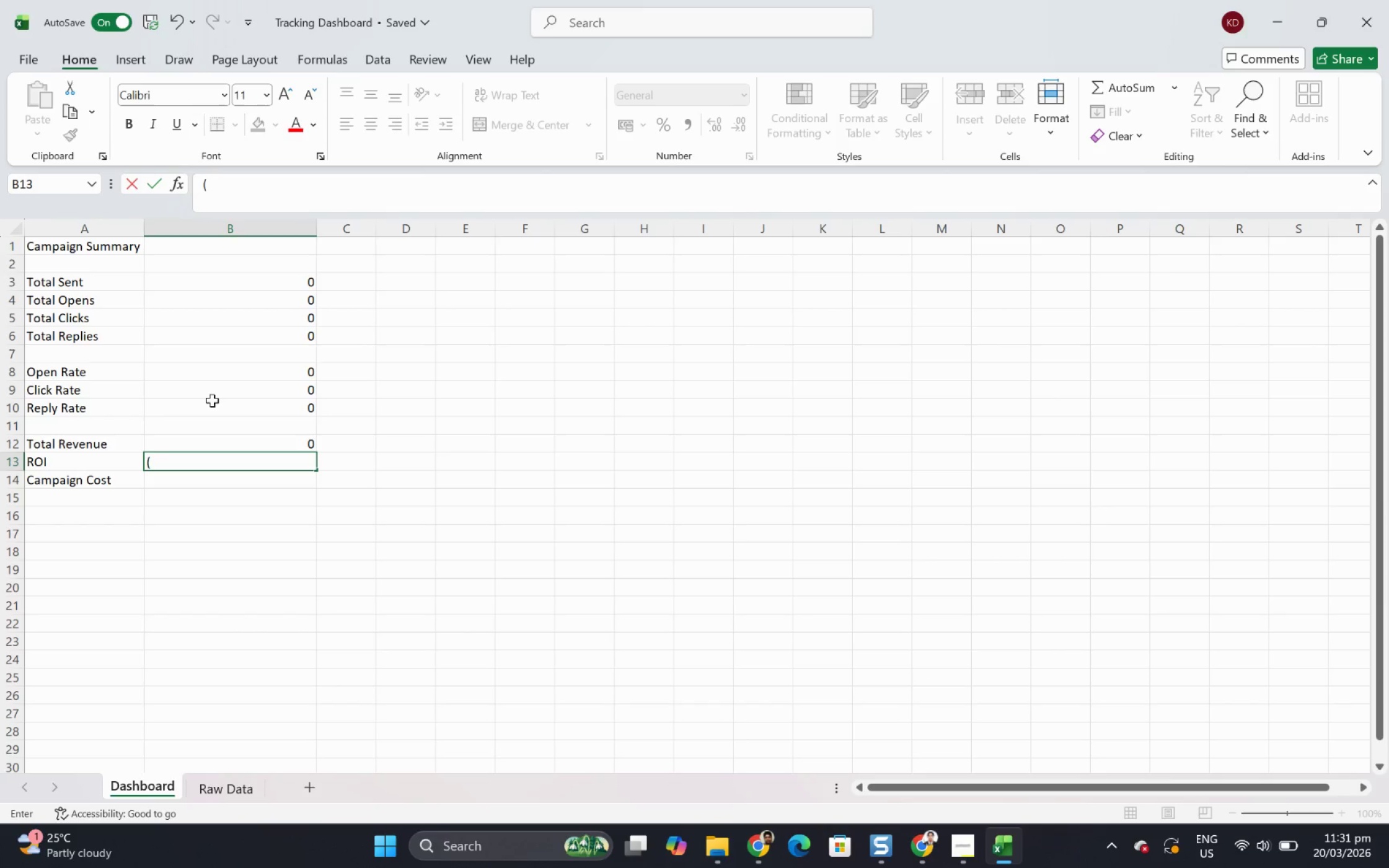 
key(Backspace)
 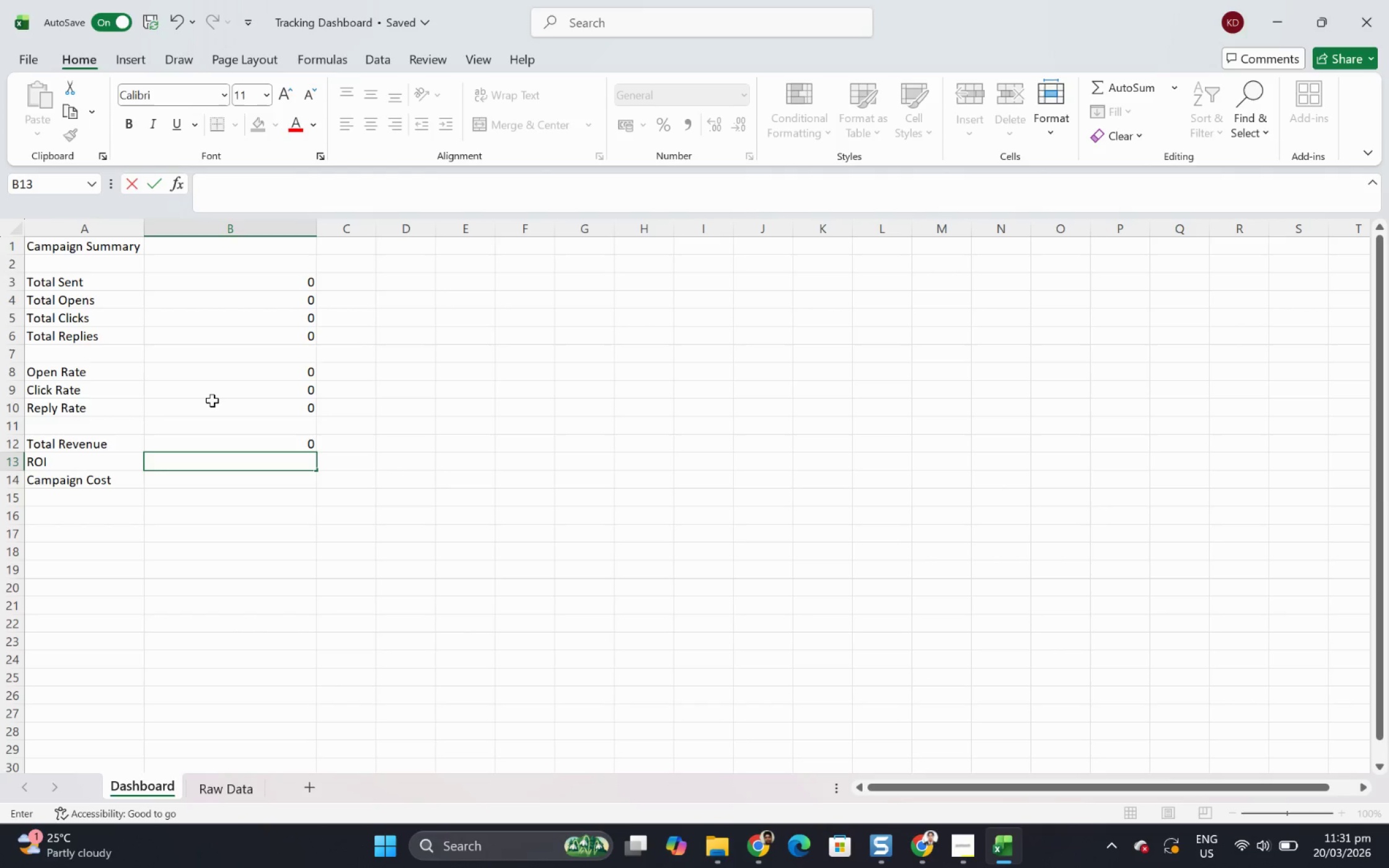 
key(Equal)
 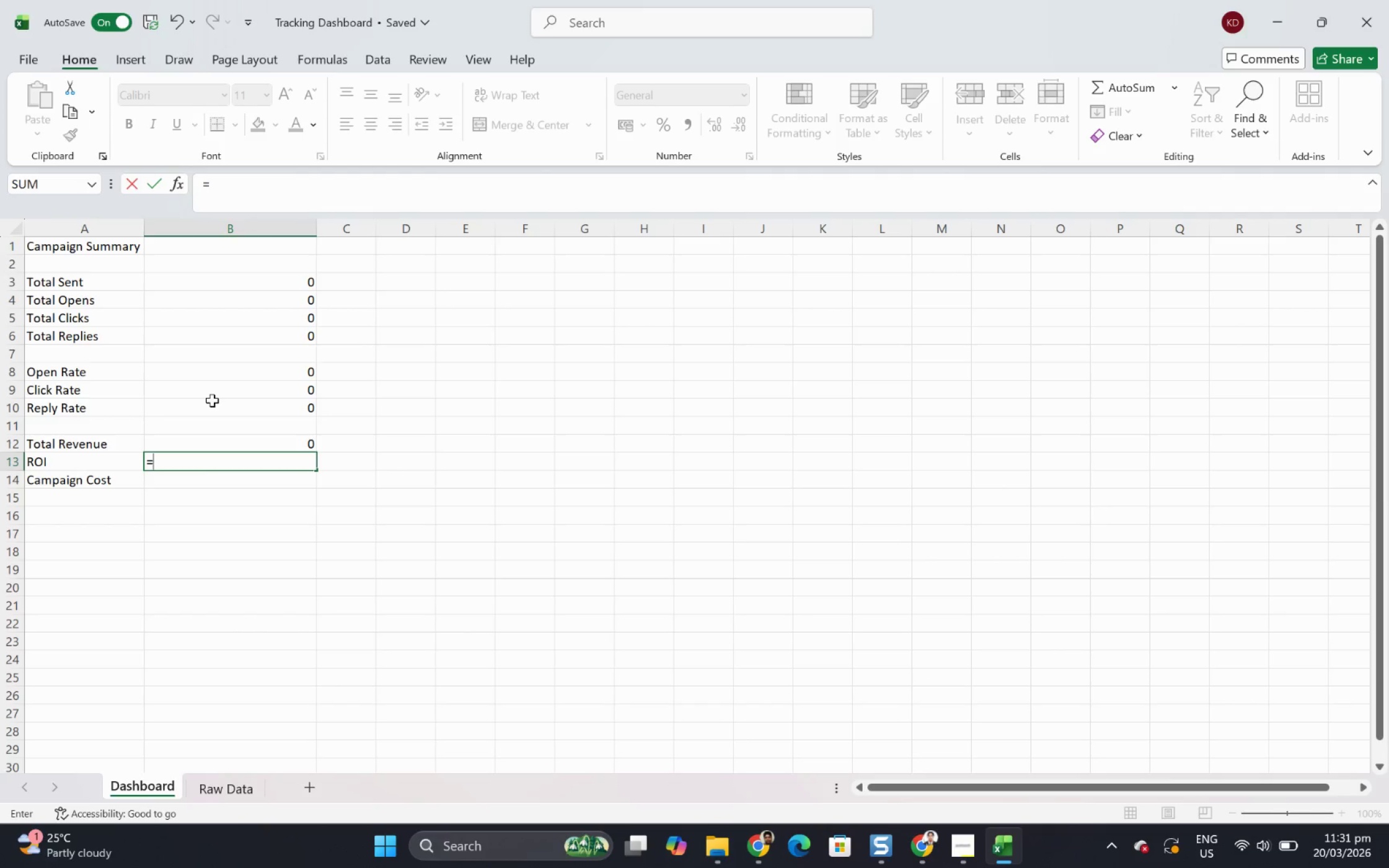 
key(Shift+9)
 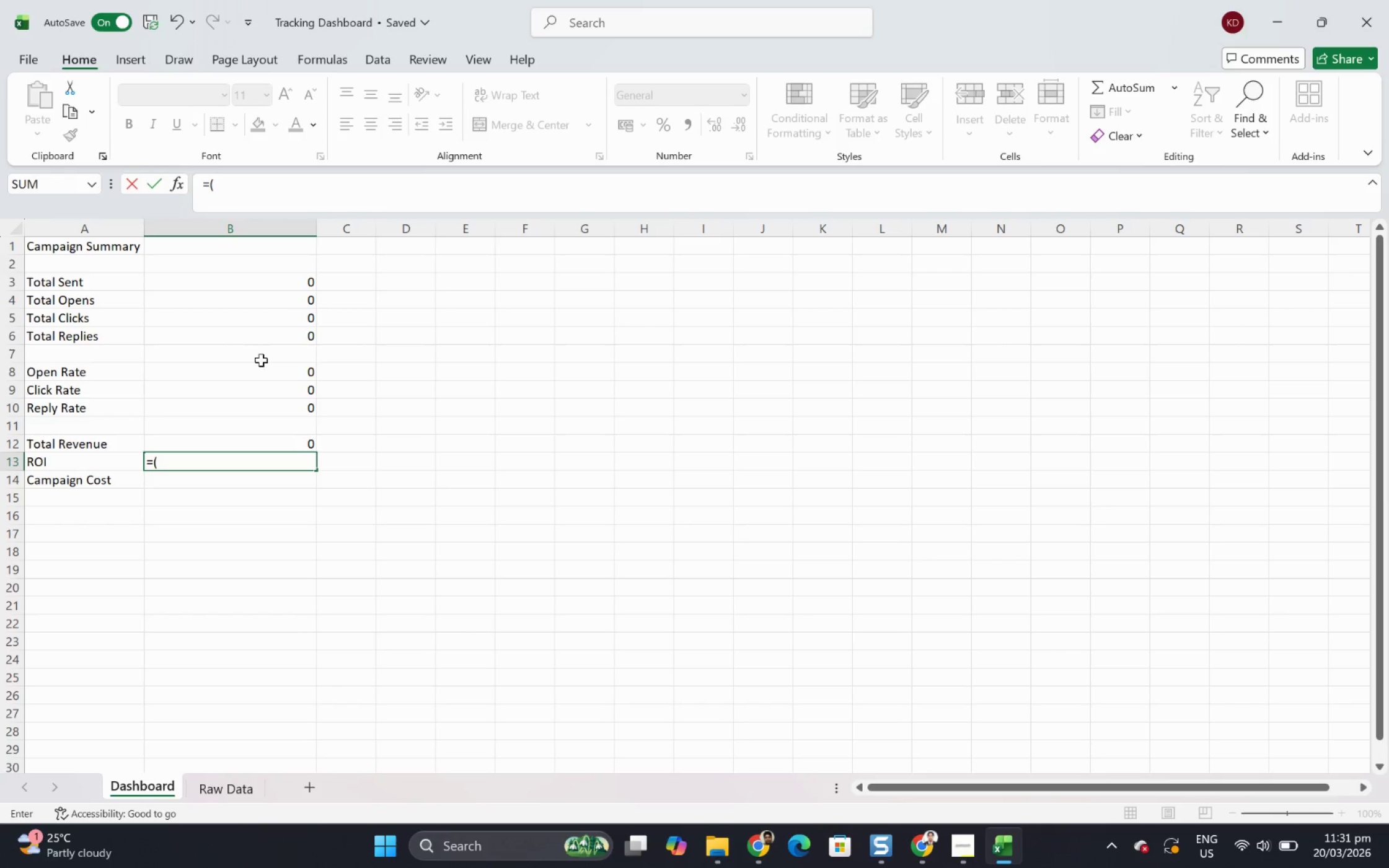 
wait(12.38)
 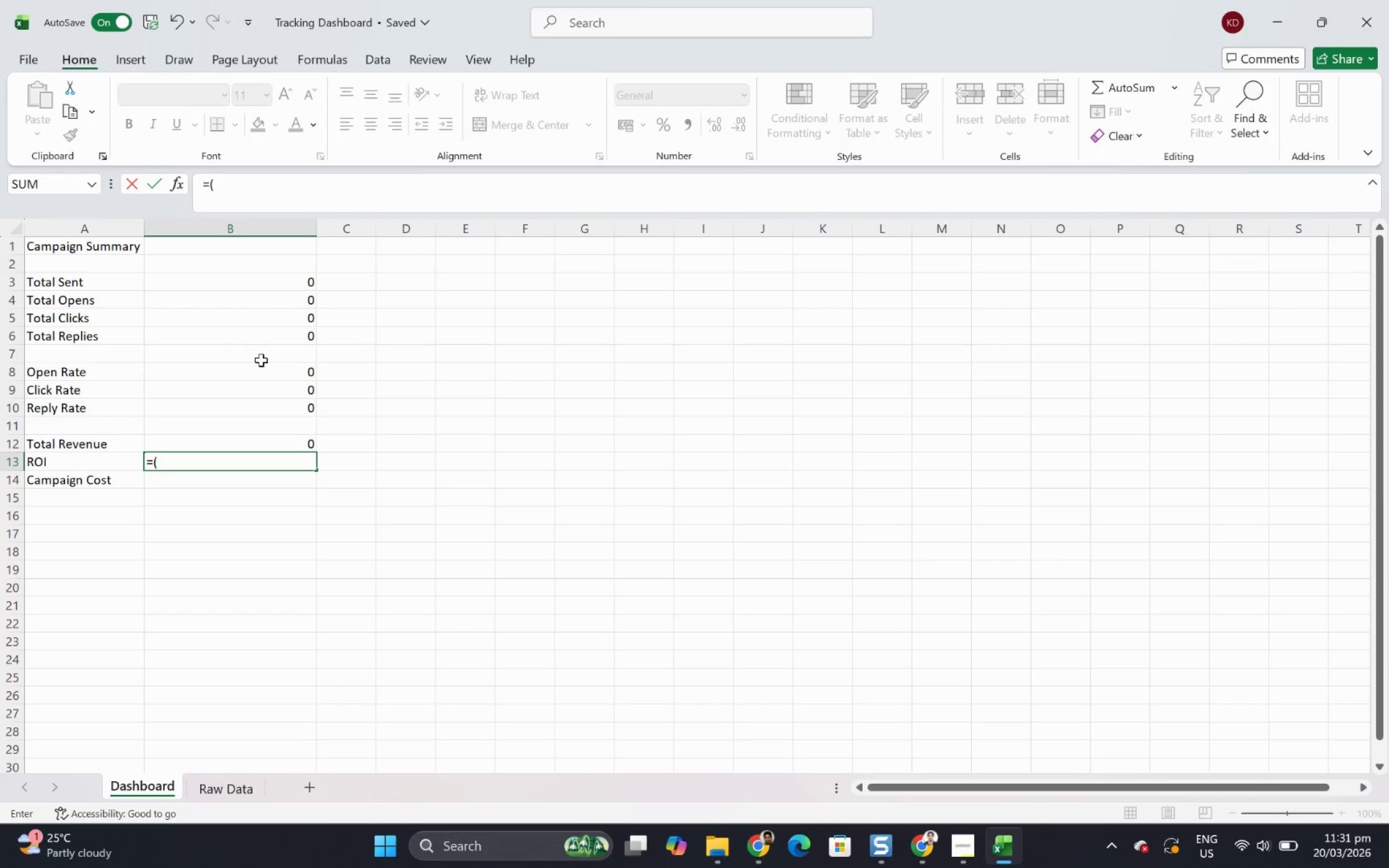 
left_click([281, 441])
 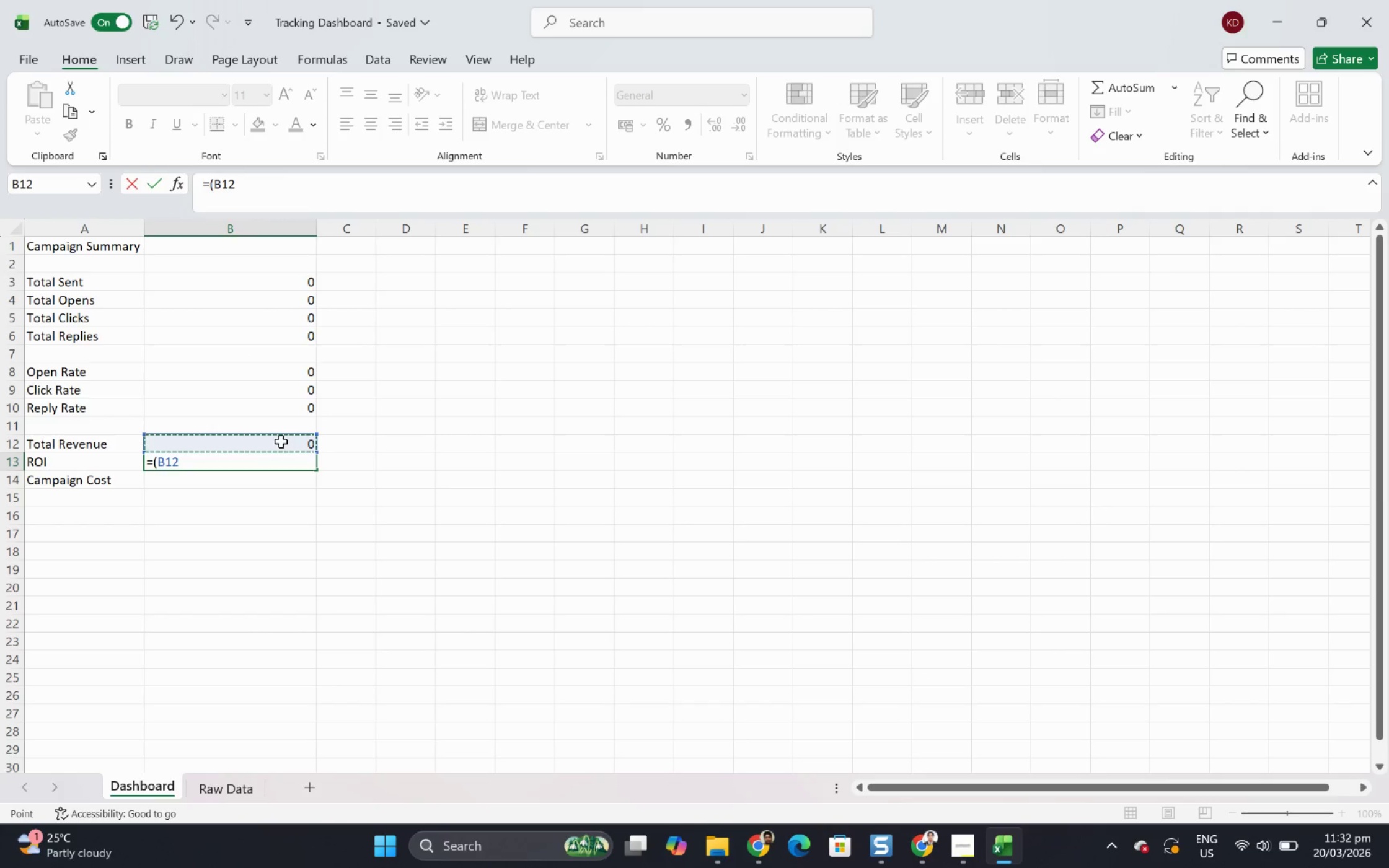 
key(Minus)
 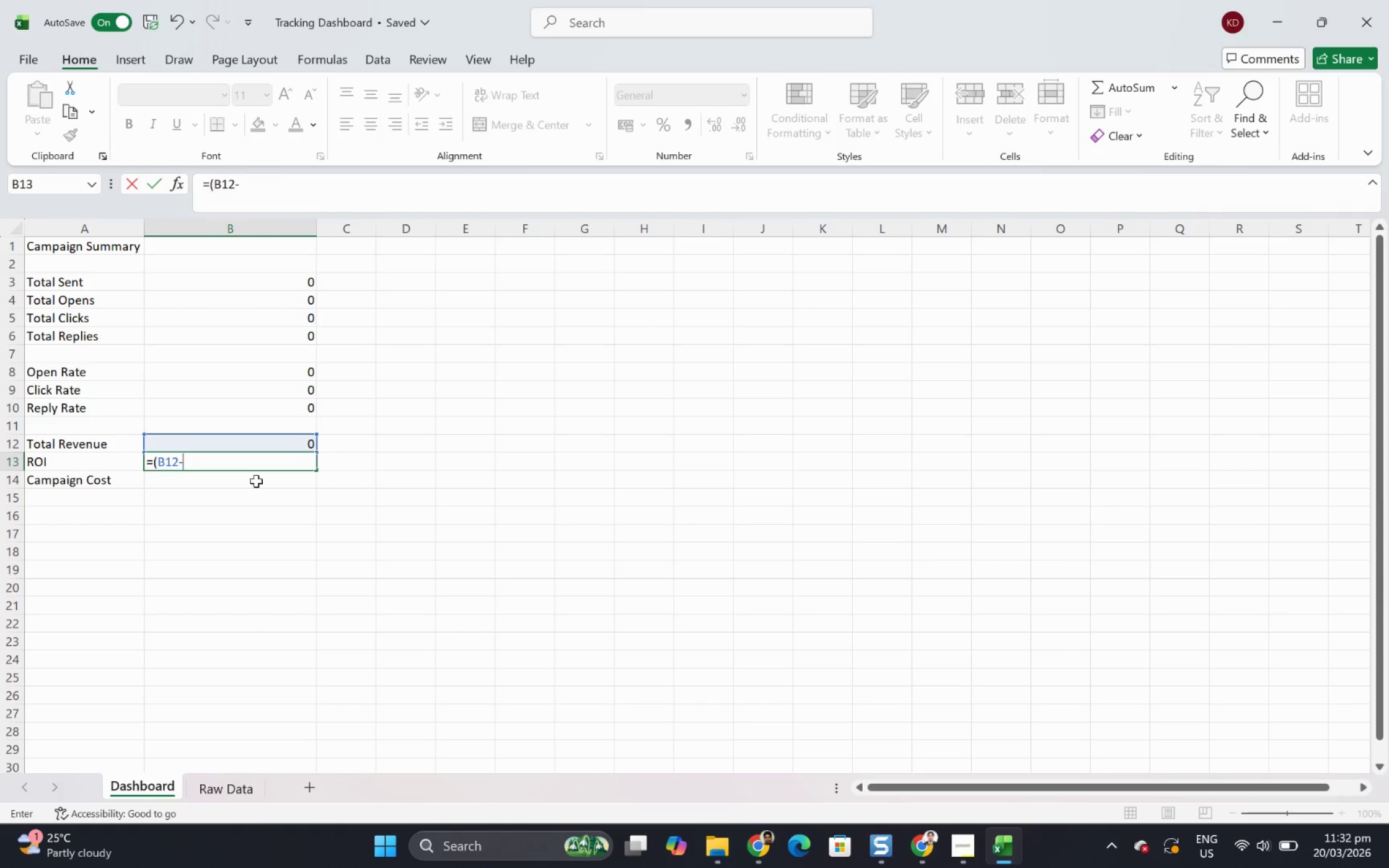 
left_click([256, 481])
 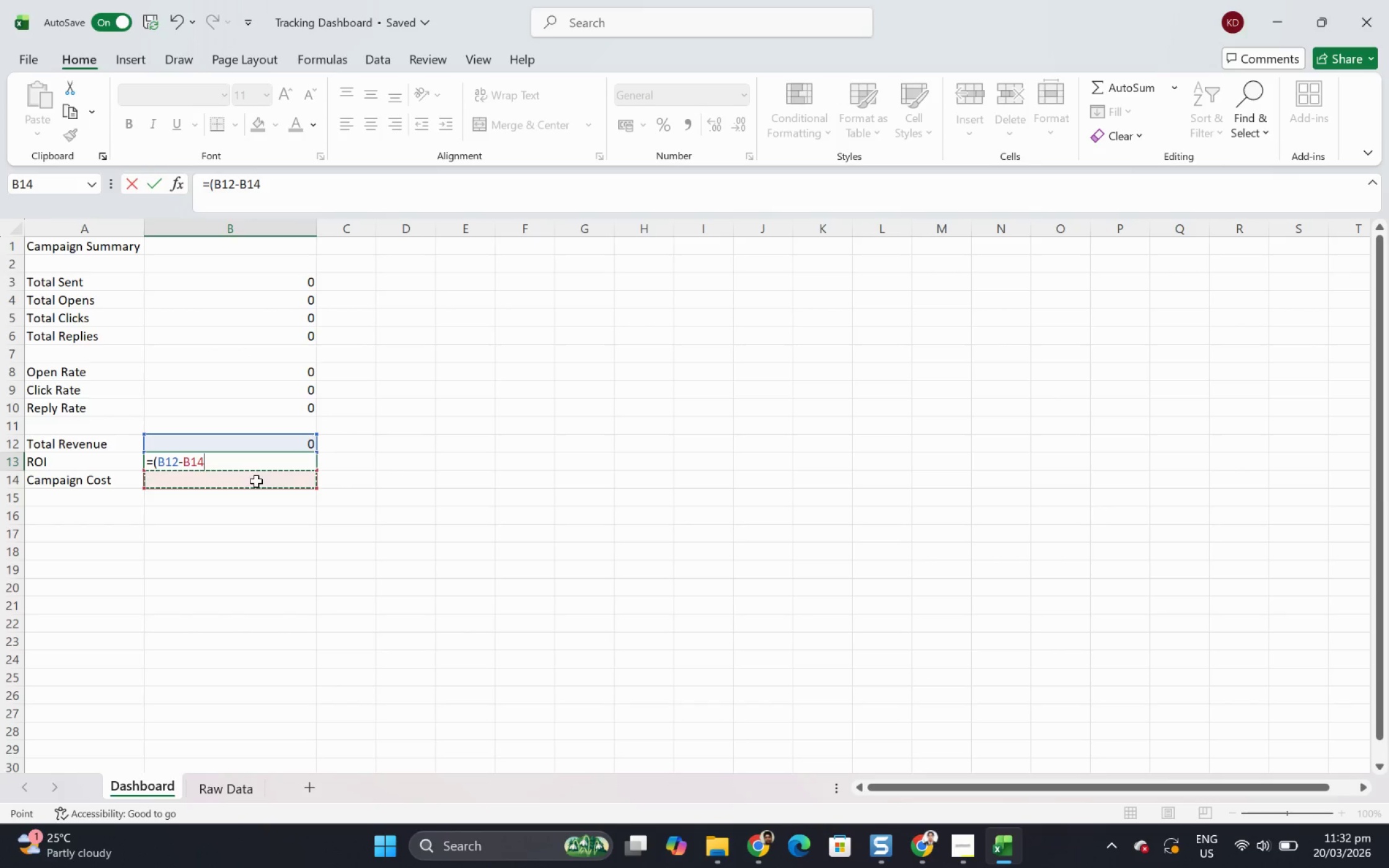 
key(Shift+0)
 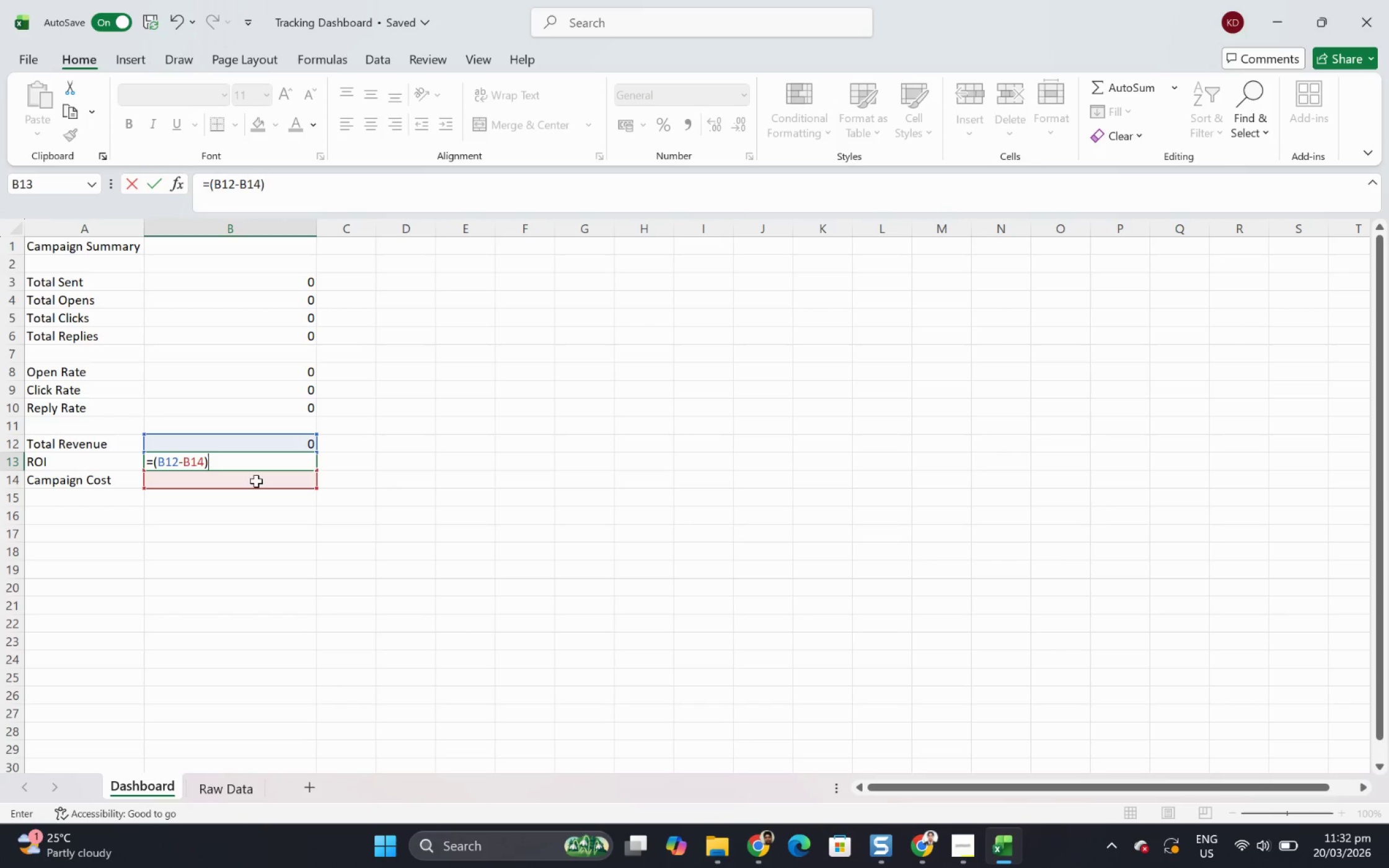 
key(Slash)
 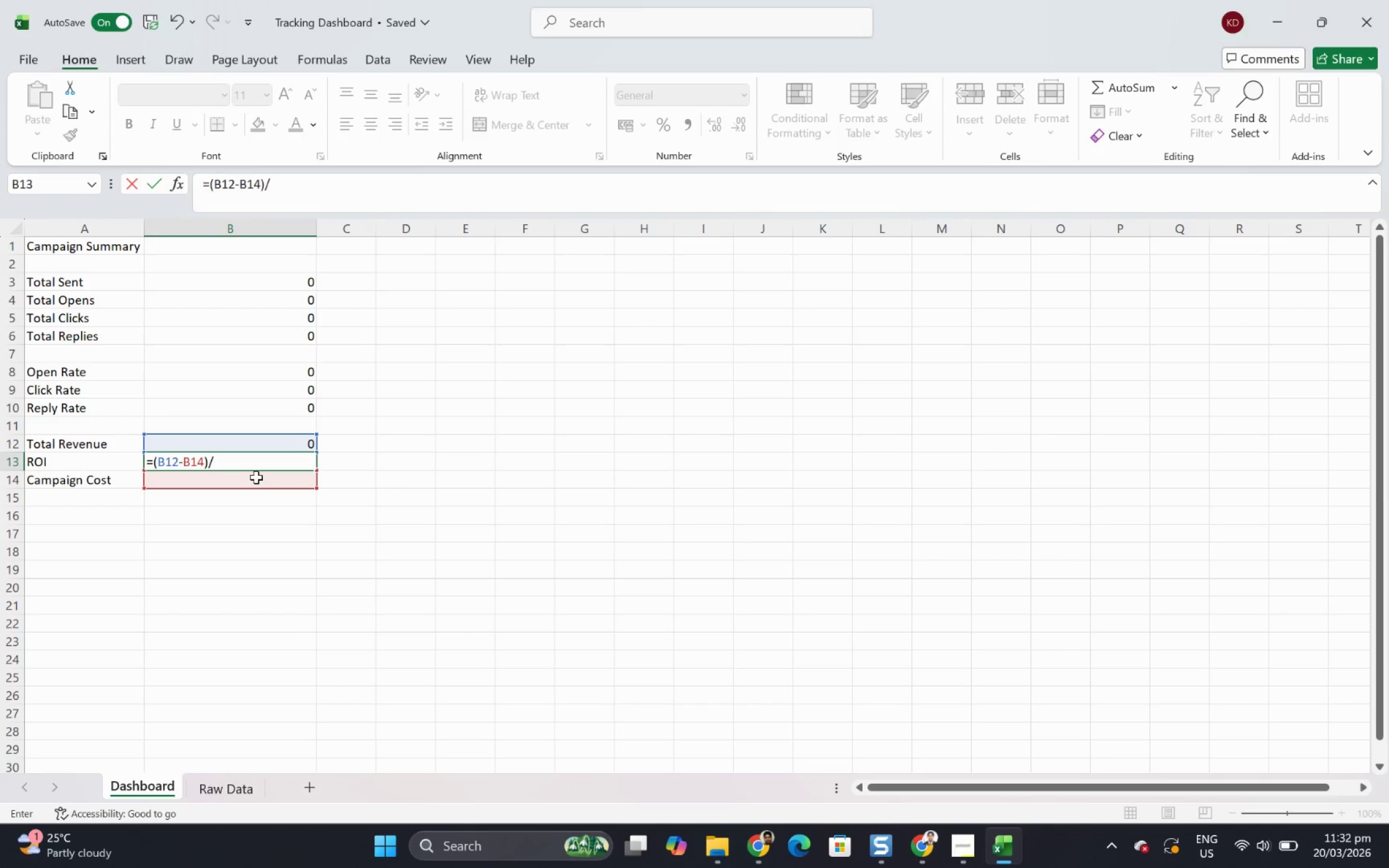 
wait(12.97)
 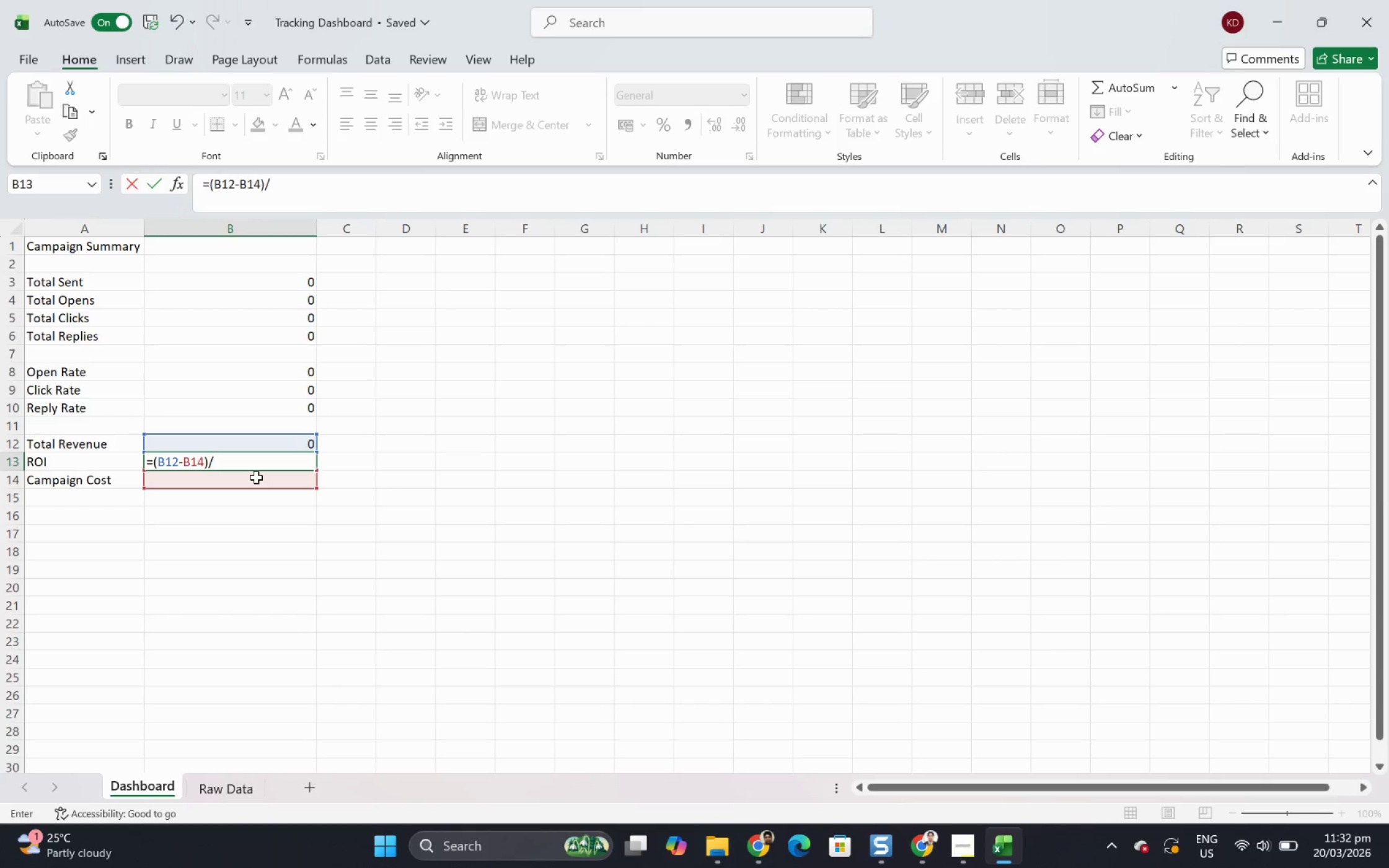 
left_click([160, 480])
 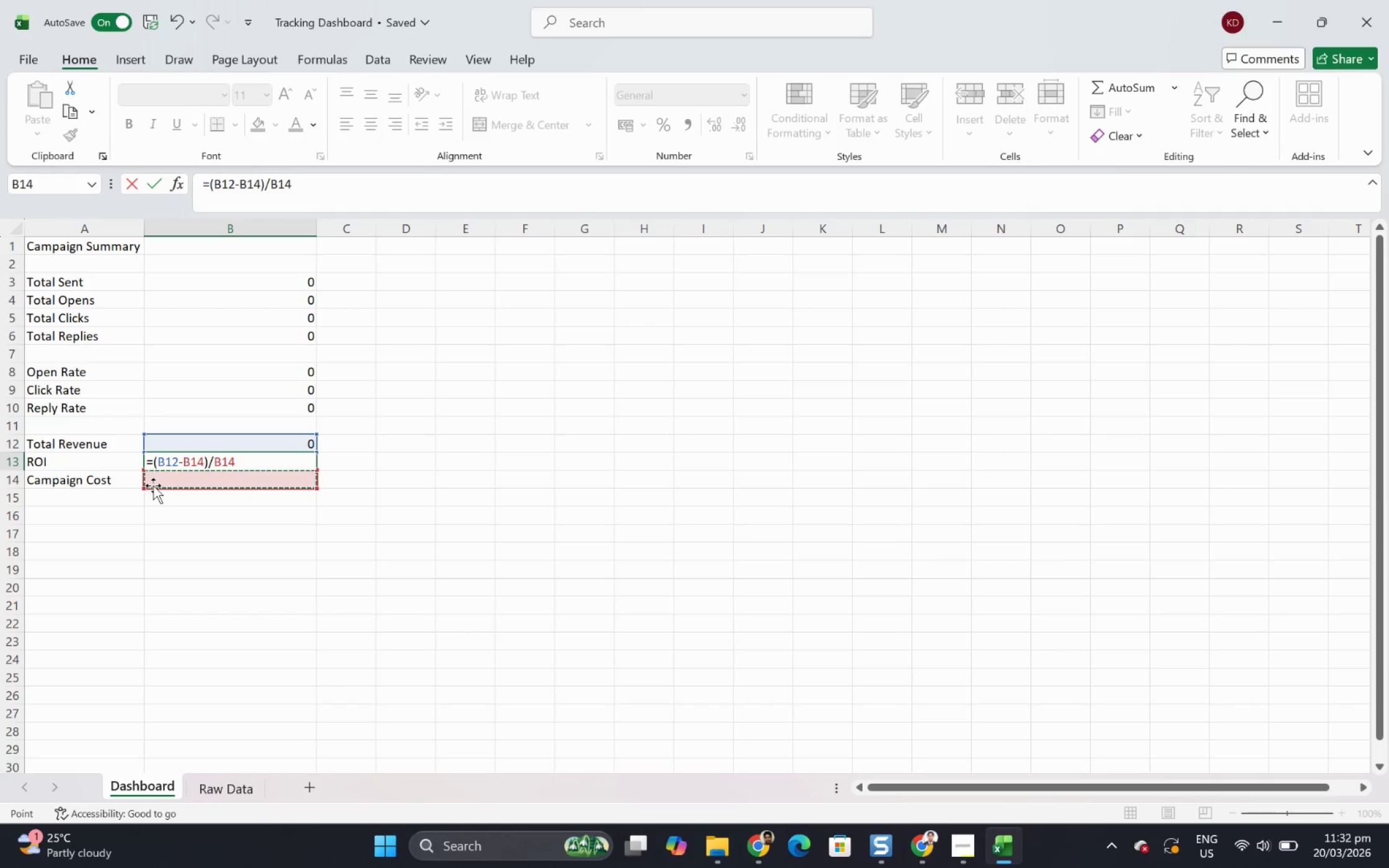 
key(Enter)
 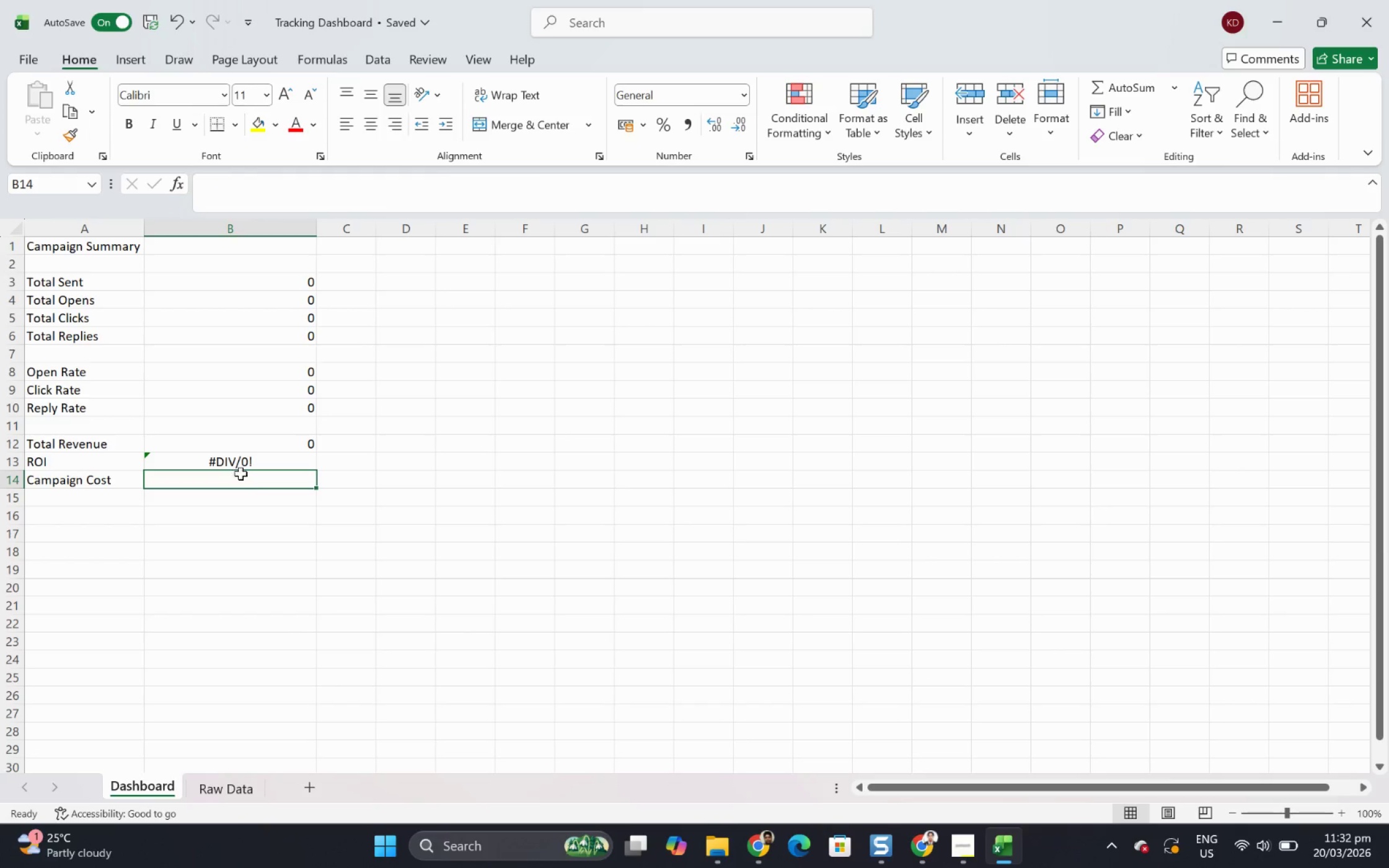 
left_click([250, 478])
 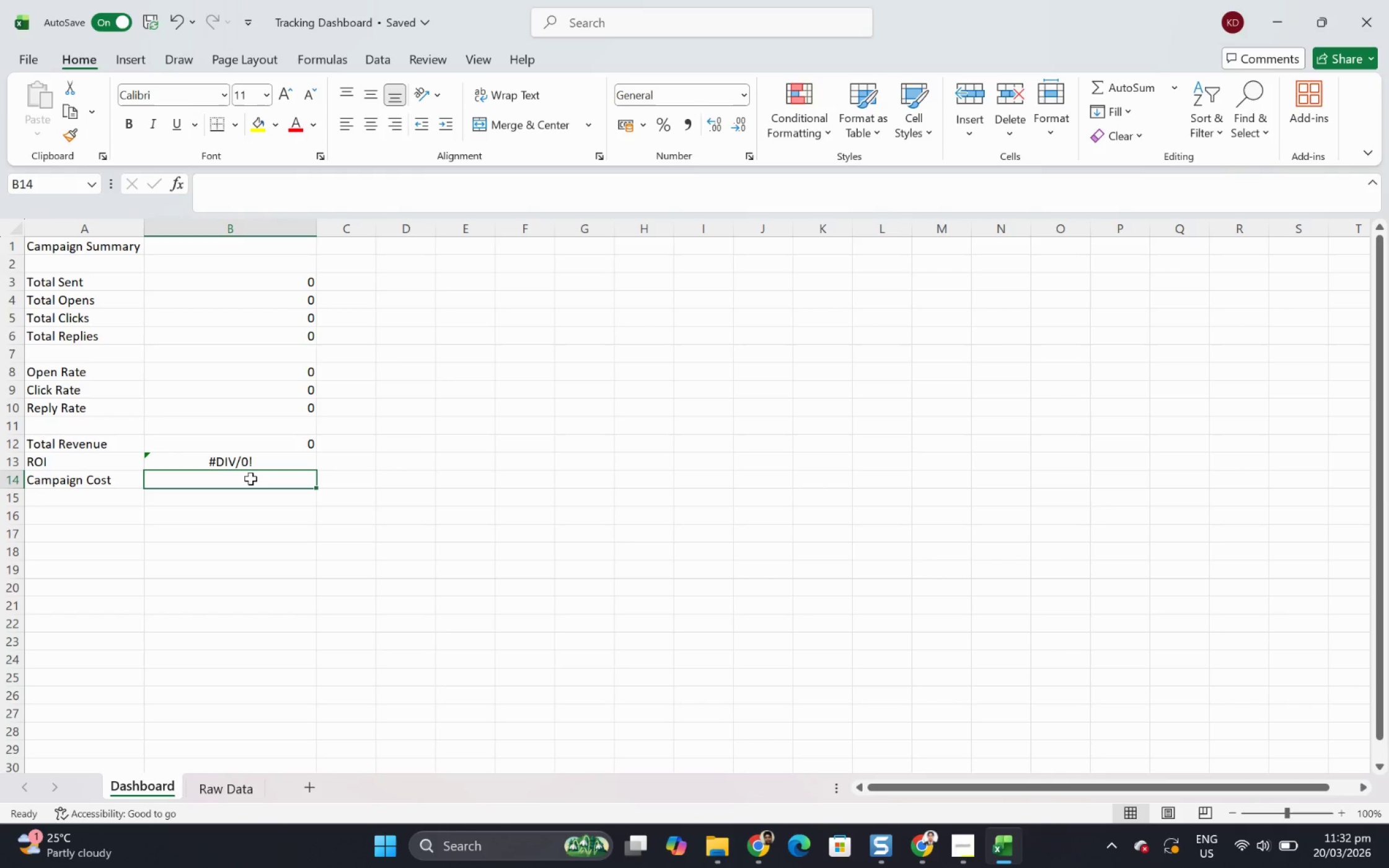 
type(100)
 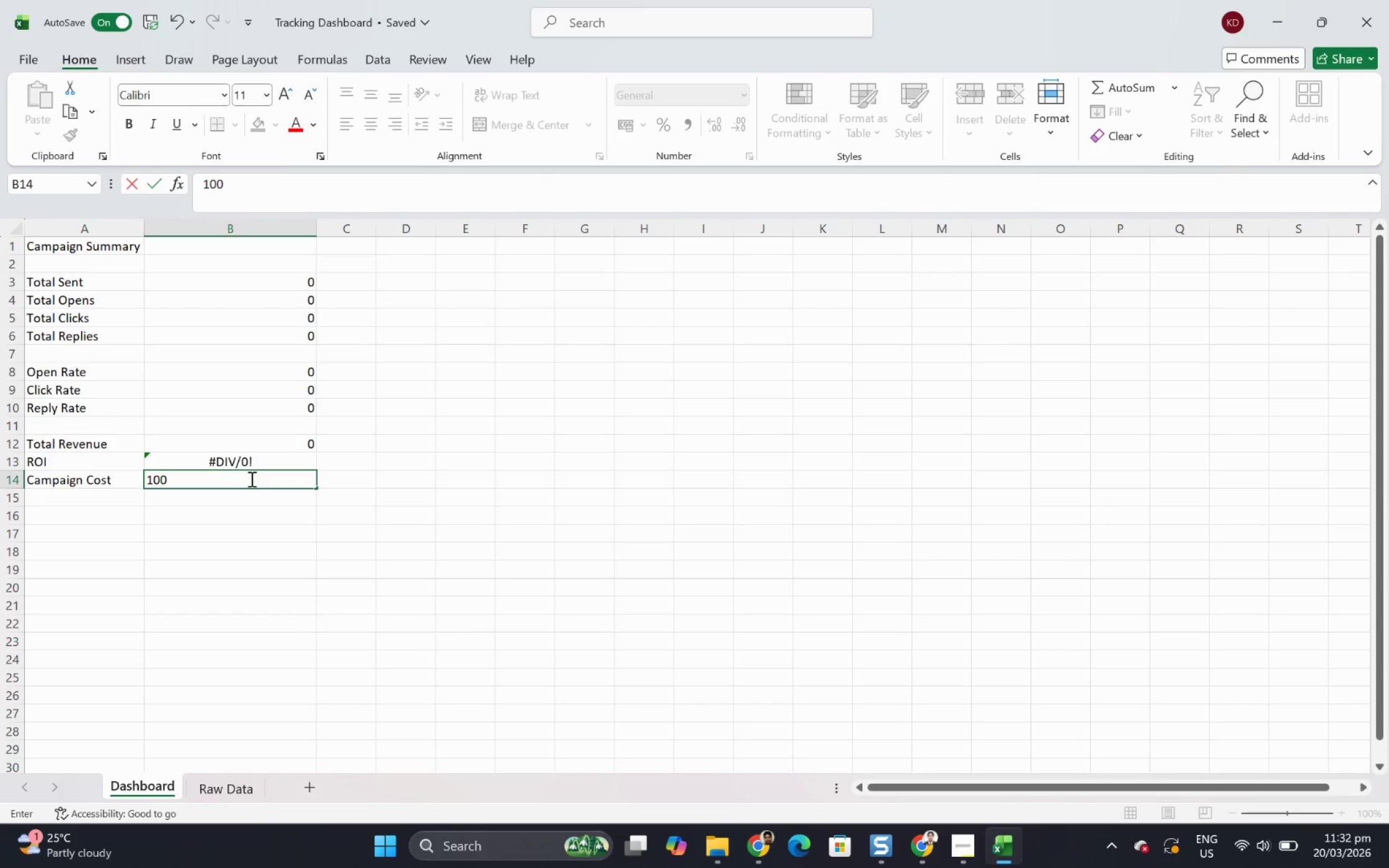 
key(Enter)
 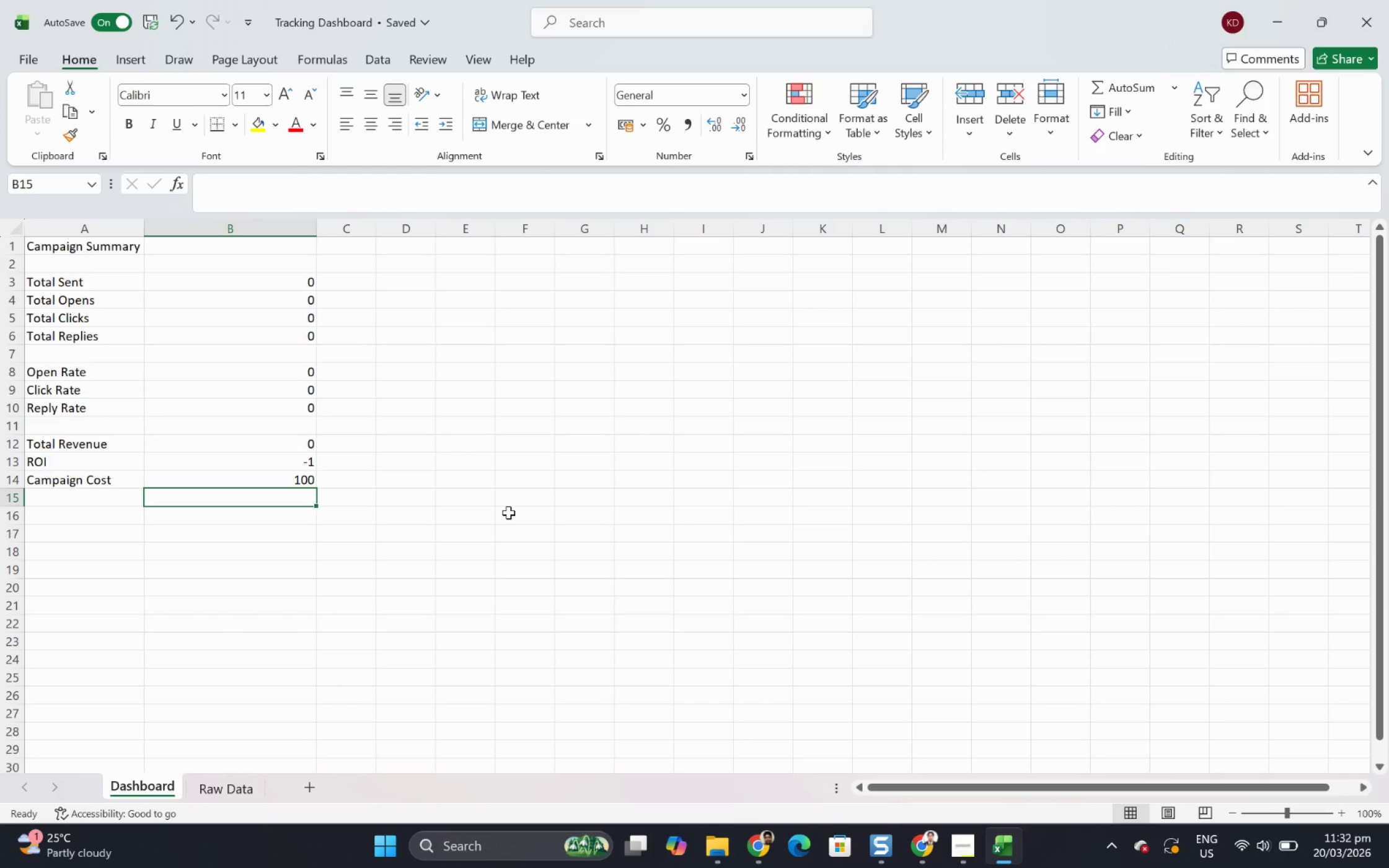 
wait(7.0)
 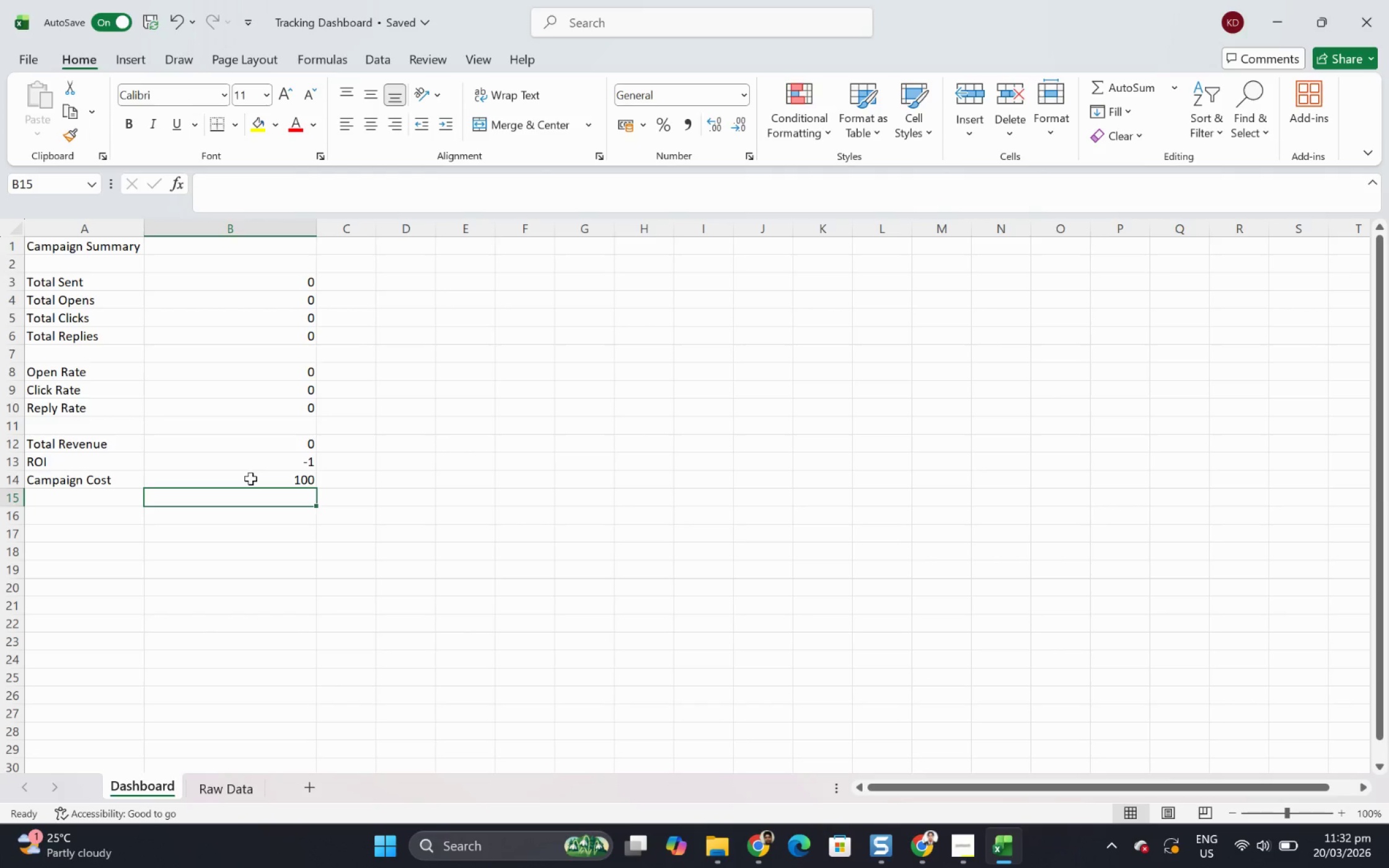 
left_click([509, 512])
 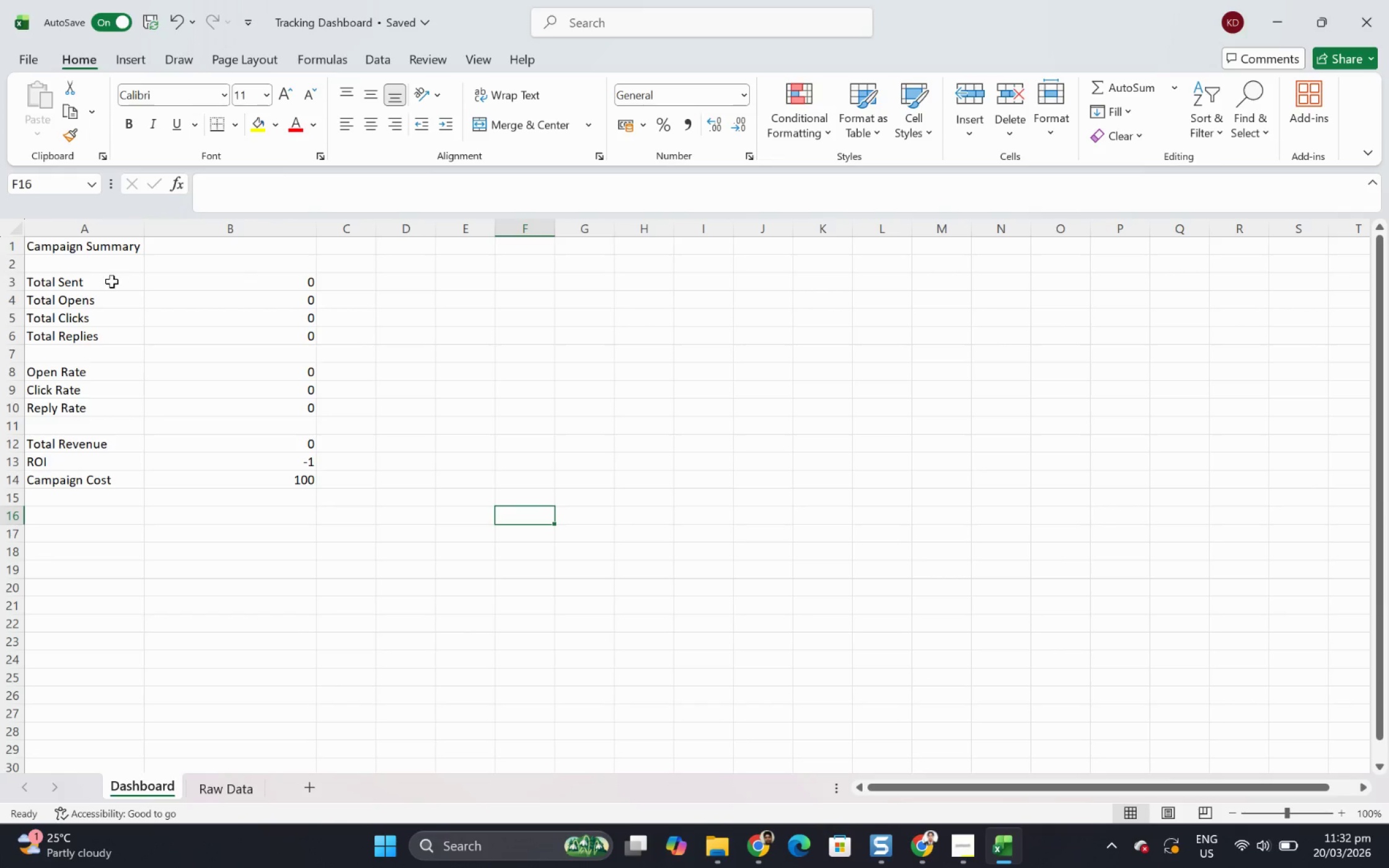 
double_click([236, 281])
 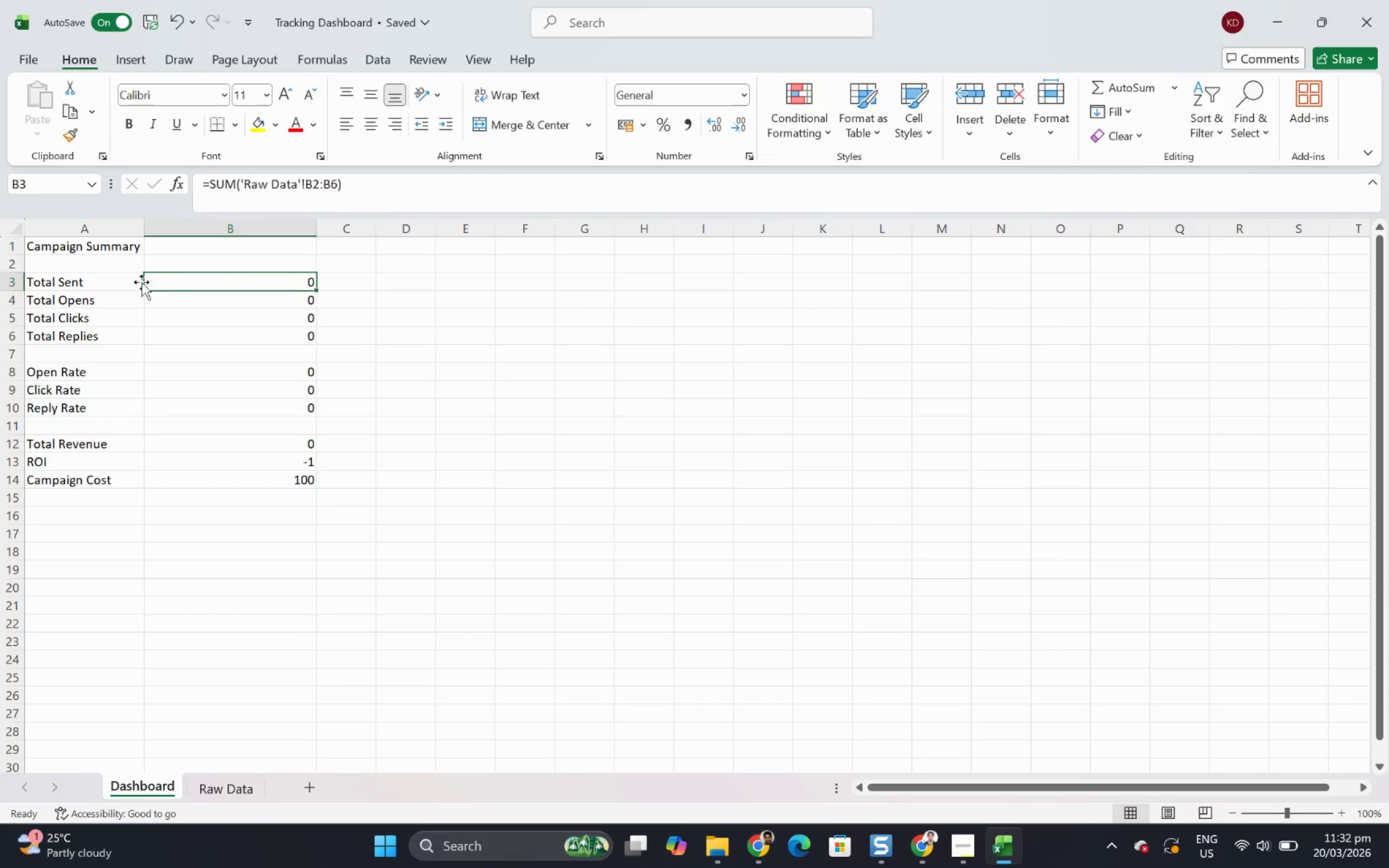 
left_click([135, 282])
 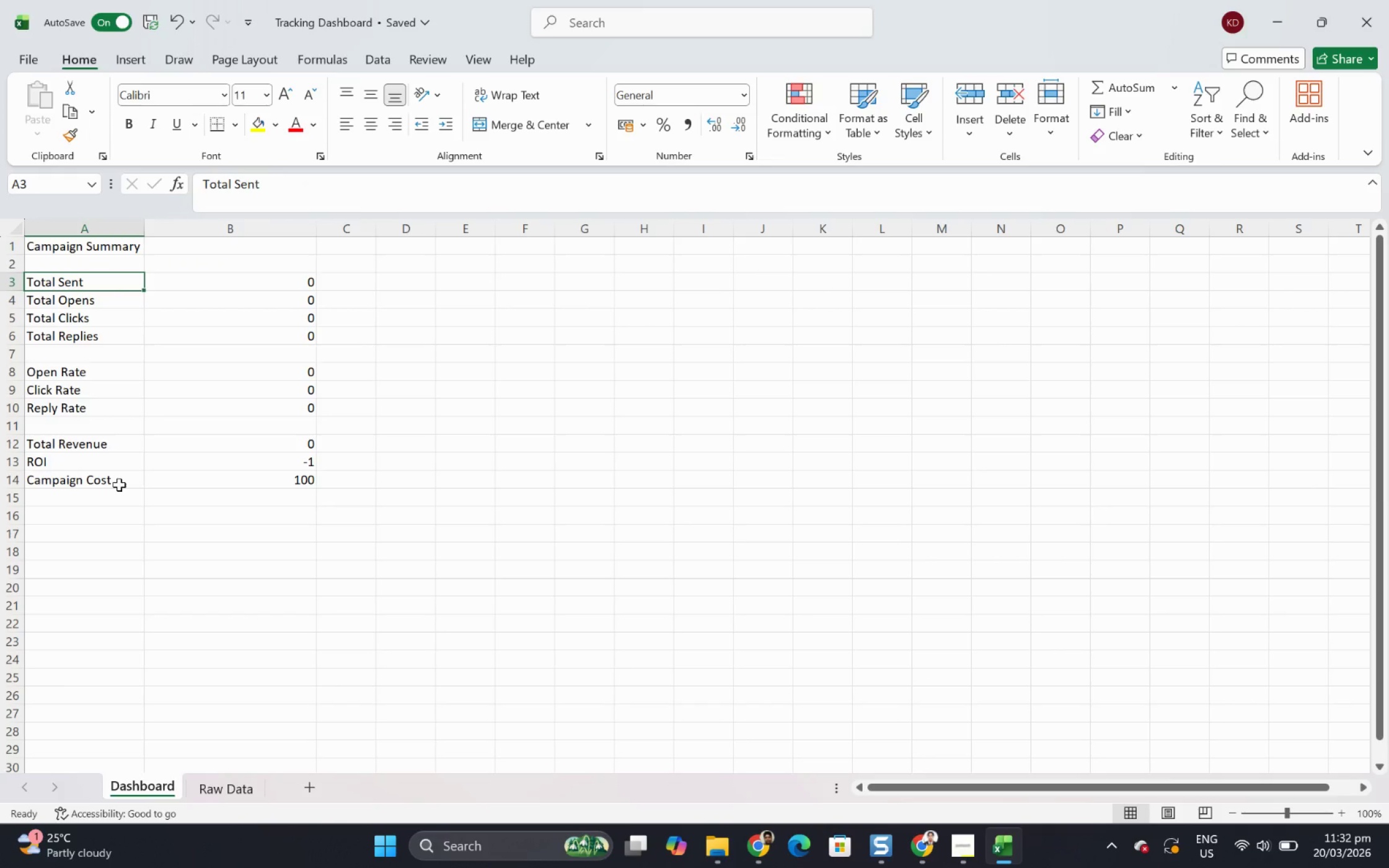 
hold_key(key=ShiftLeft, duration=0.81)
left_click([120, 478])
 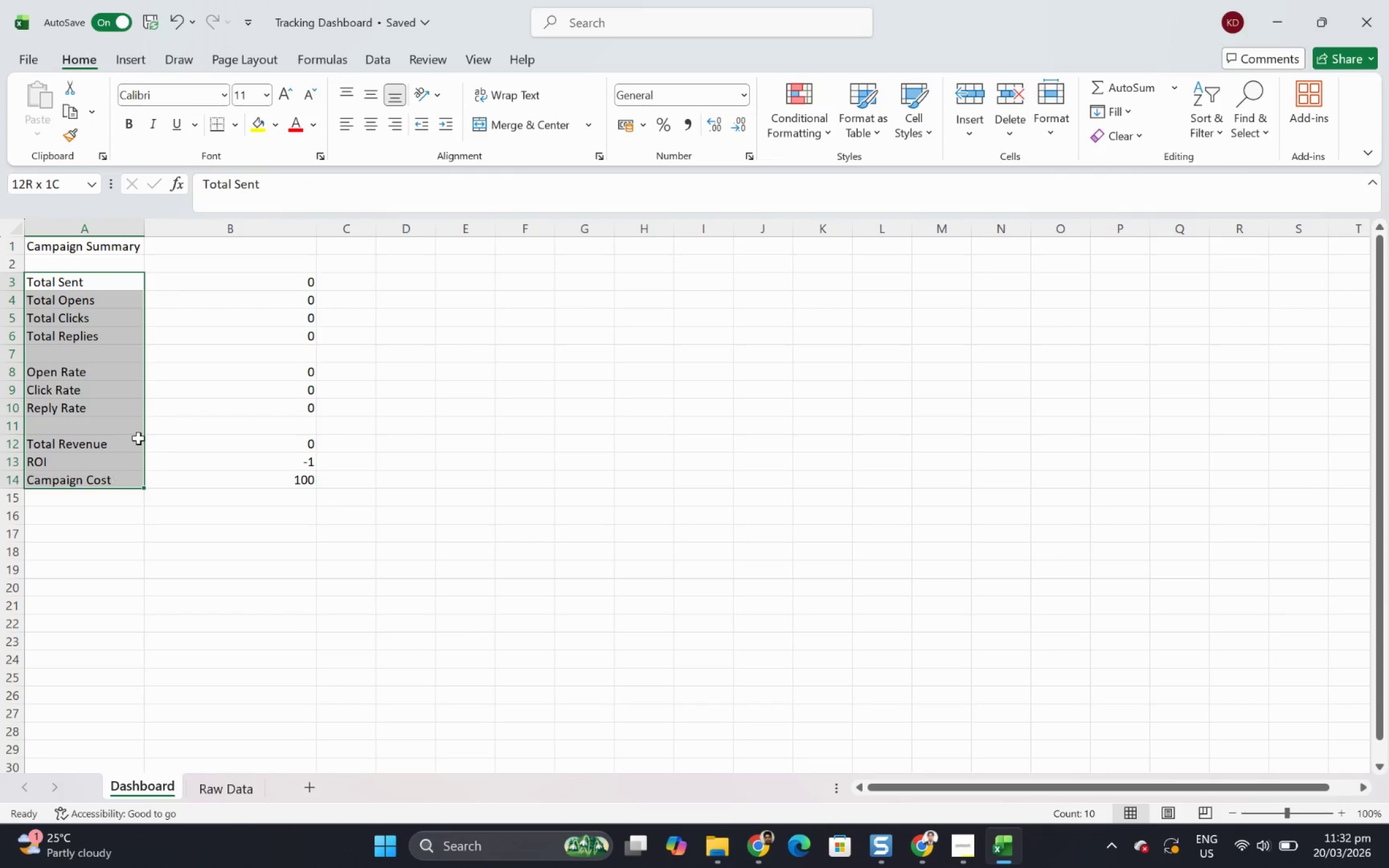 
hold_key(key=ShiftLeft, duration=9.75)
scroll: coordinate [173, 292], scroll_direction: up, amount: 2.0
 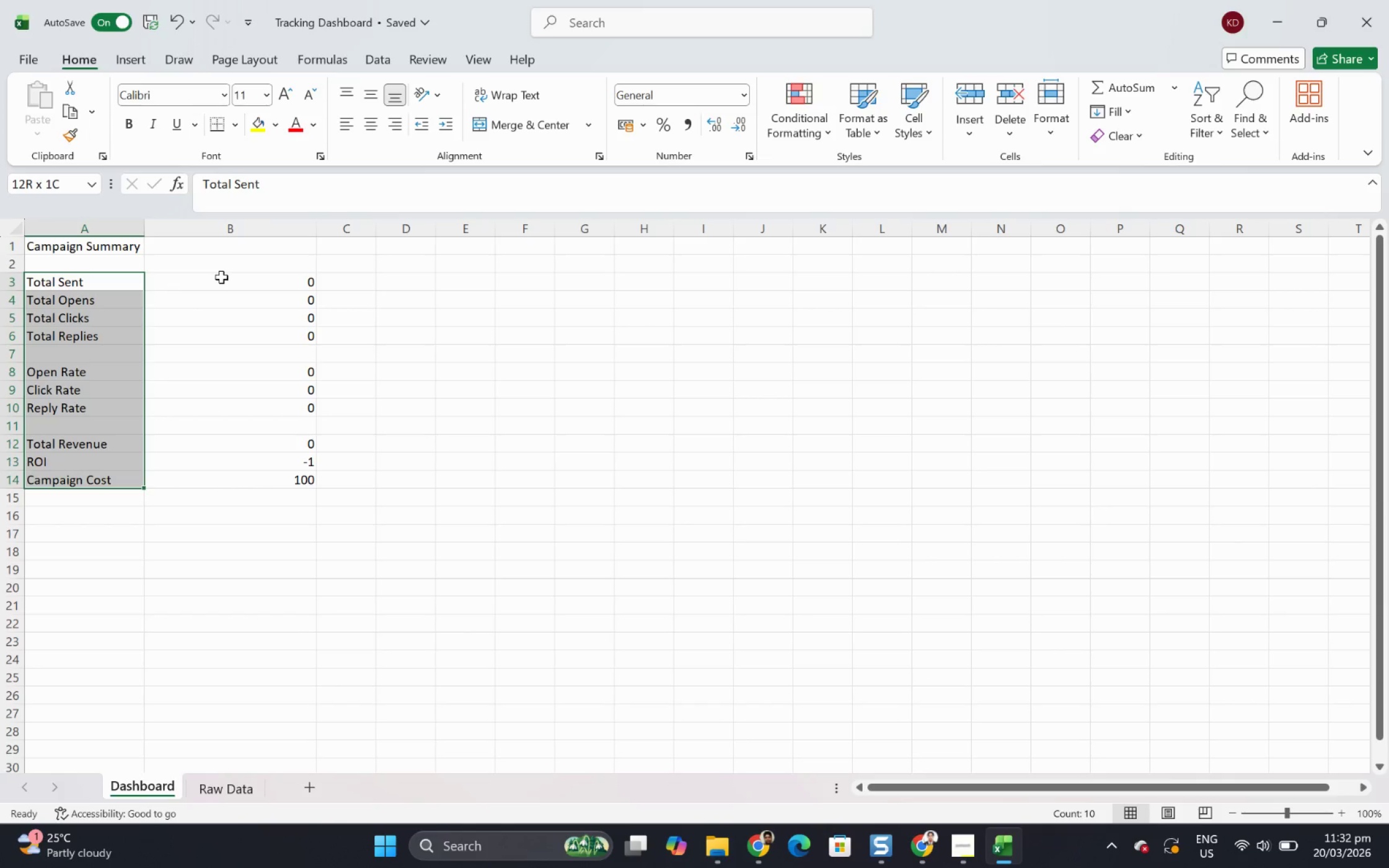 
left_click([221, 280])
 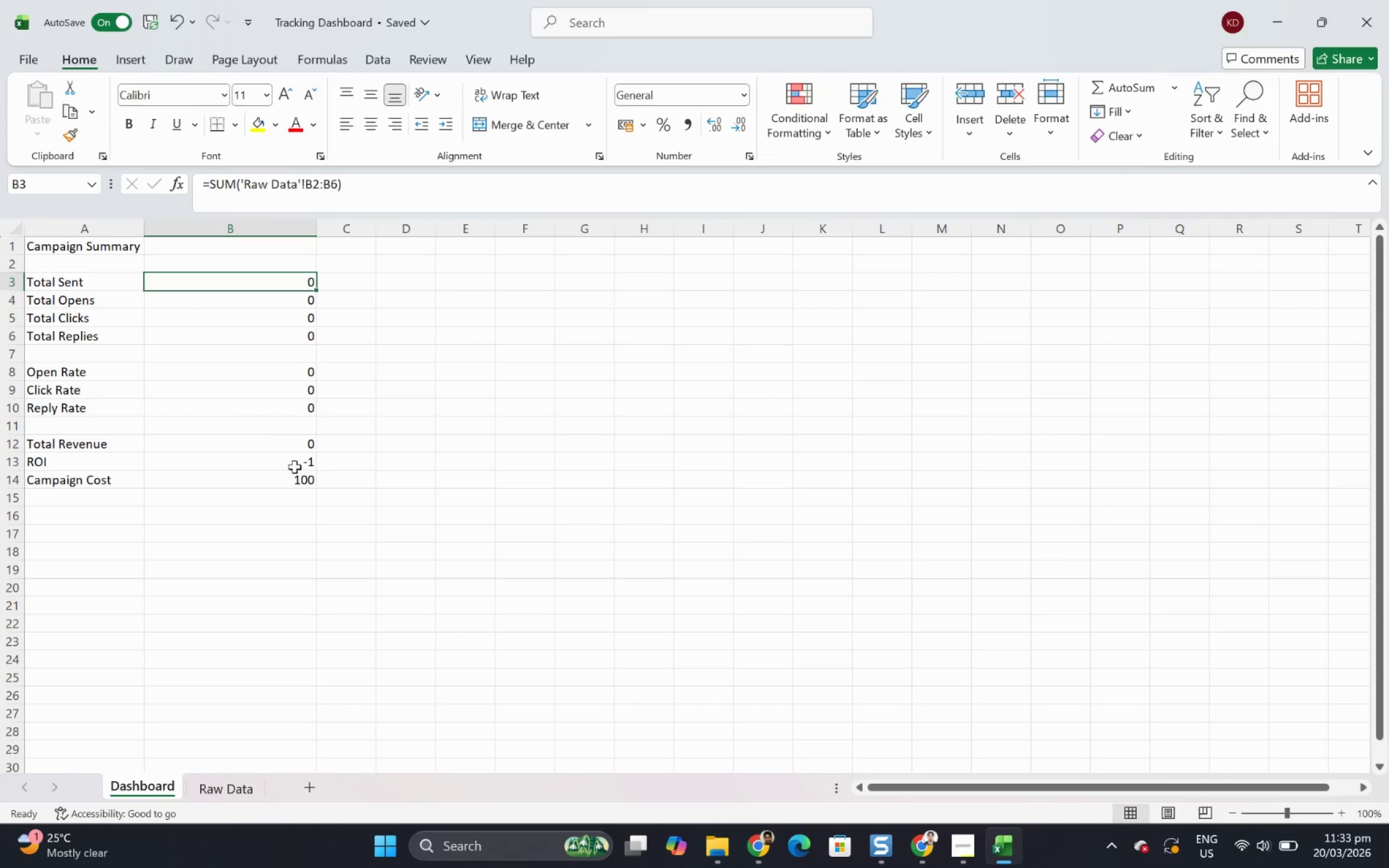 
hold_key(key=ShiftLeft, duration=0.62)
left_click([288, 480])
 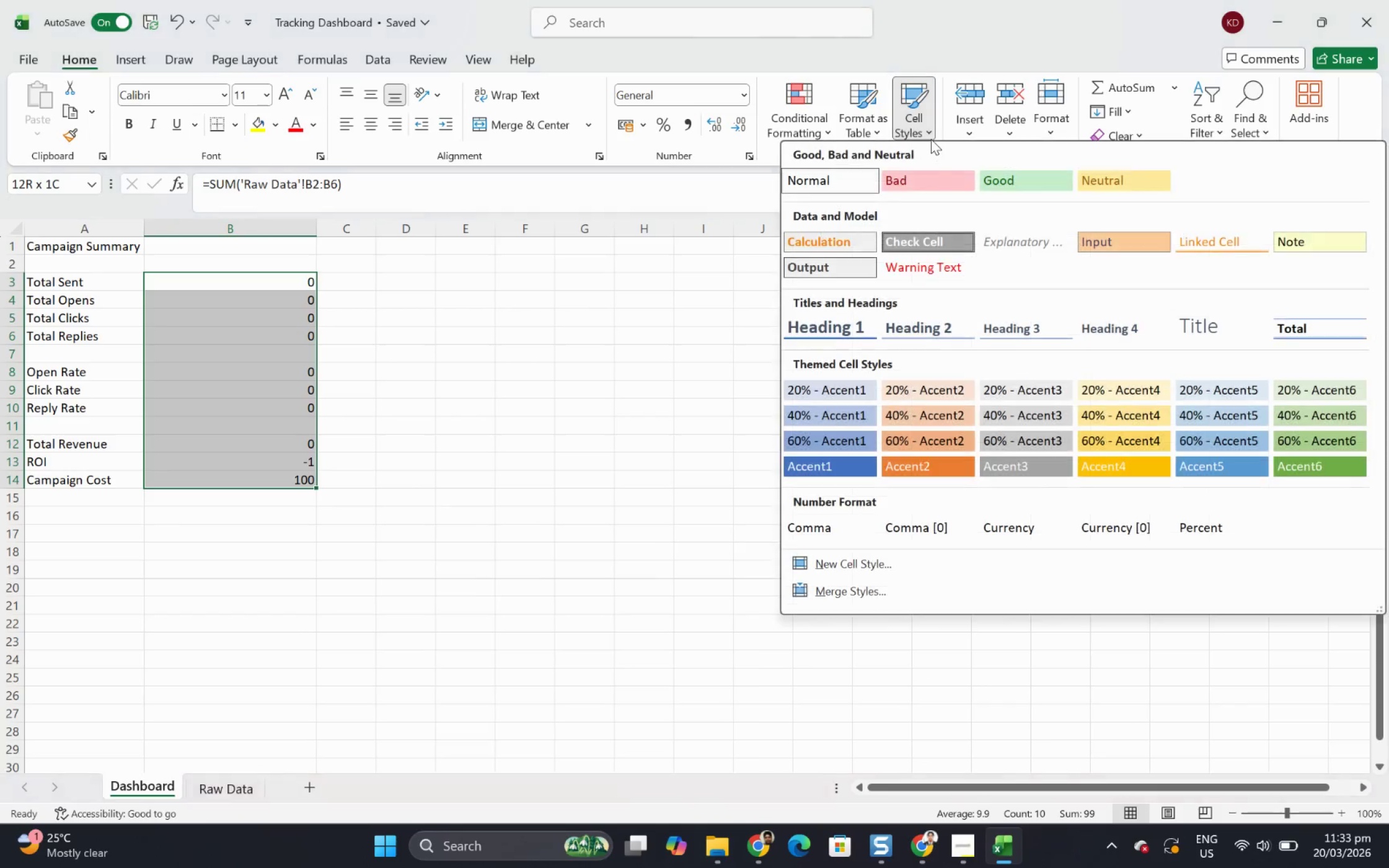 
mouse_move([934, 231])
 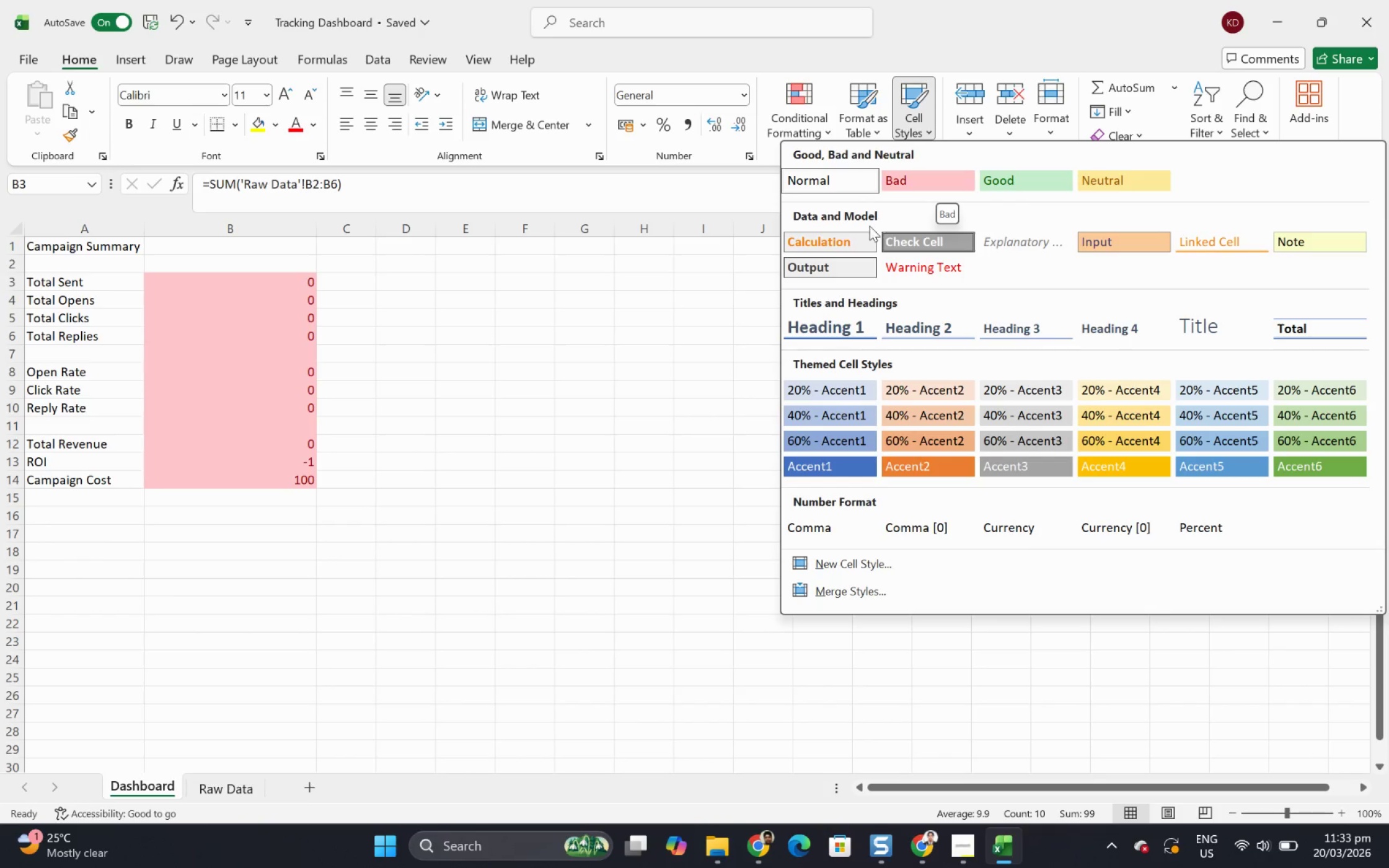 
wait(6.29)
 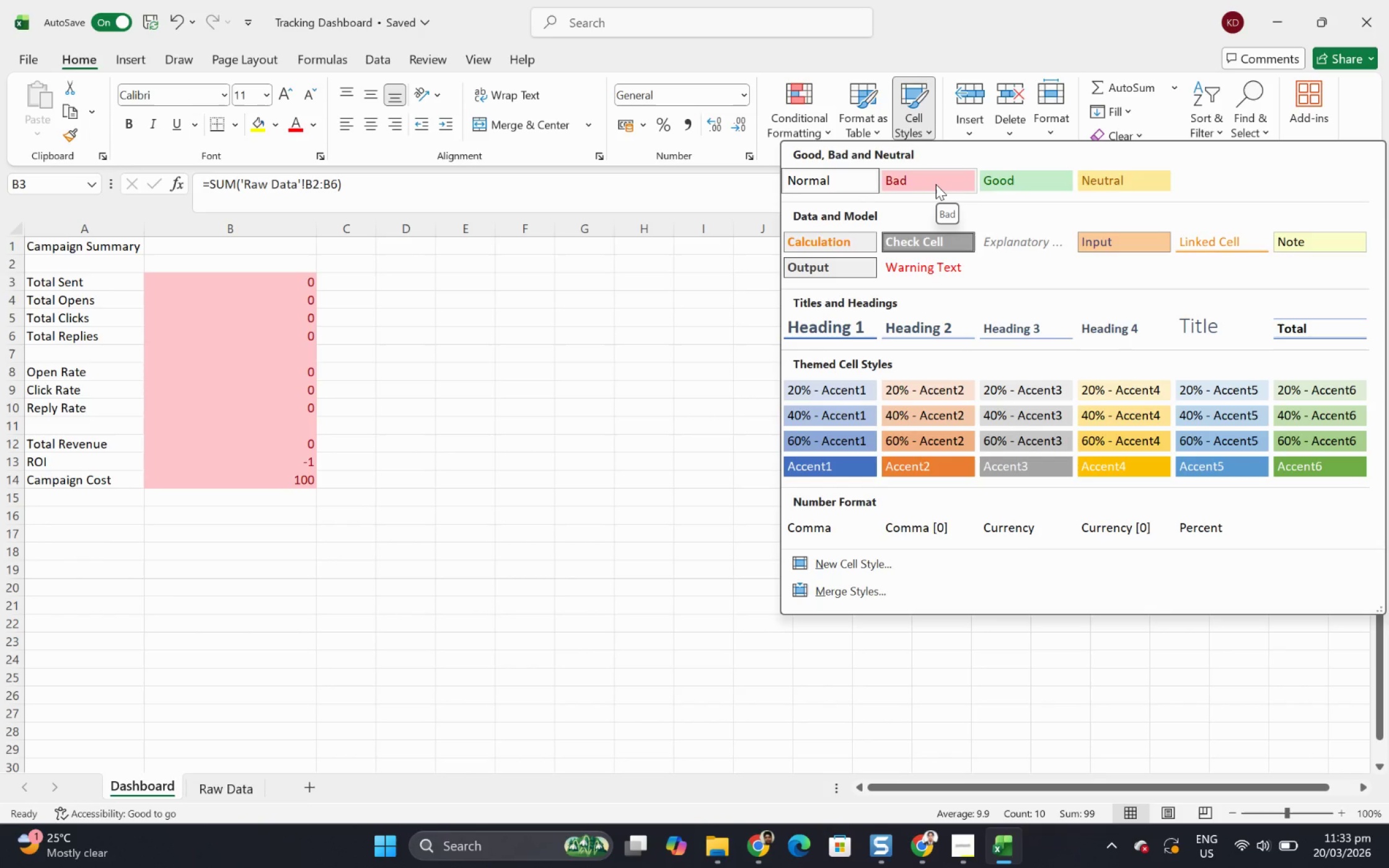 
mouse_move([847, 393])
 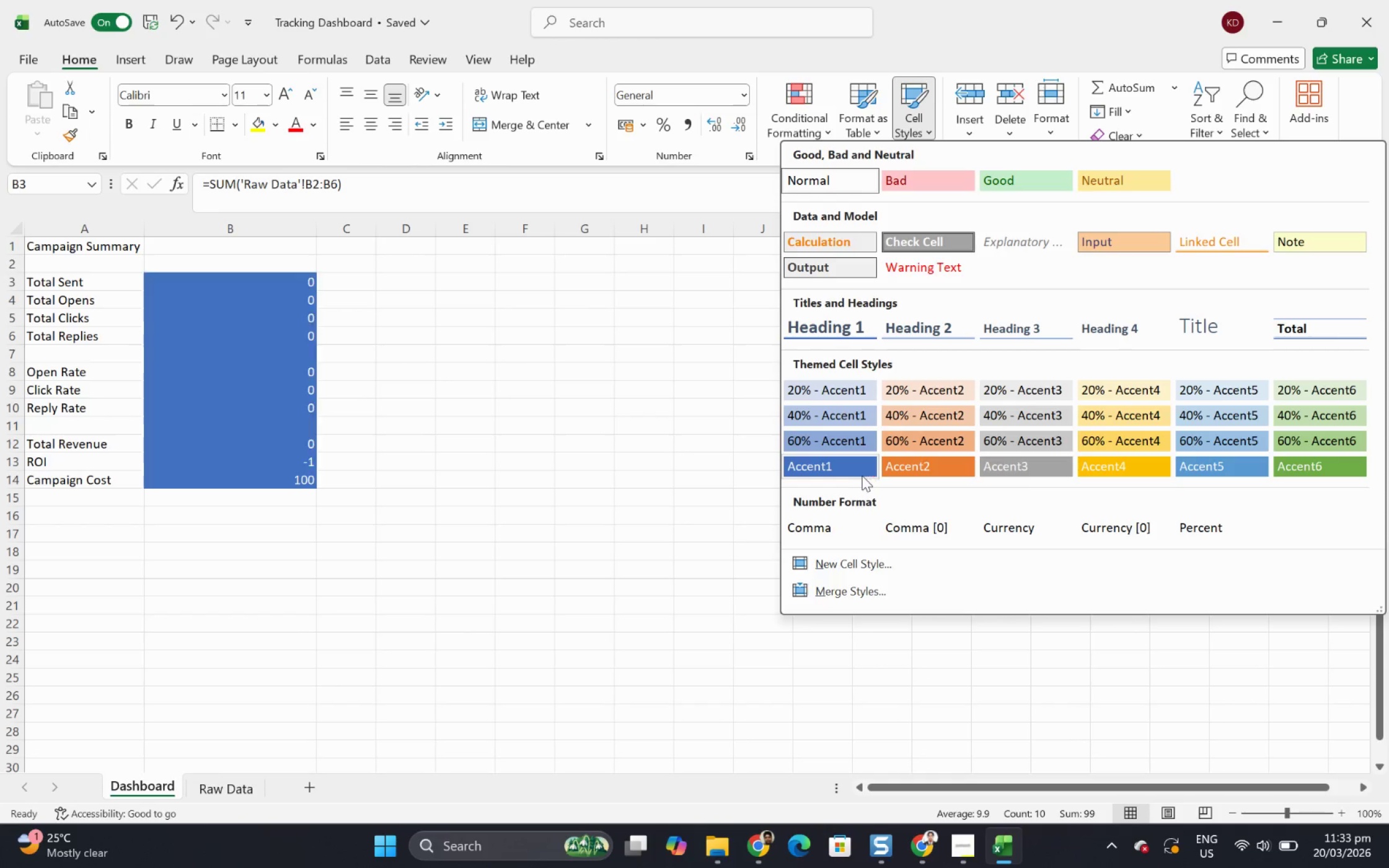 
mouse_move([924, 469])
 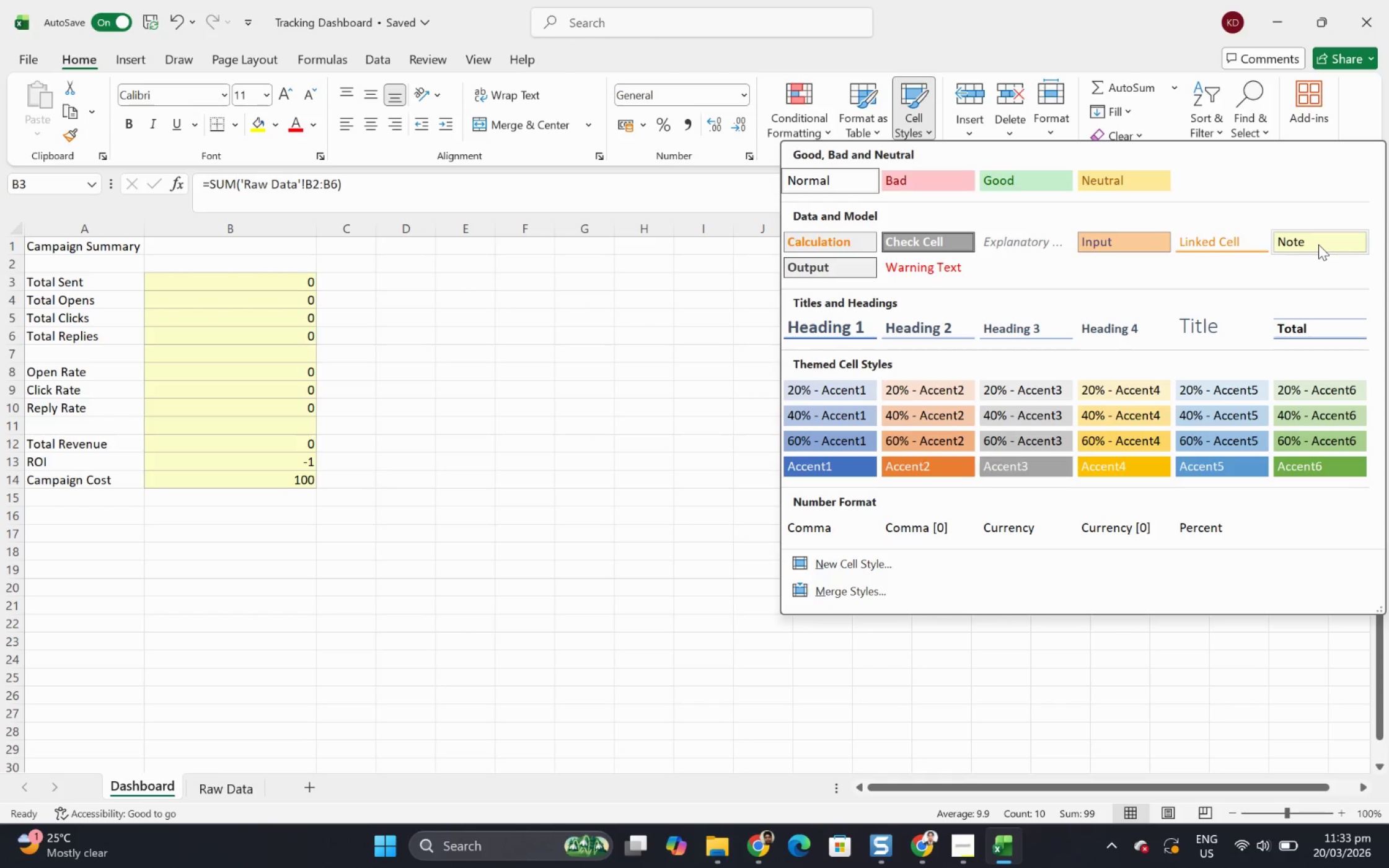 
wait(10.25)
 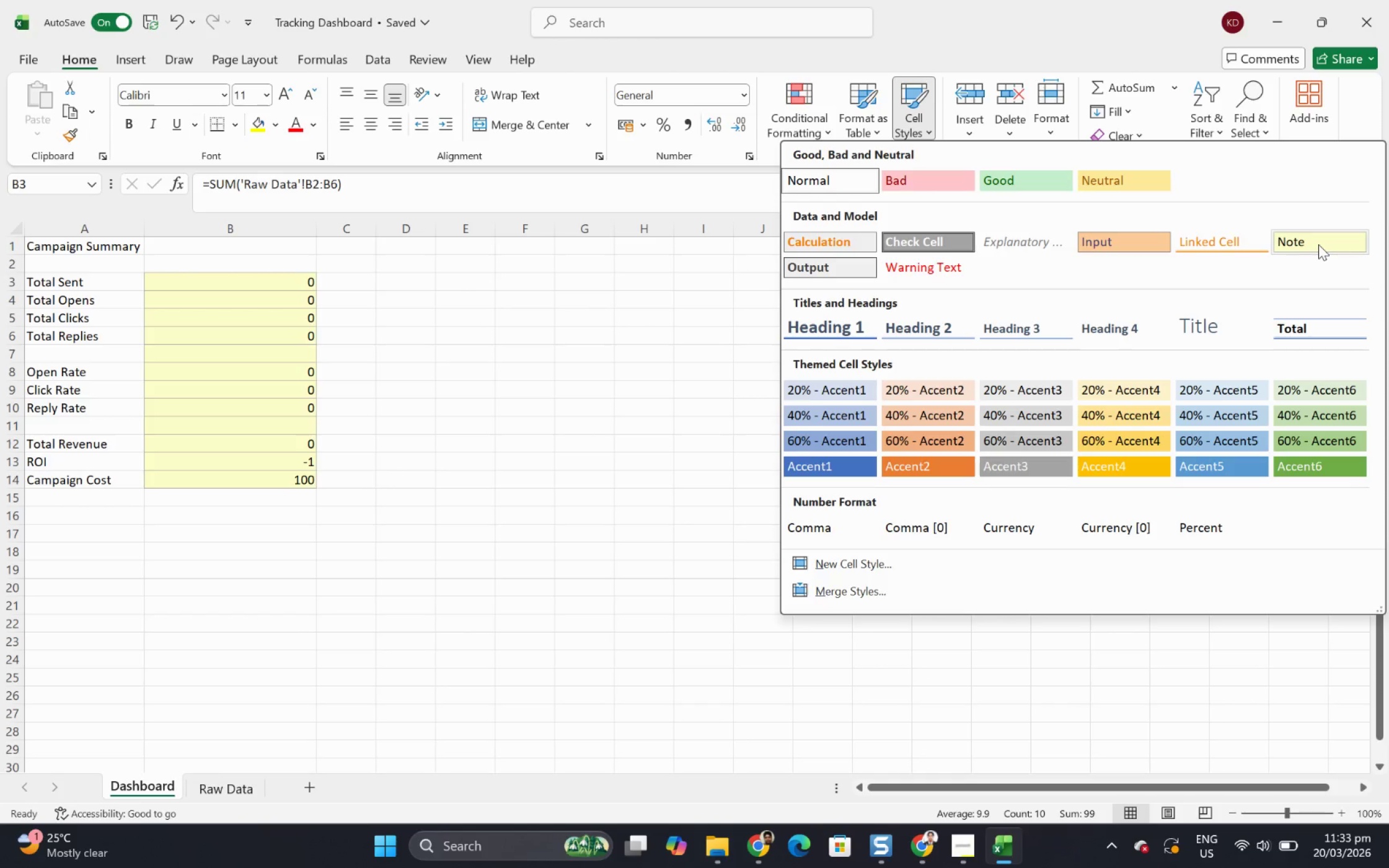 
mouse_move([1230, 243])
 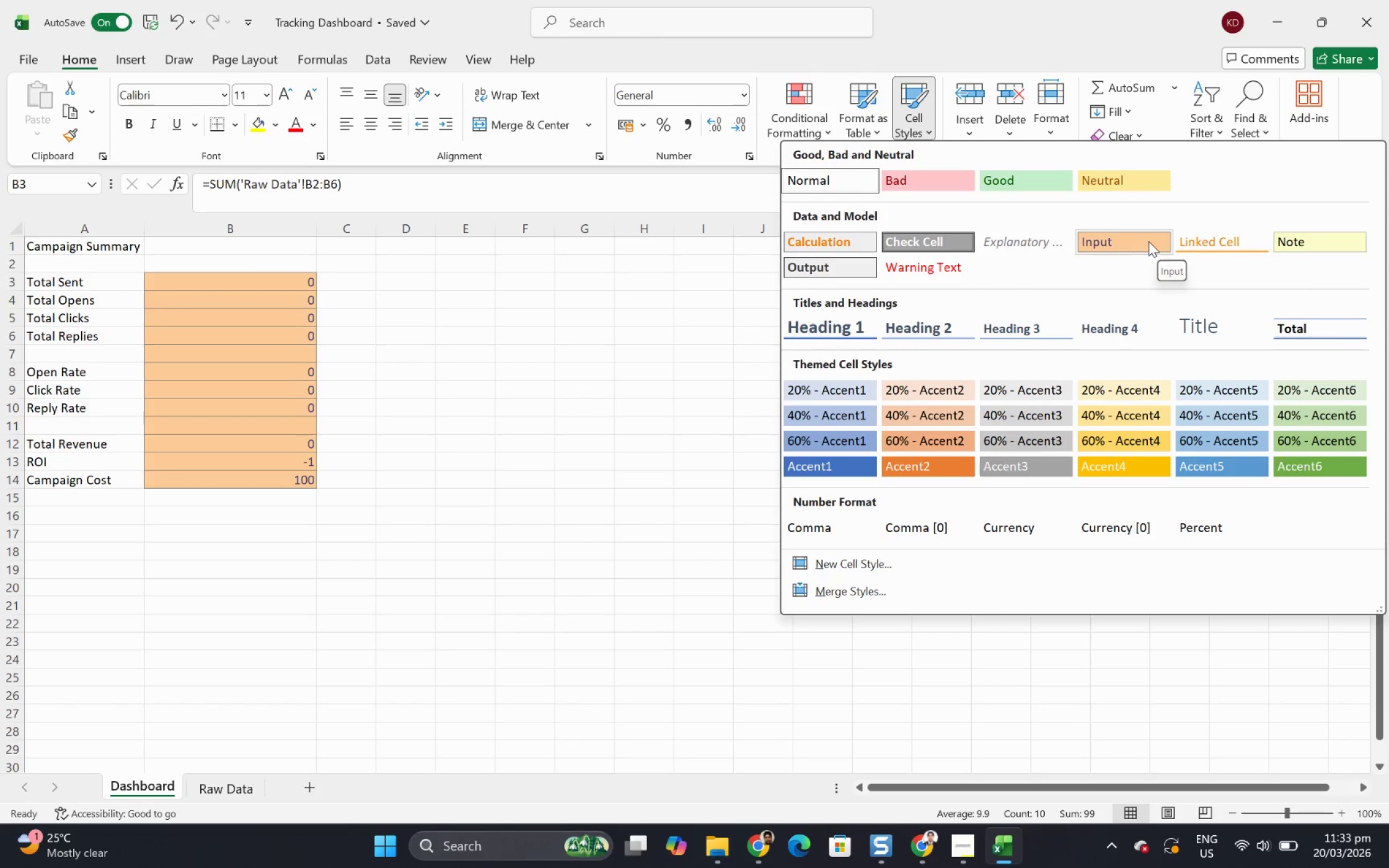 
mouse_move([1037, 256])
 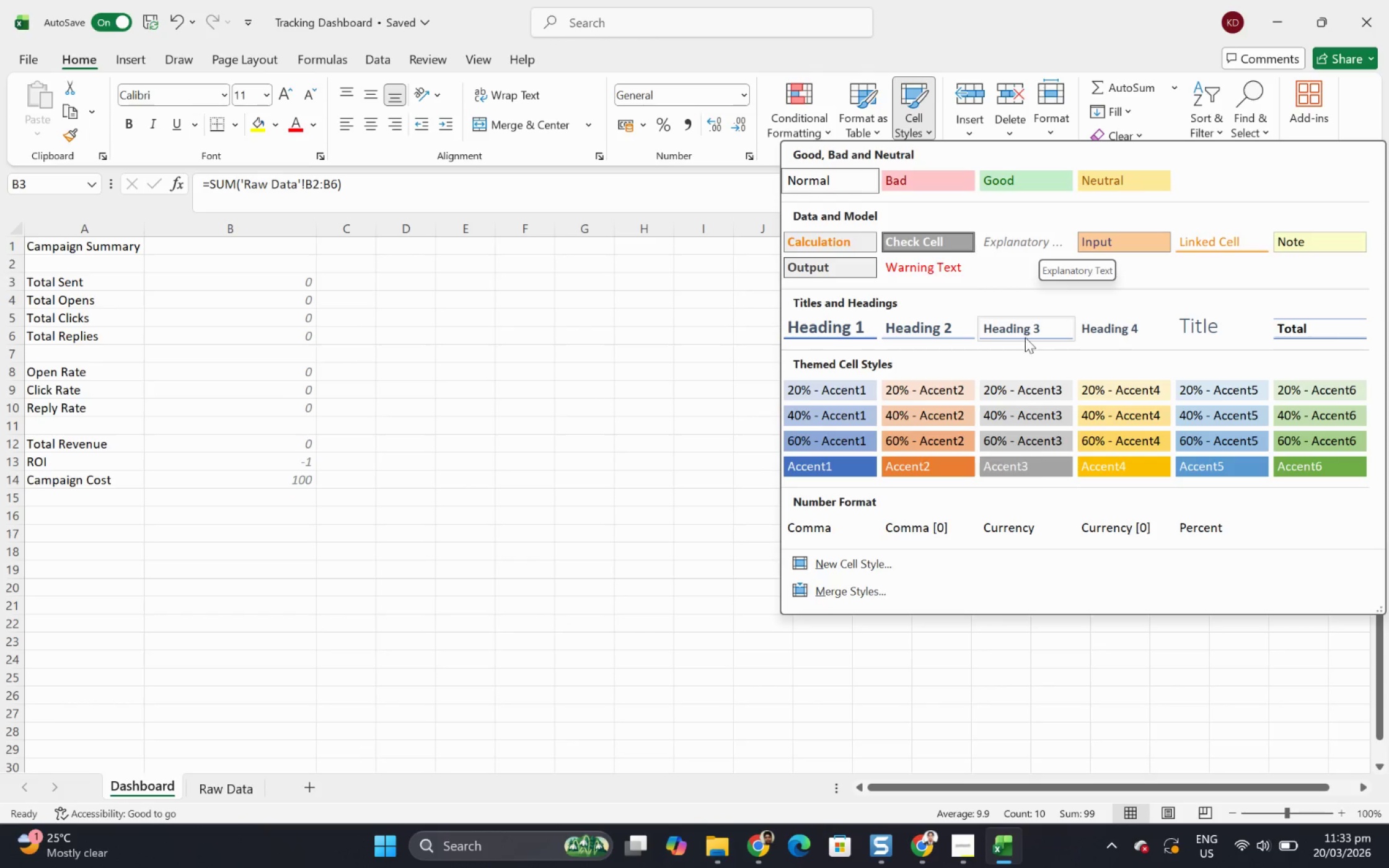 
mouse_move([1012, 339])
 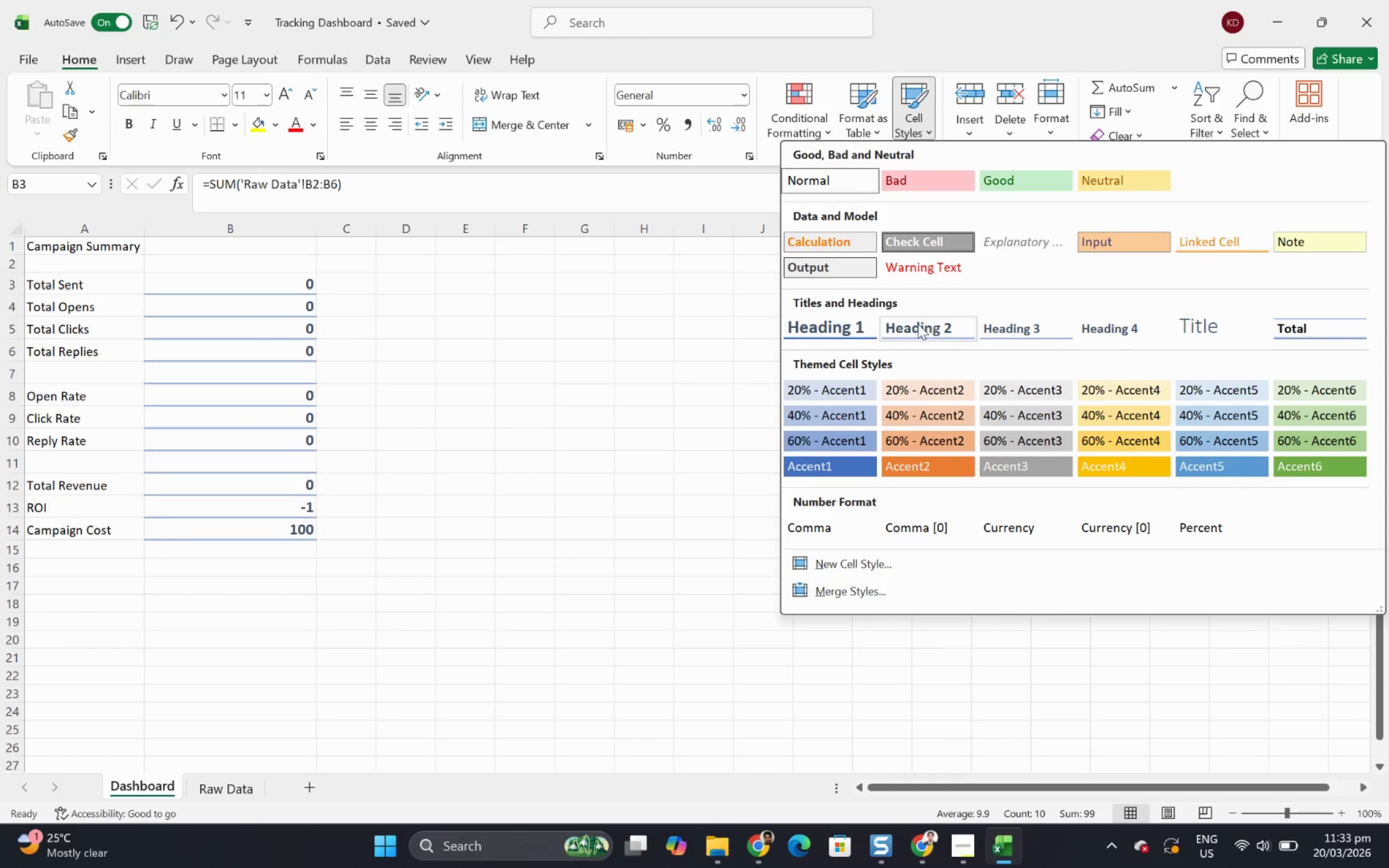 
mouse_move([854, 321])
 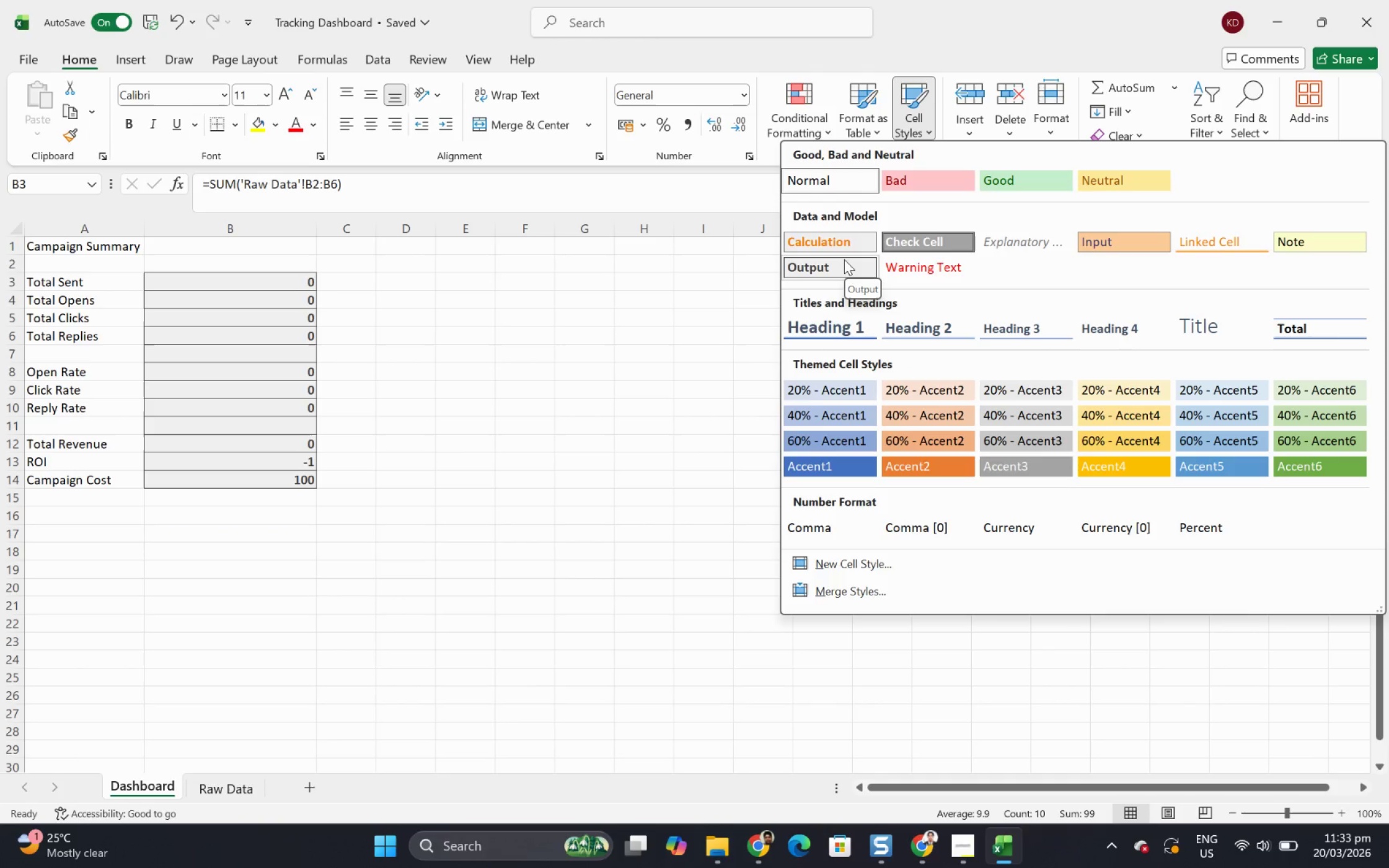 
wait(9.3)
 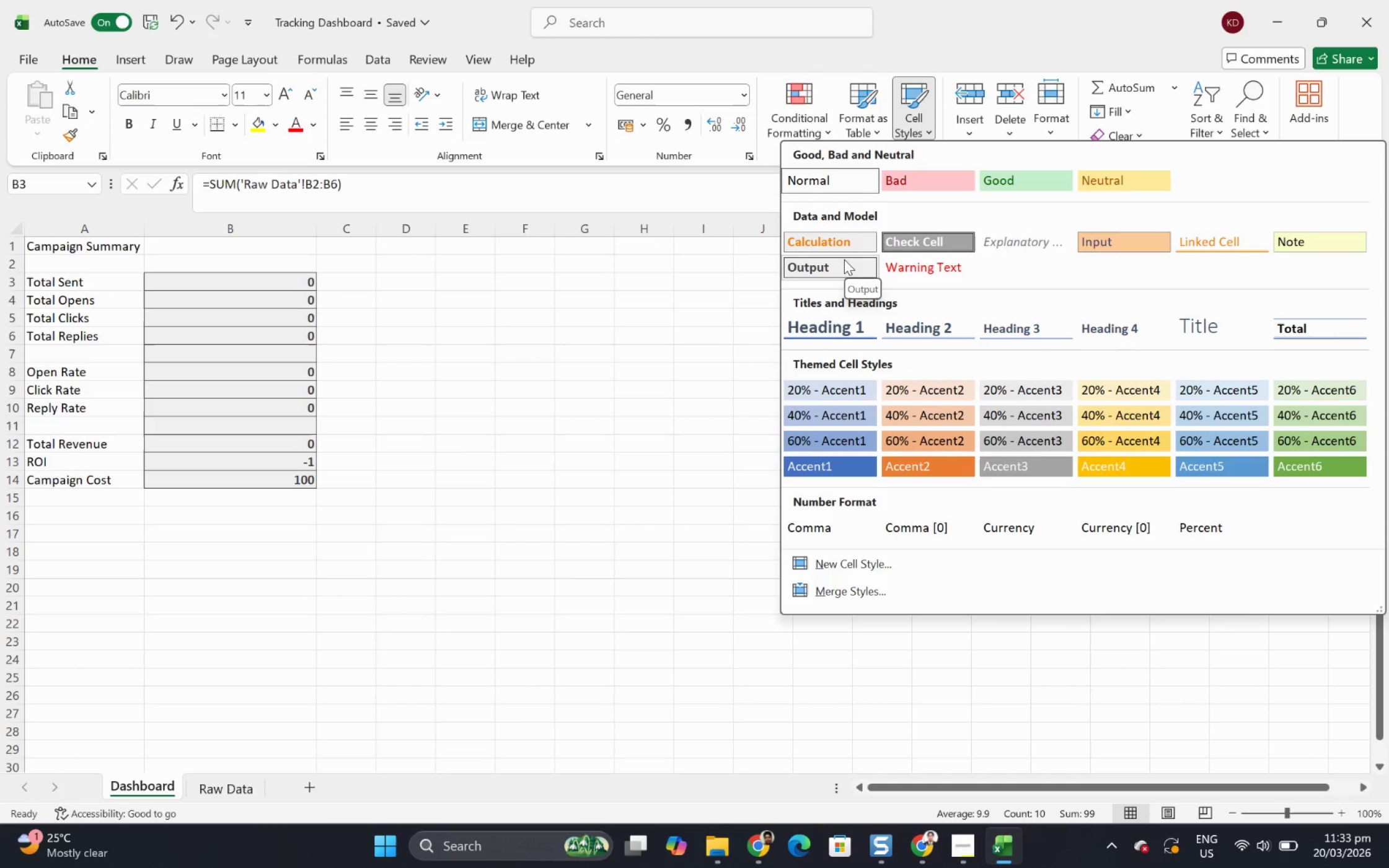 
left_click([493, 338])
 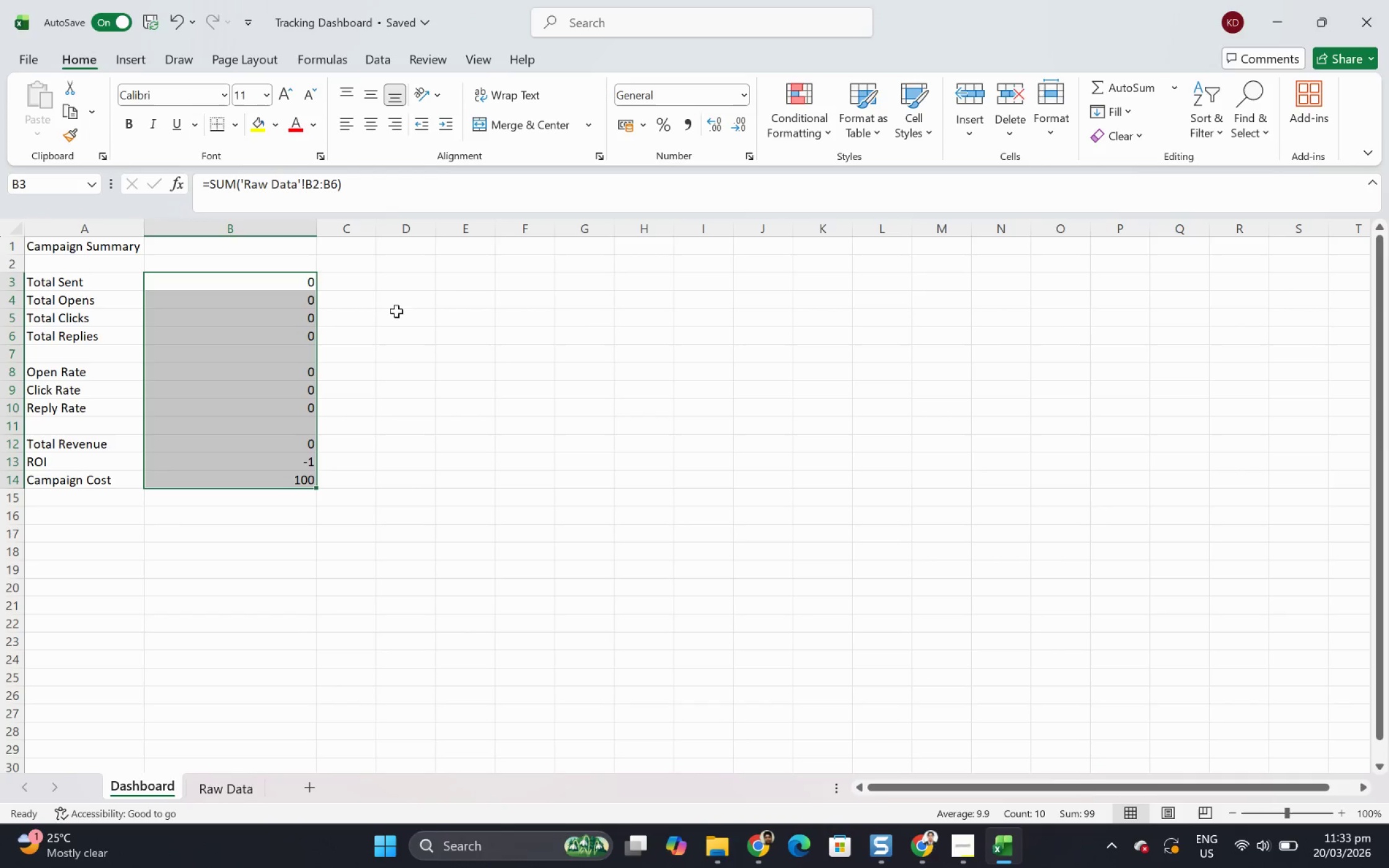 
left_click([494, 315])
 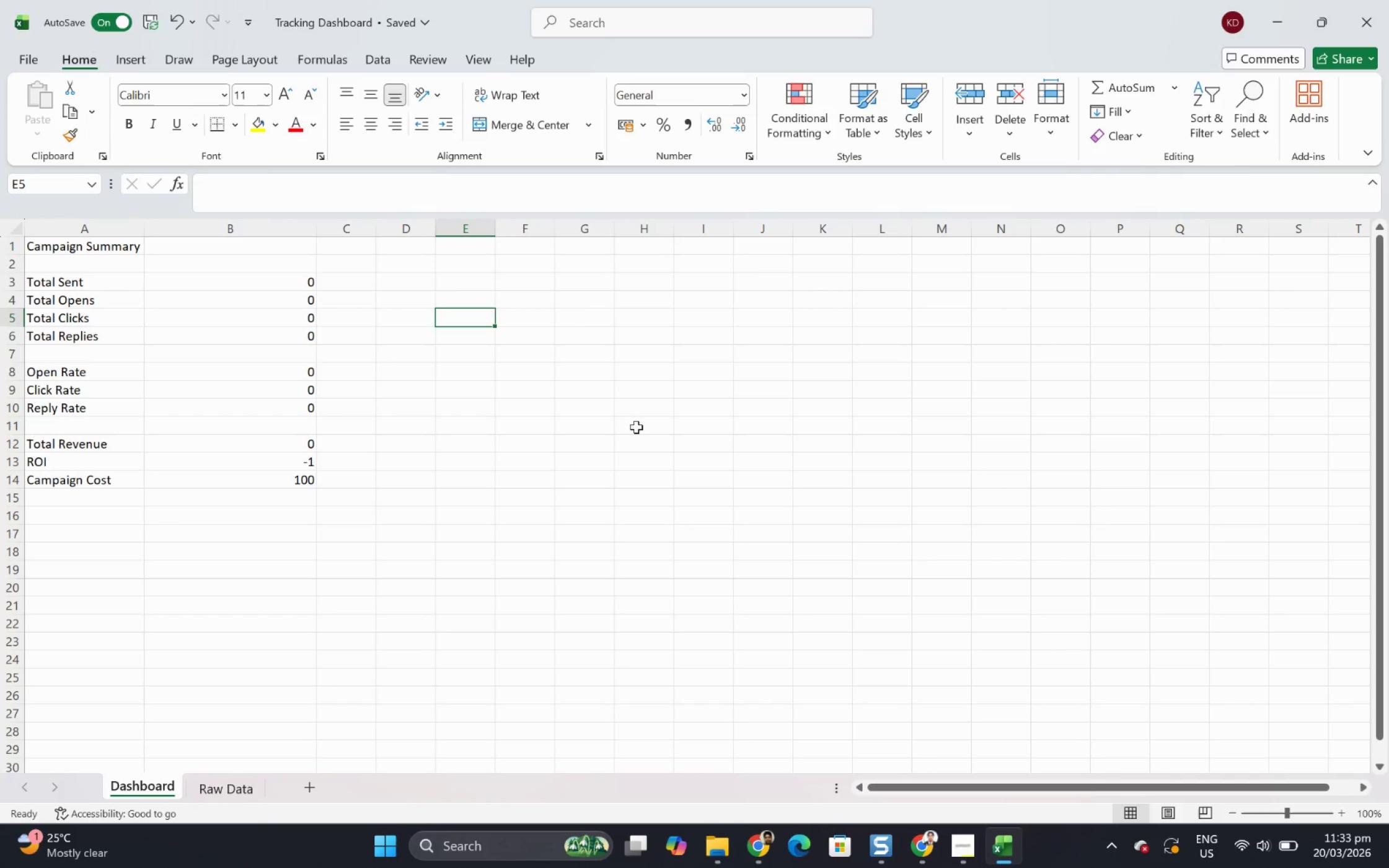 
scroll: coordinate [666, 422], scroll_direction: down, amount: 2.0
 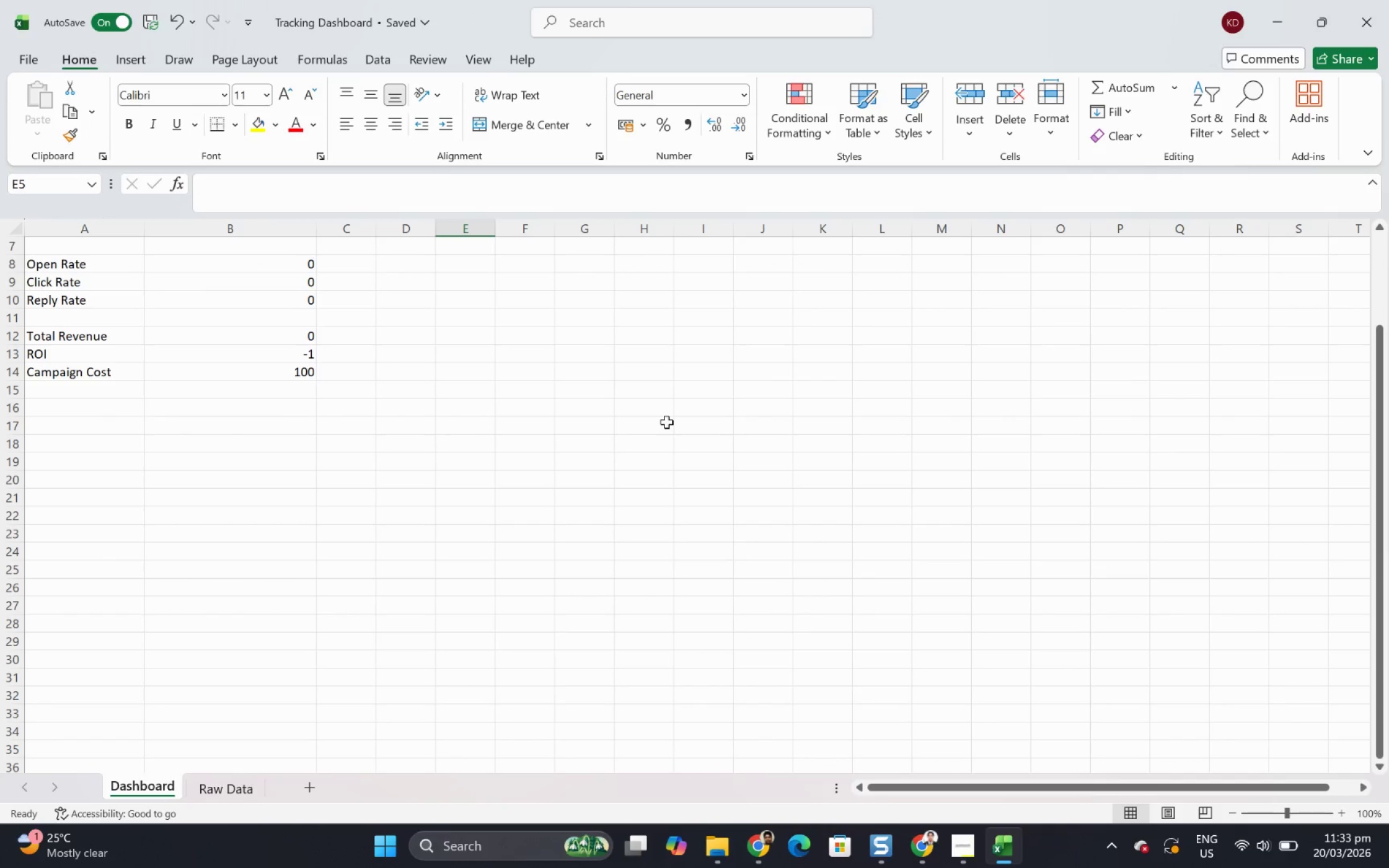 
scroll: coordinate [666, 422], scroll_direction: up, amount: 3.0
 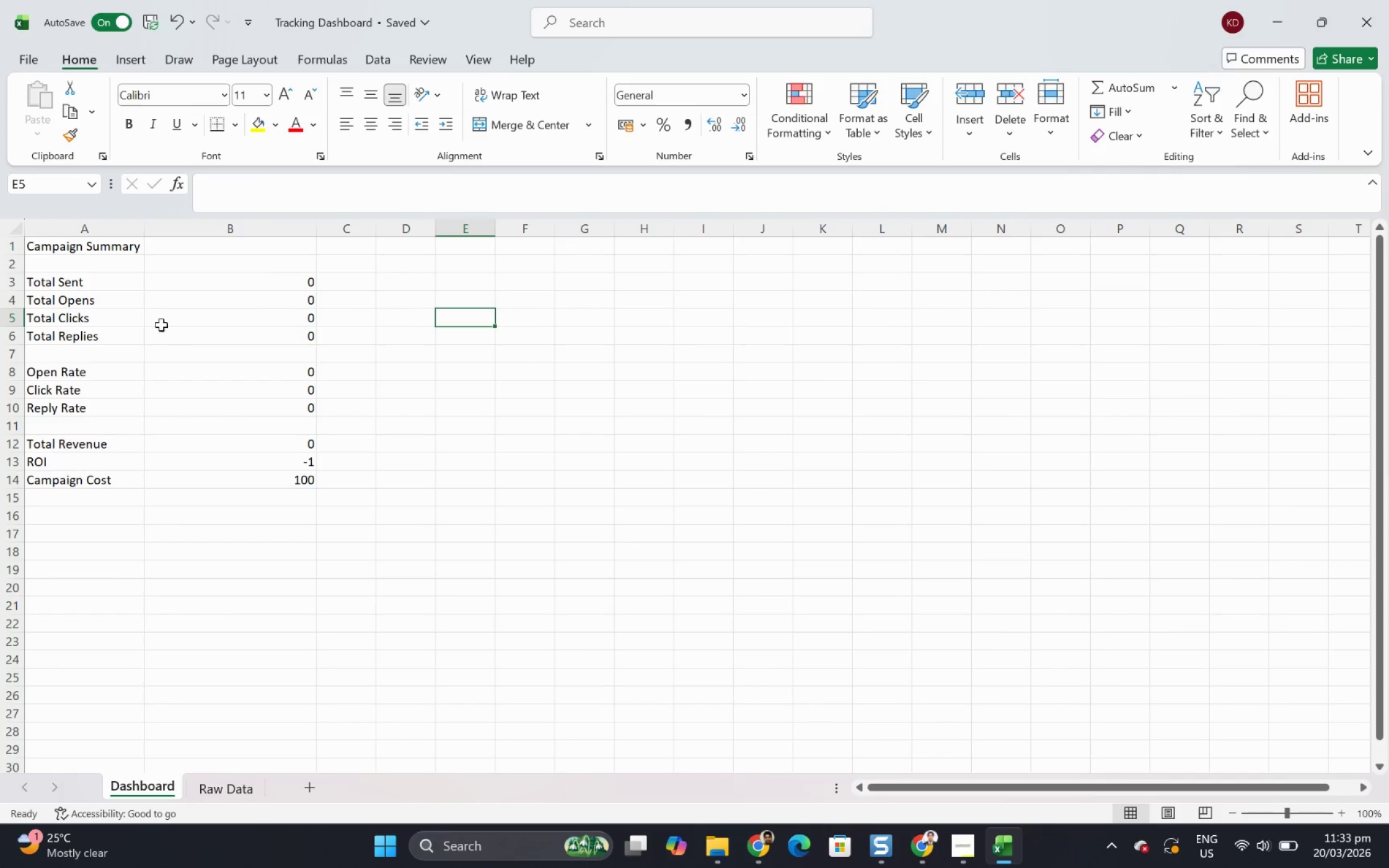 
left_click([93, 285])
 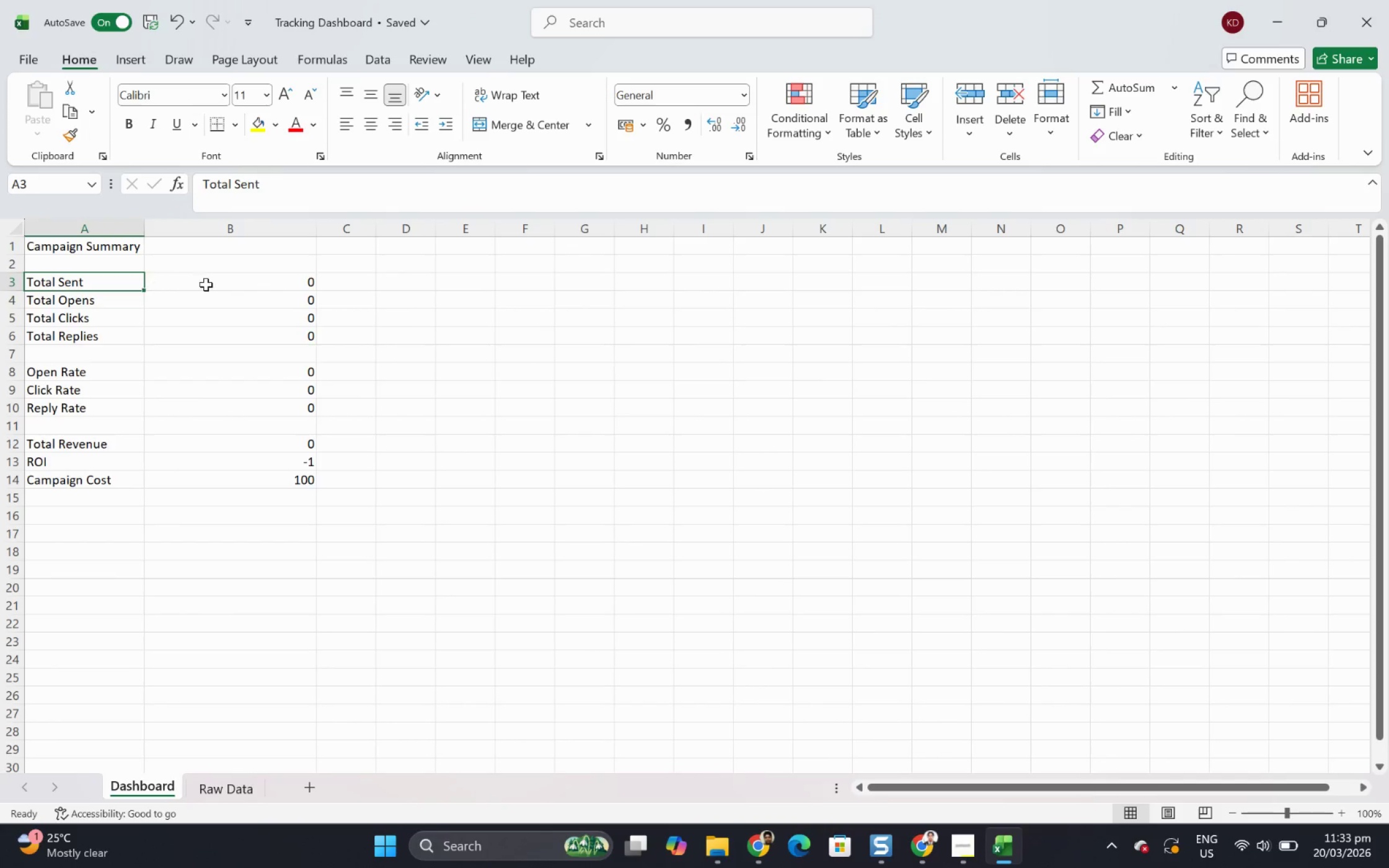 
hold_key(key=ShiftLeft, duration=0.34)
 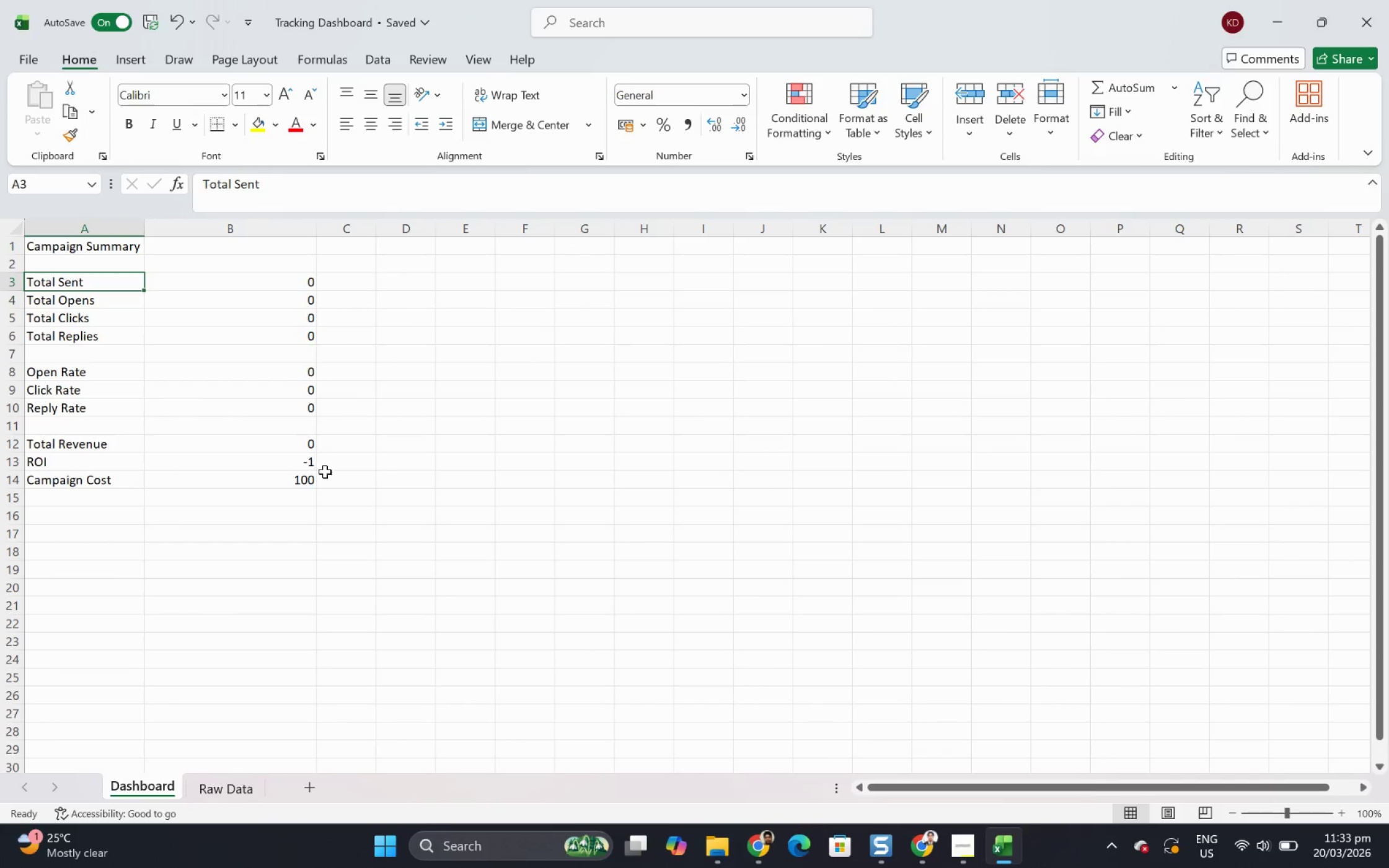 
hold_key(key=ShiftLeft, duration=0.7)
left_click([292, 476])
 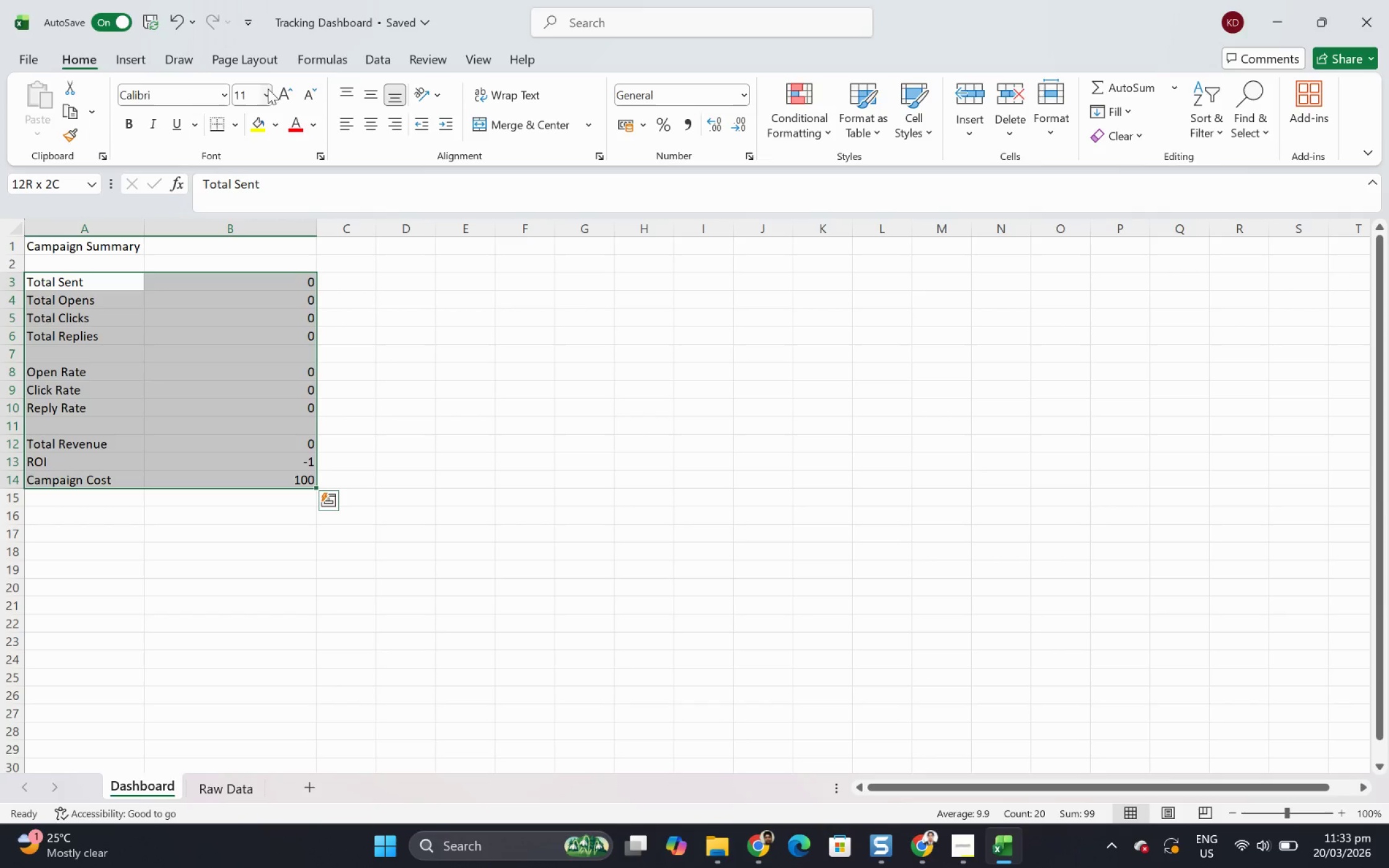 
left_click([266, 92])
 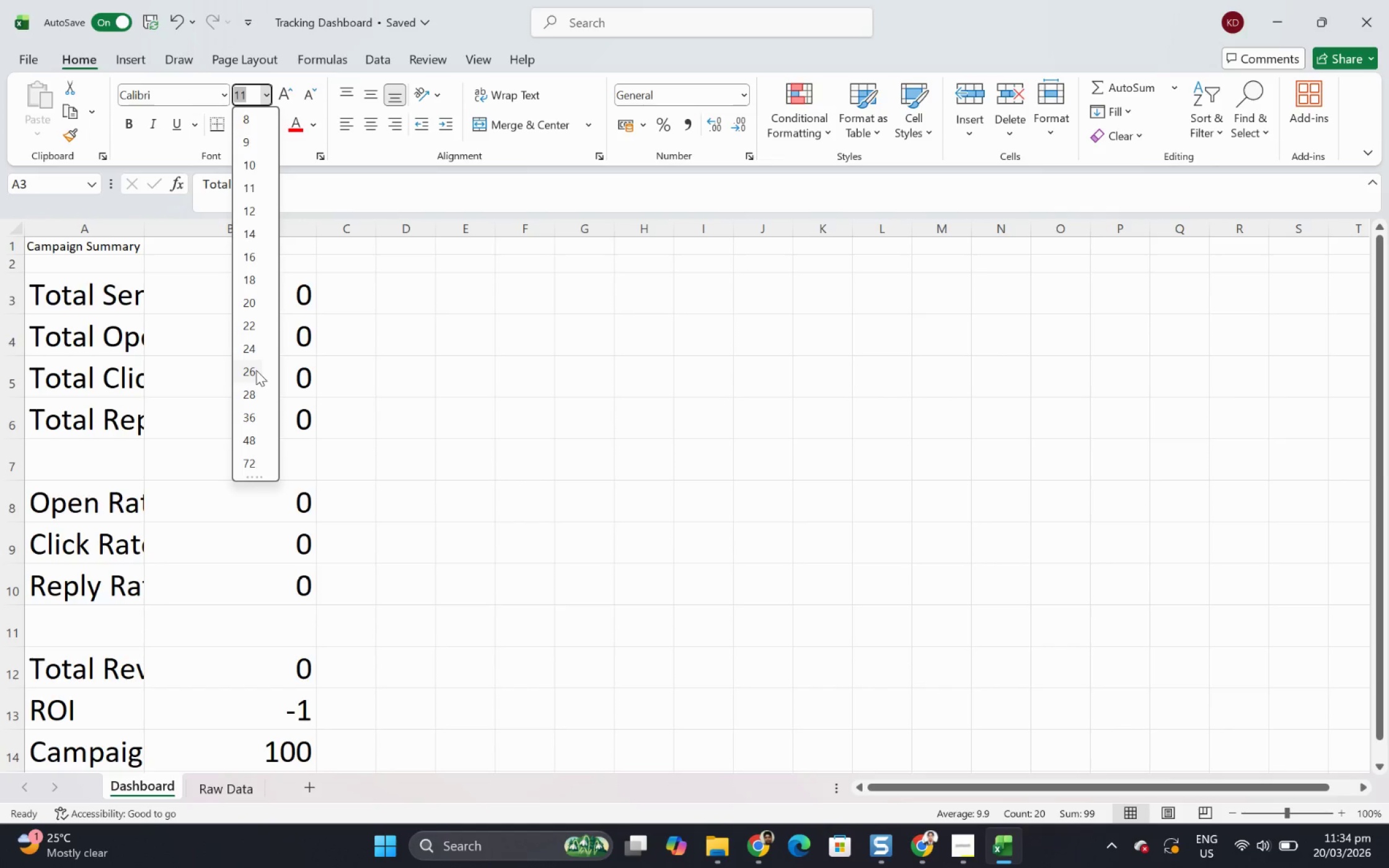 
wait(5.14)
 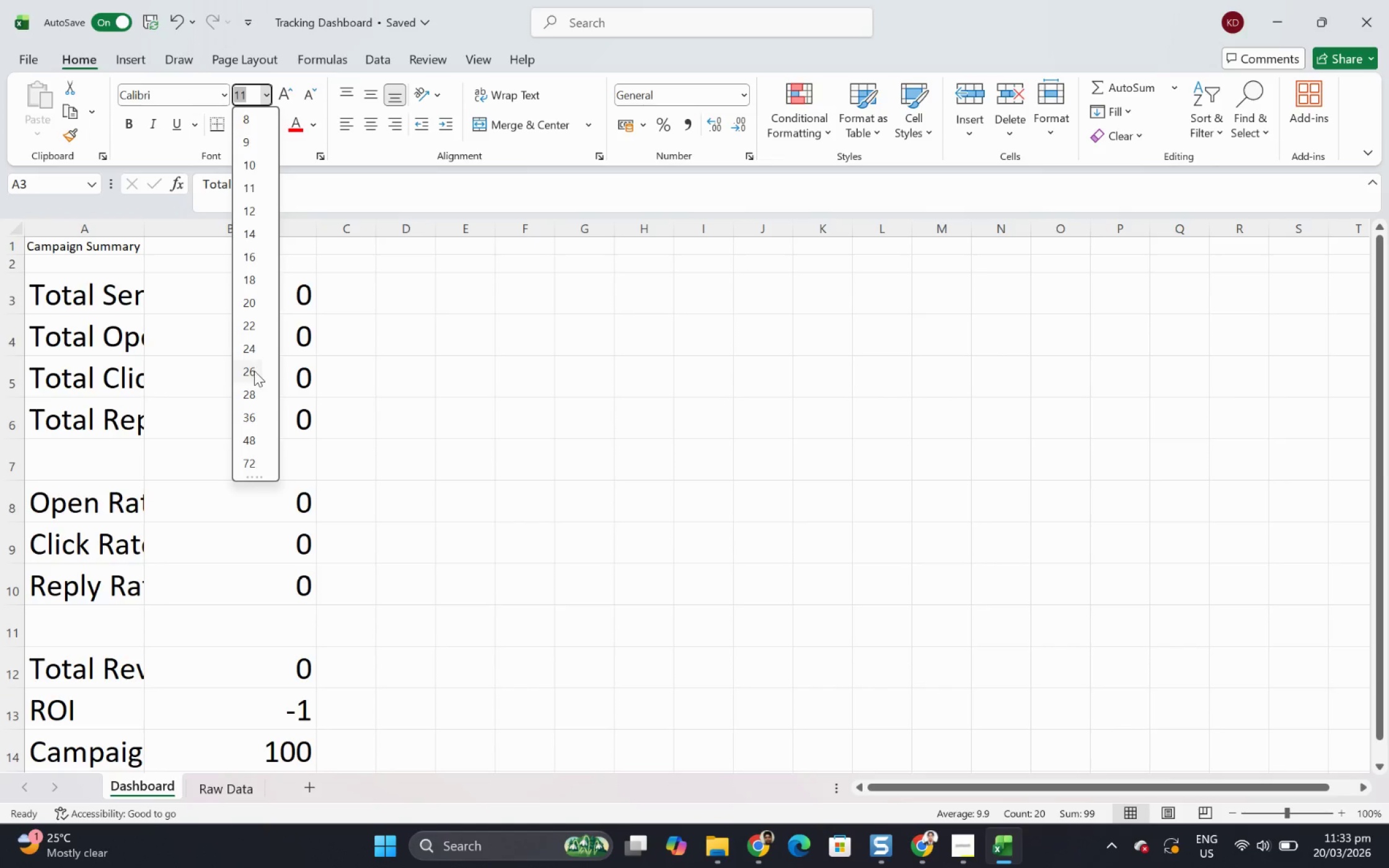 
left_click([256, 370])
 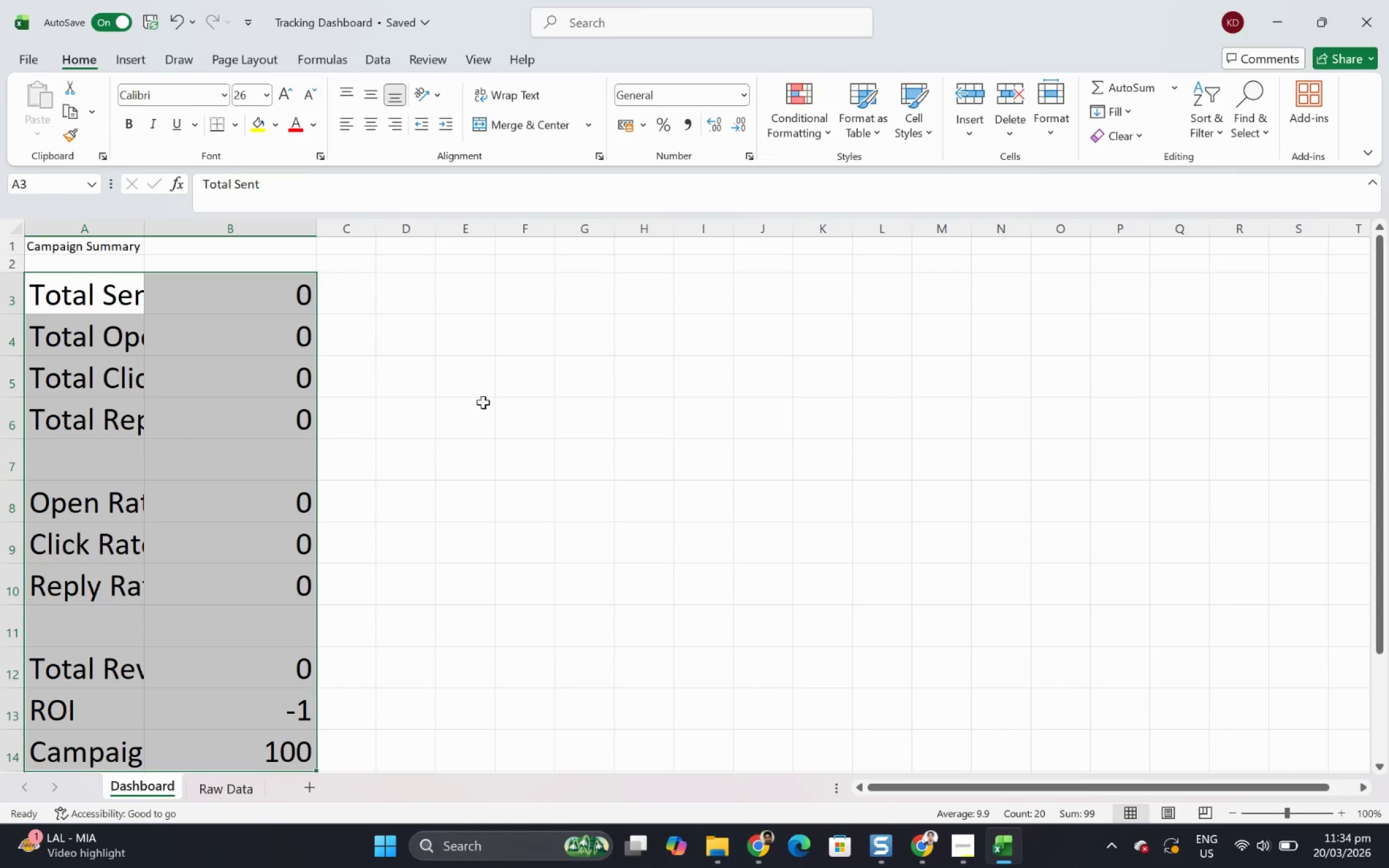 
left_click([483, 402])
 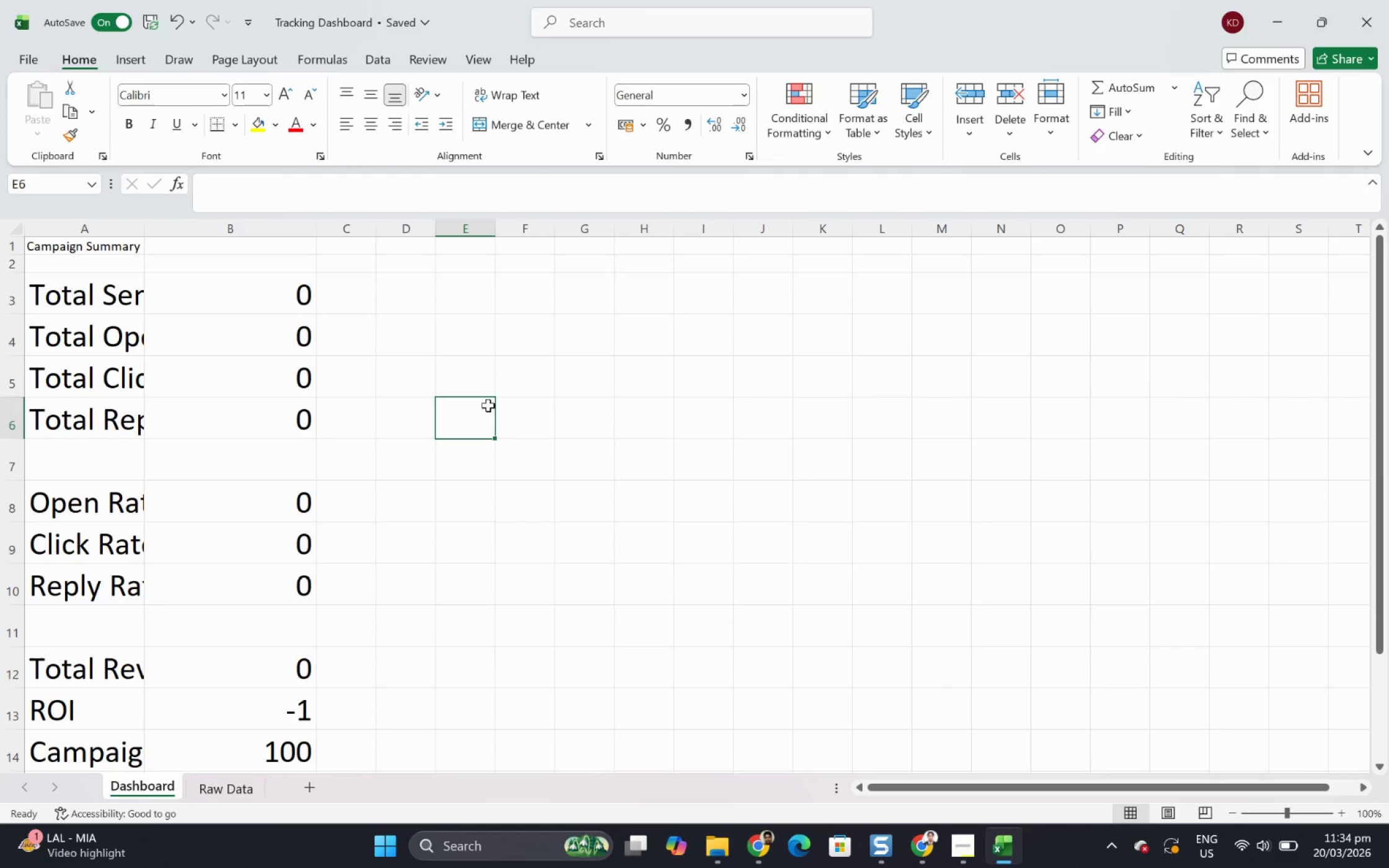 
hold_key(key=ShiftLeft, duration=1.03)
scroll: coordinate [692, 535], scroll_direction: down, amount: 2.0
 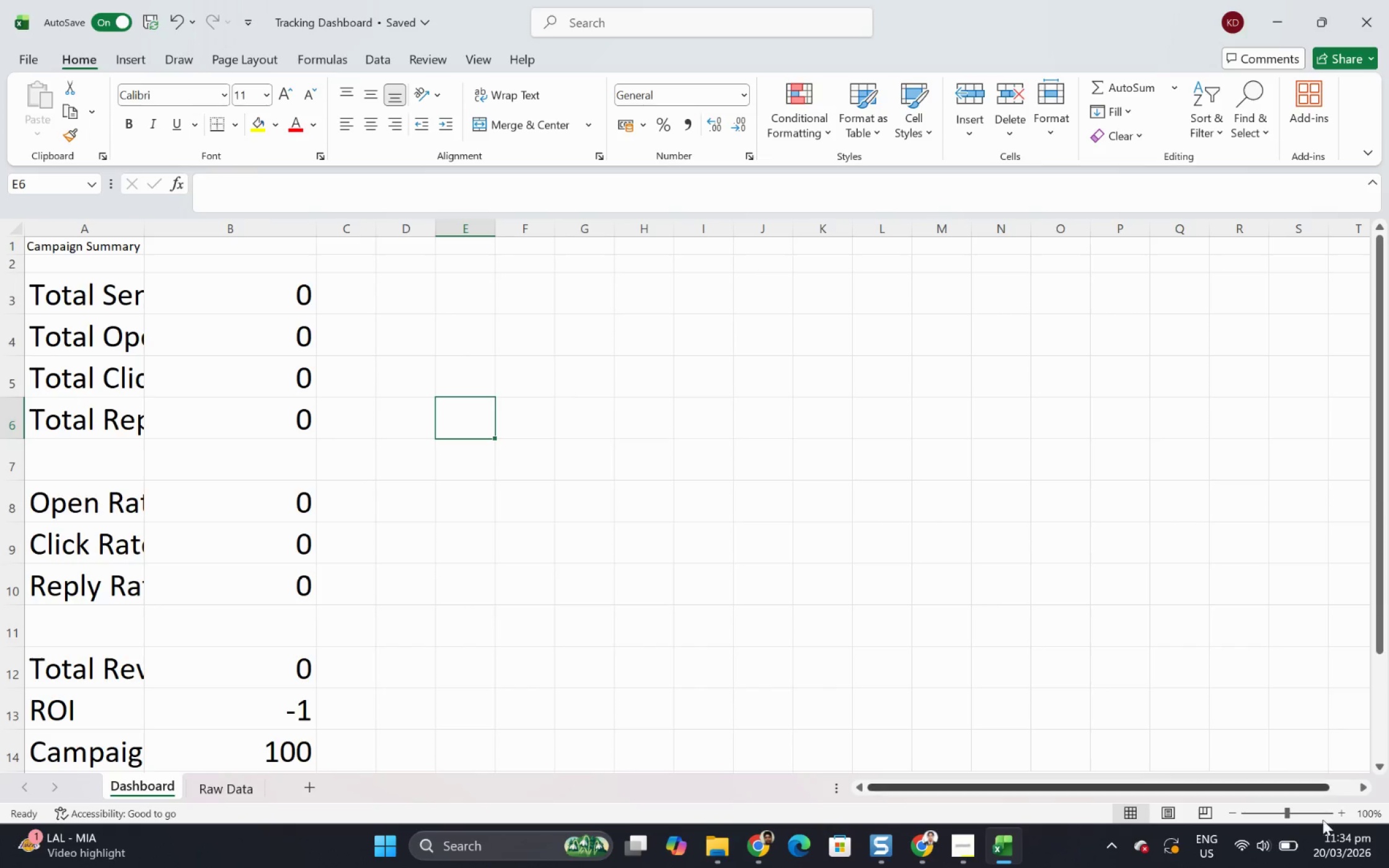 
left_click_drag(start_coordinate=[1287, 813], to_coordinate=[1269, 813])
 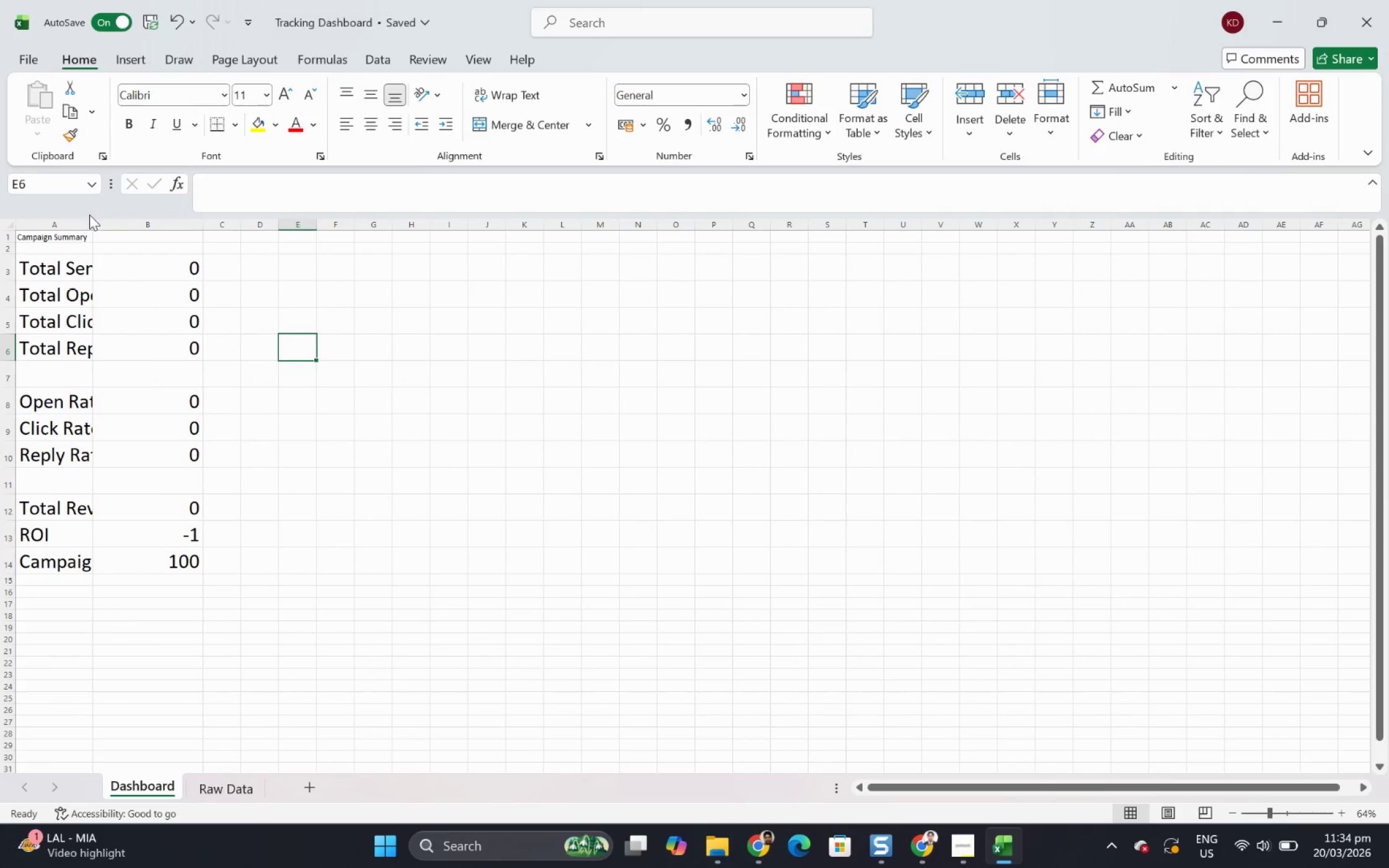 
left_click_drag(start_coordinate=[96, 224], to_coordinate=[219, 240])
 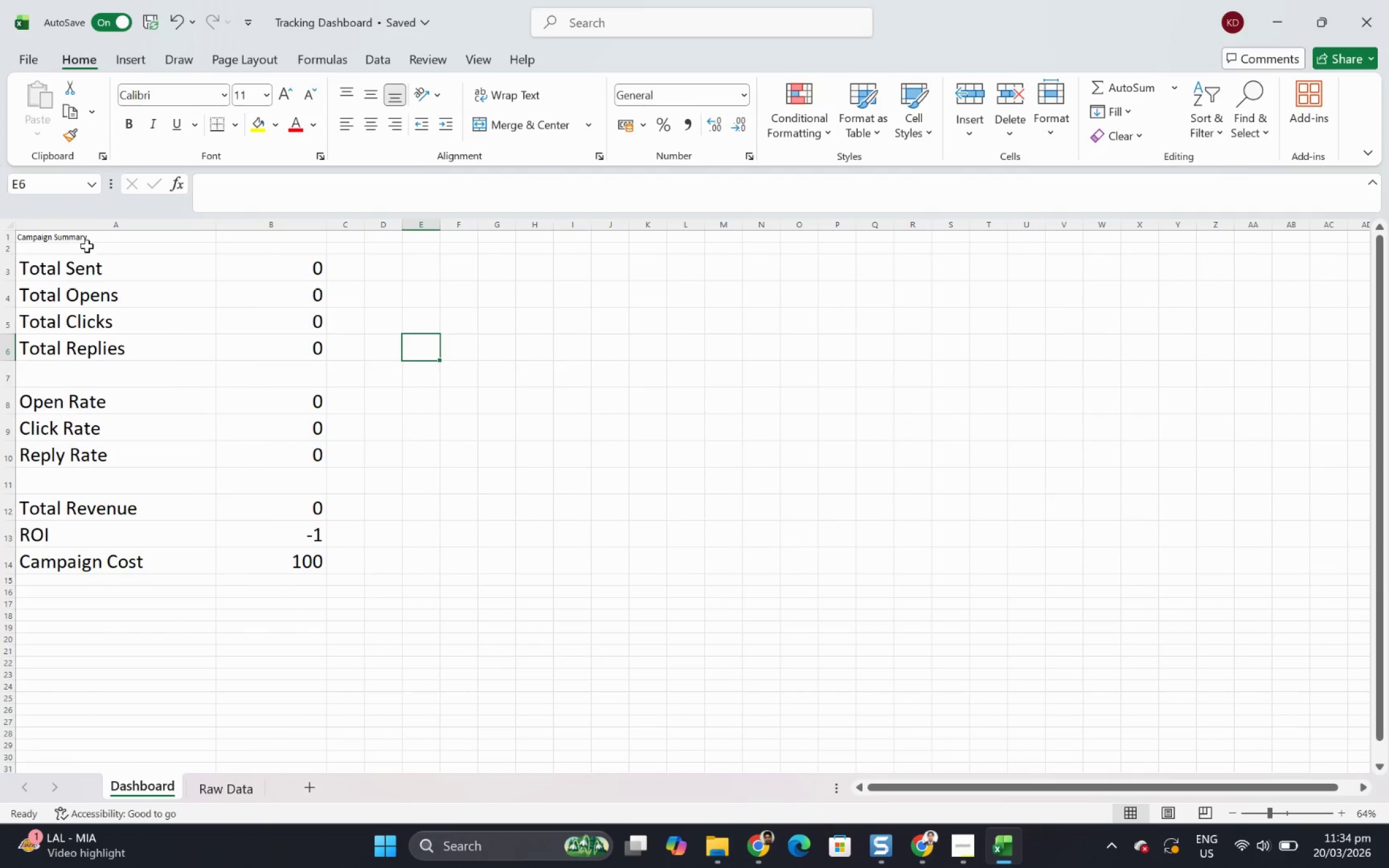 
left_click([89, 235])
 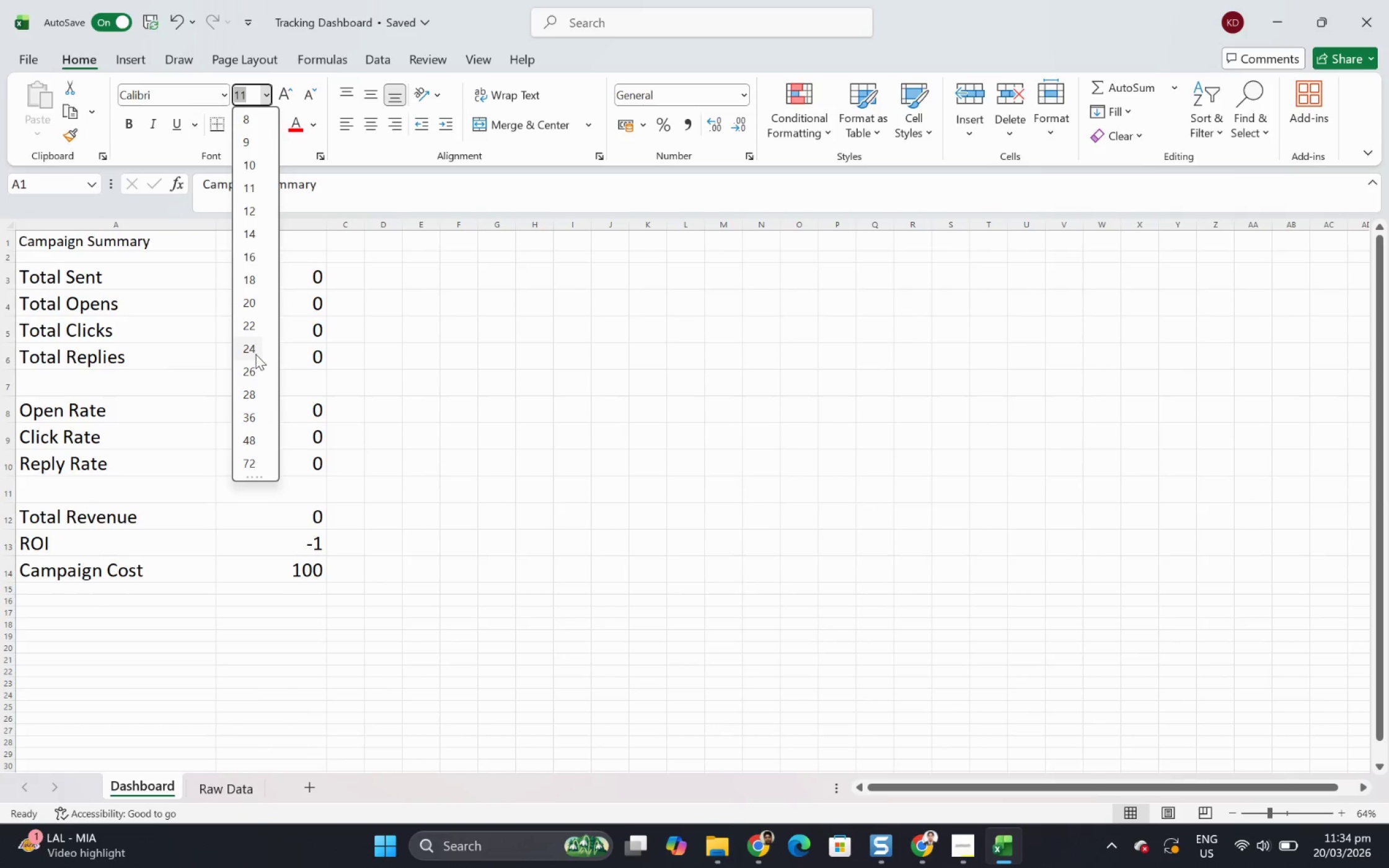 
left_click([255, 366])
 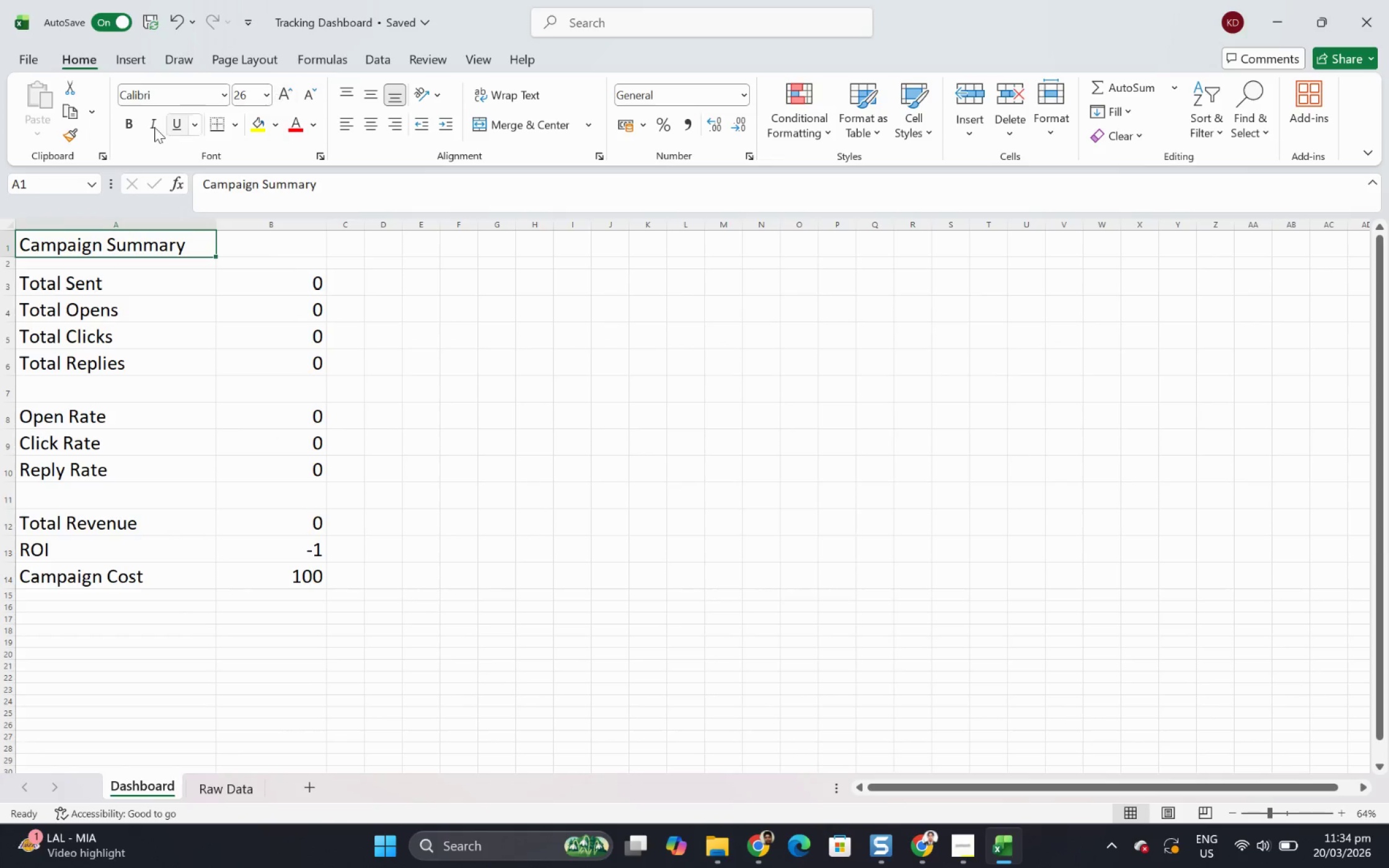 
left_click([131, 124])
 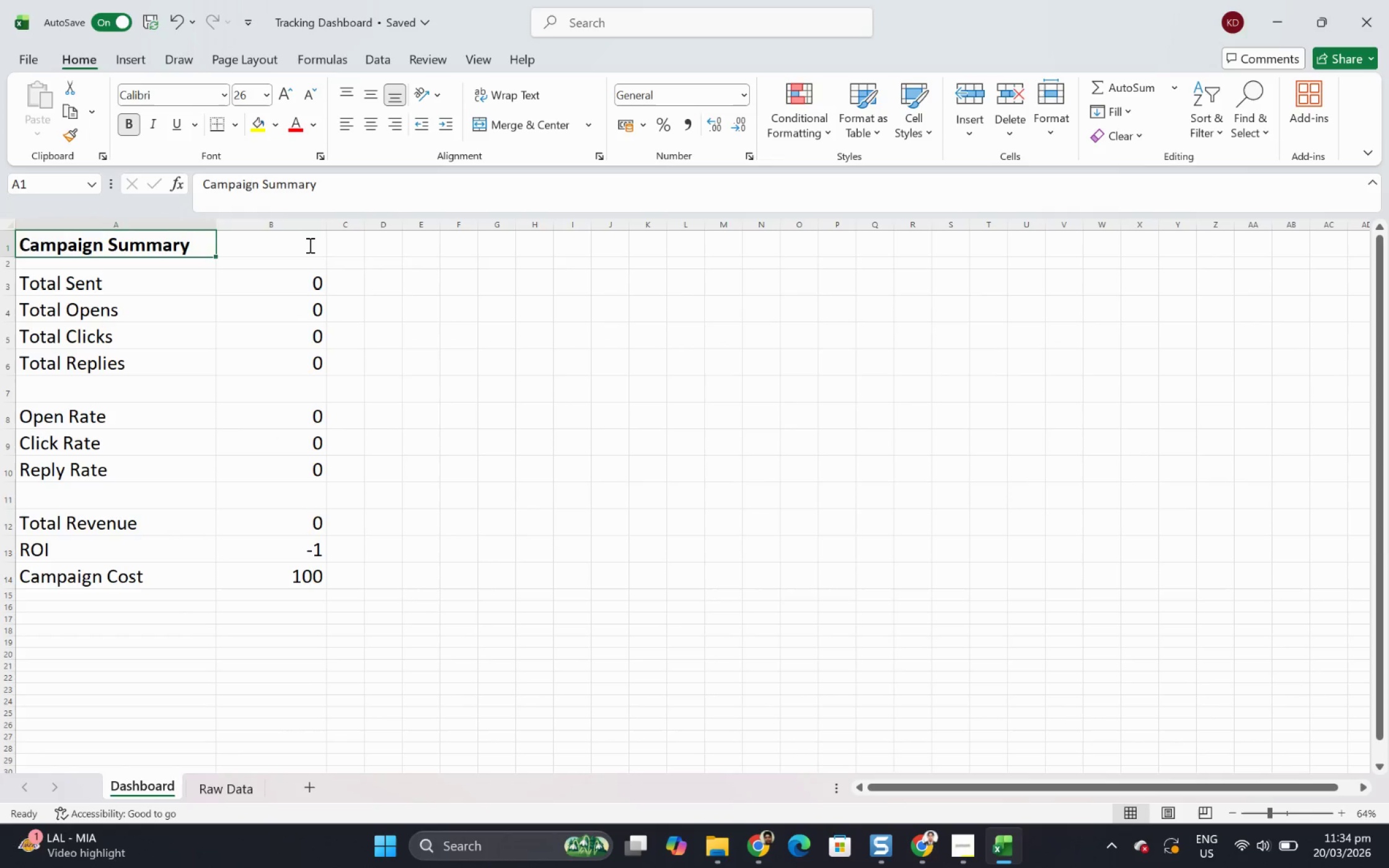 
left_click([400, 368])
 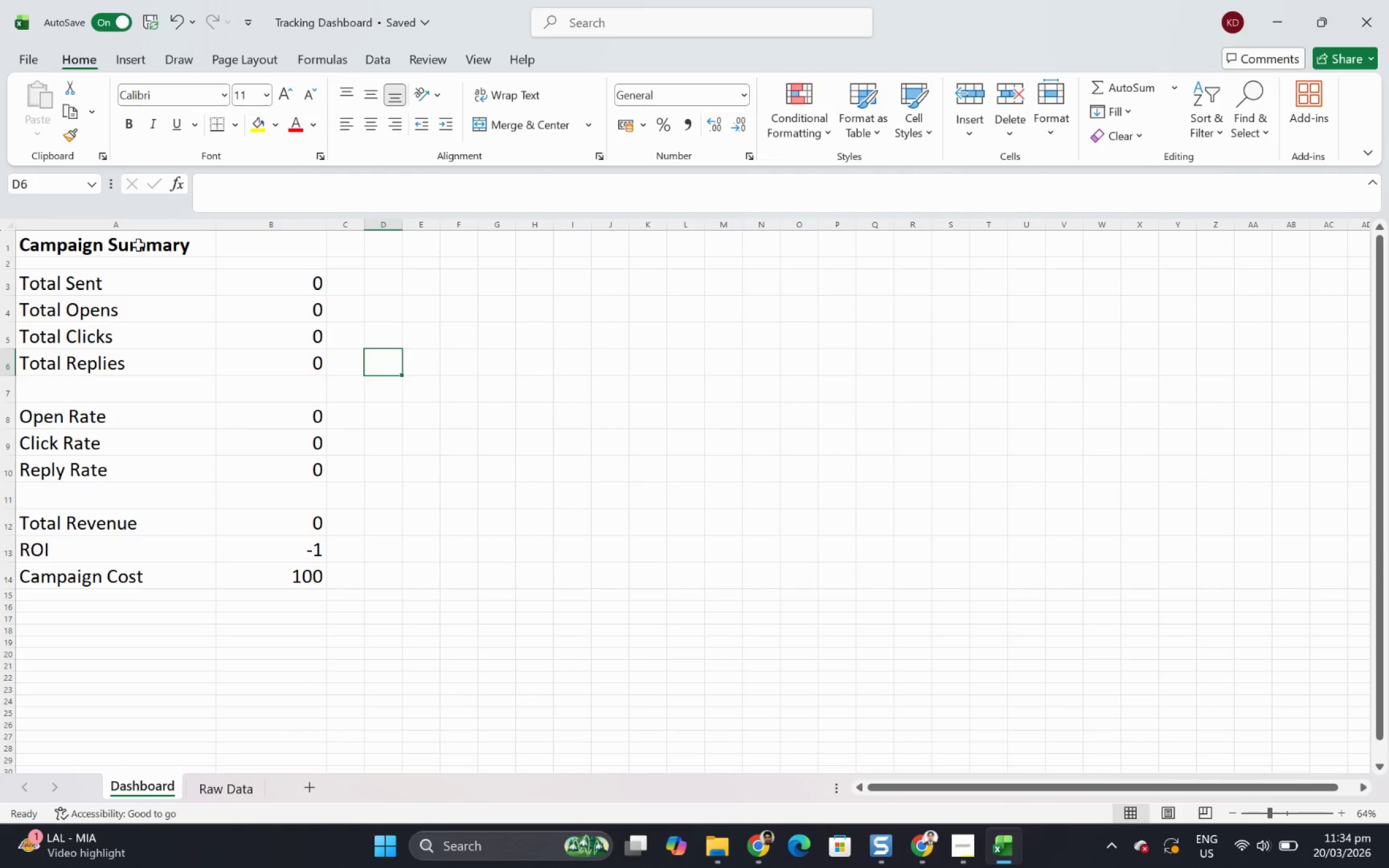 
left_click([182, 239])
 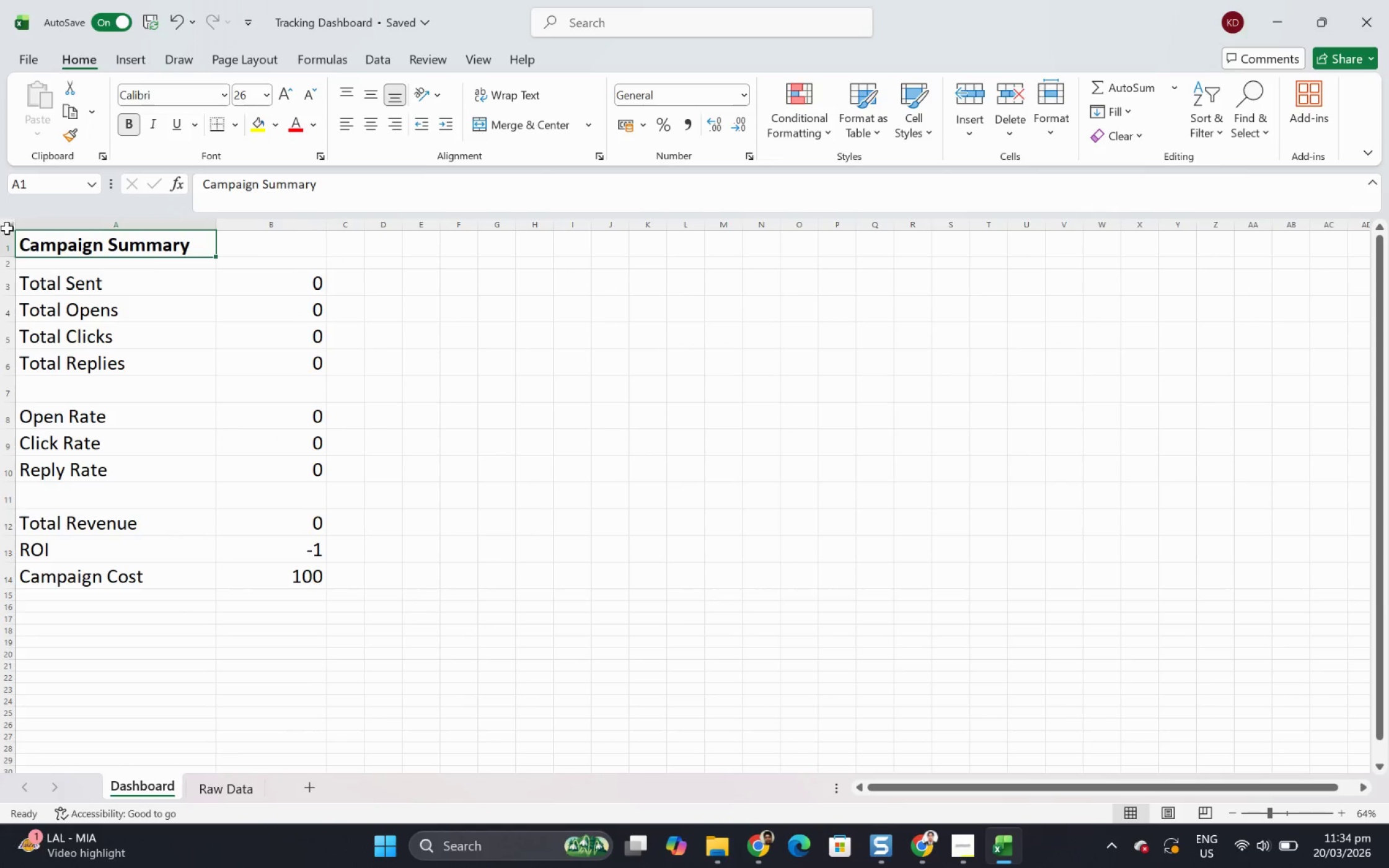 
left_click([7, 224])
 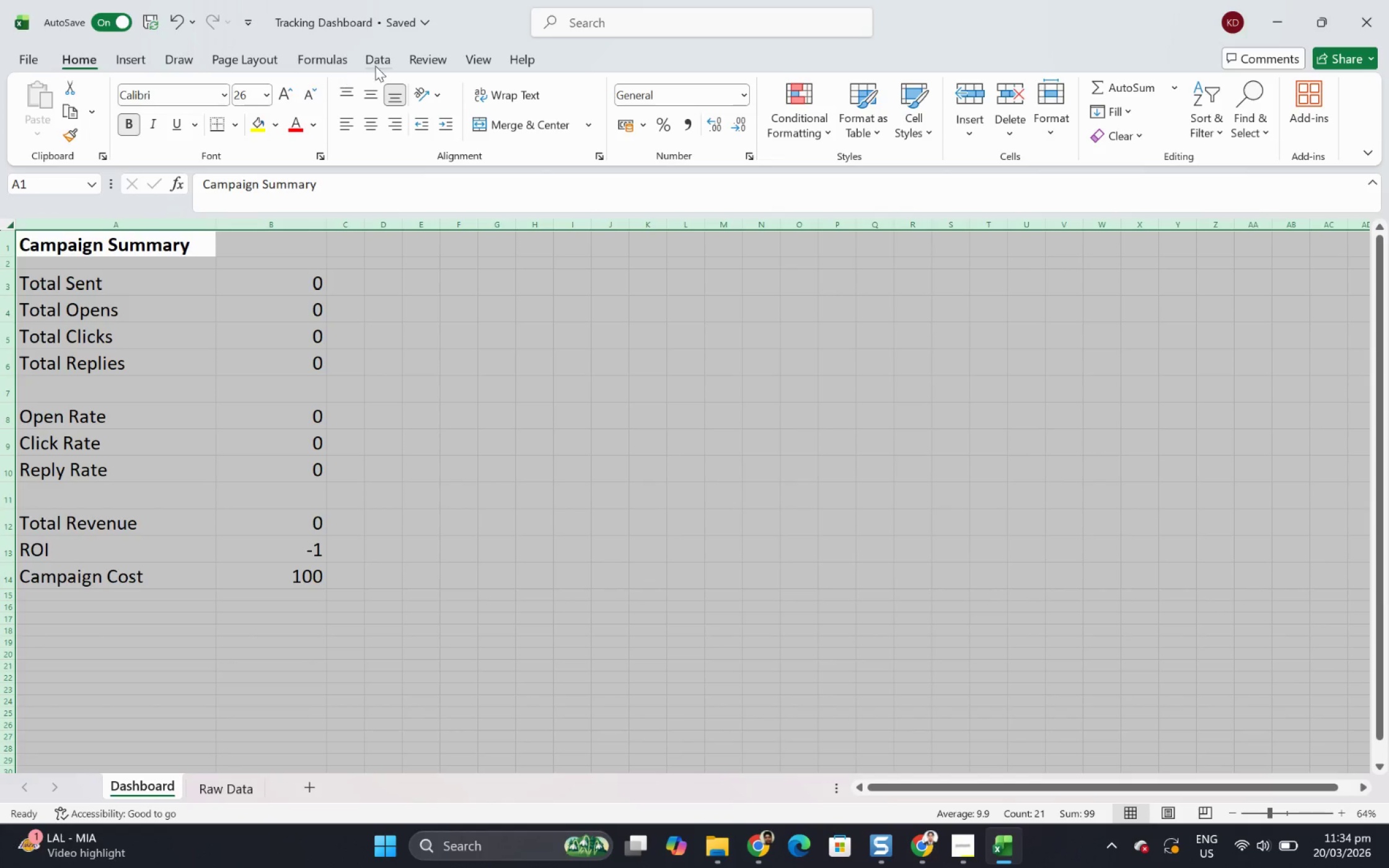 
left_click([377, 66])
 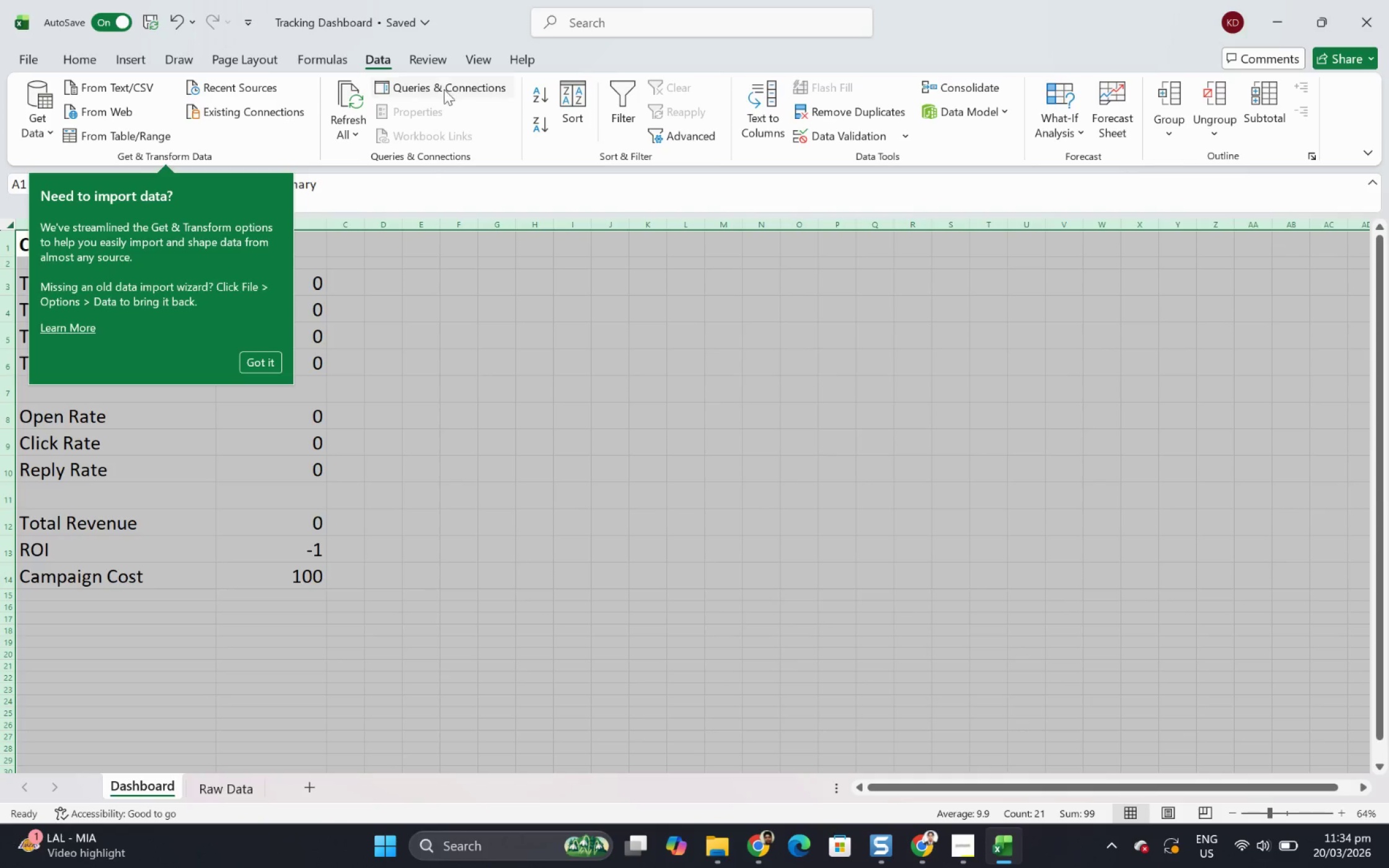 
left_click([422, 61])
 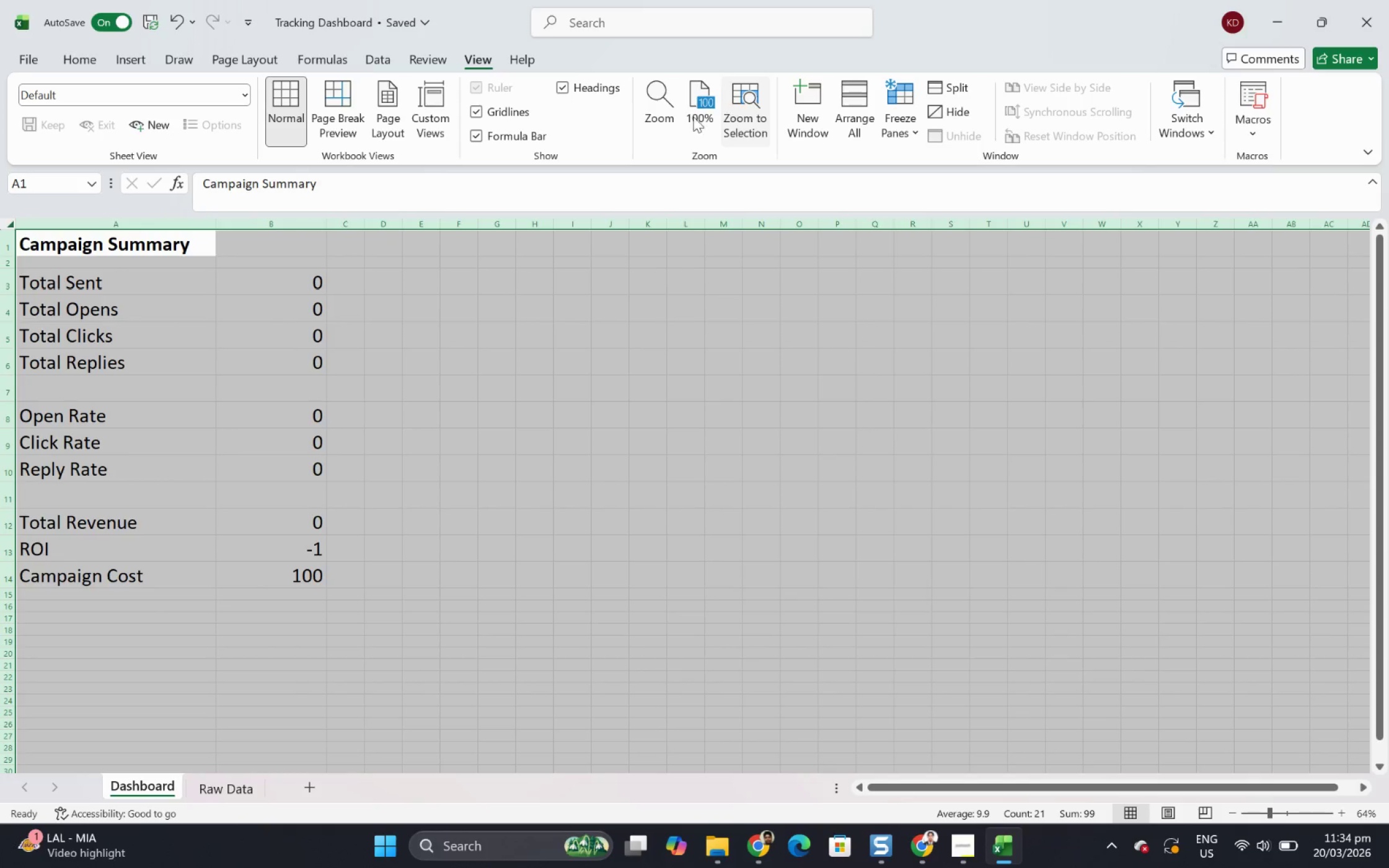 
left_click([508, 113])
 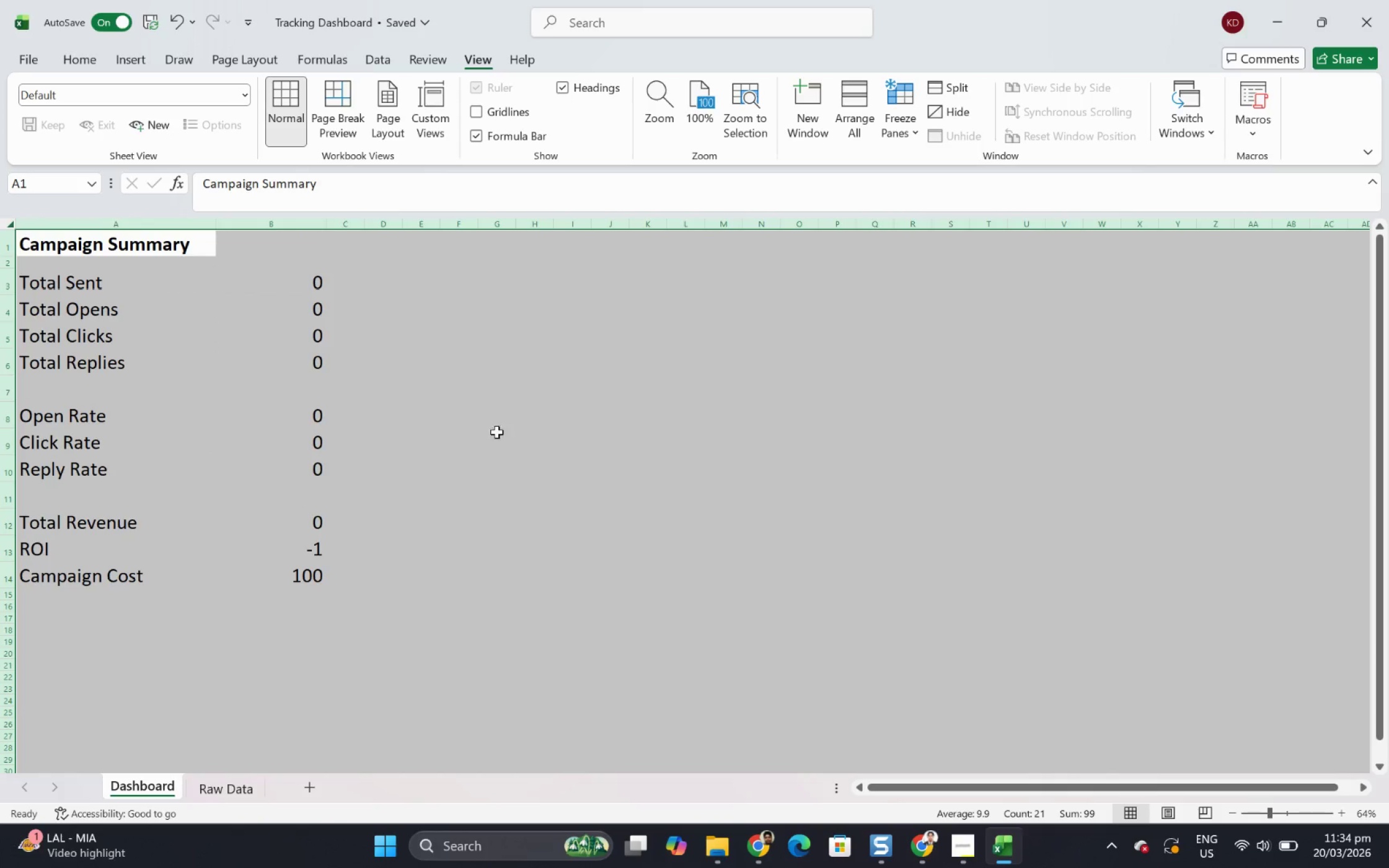 
left_click([484, 467])
 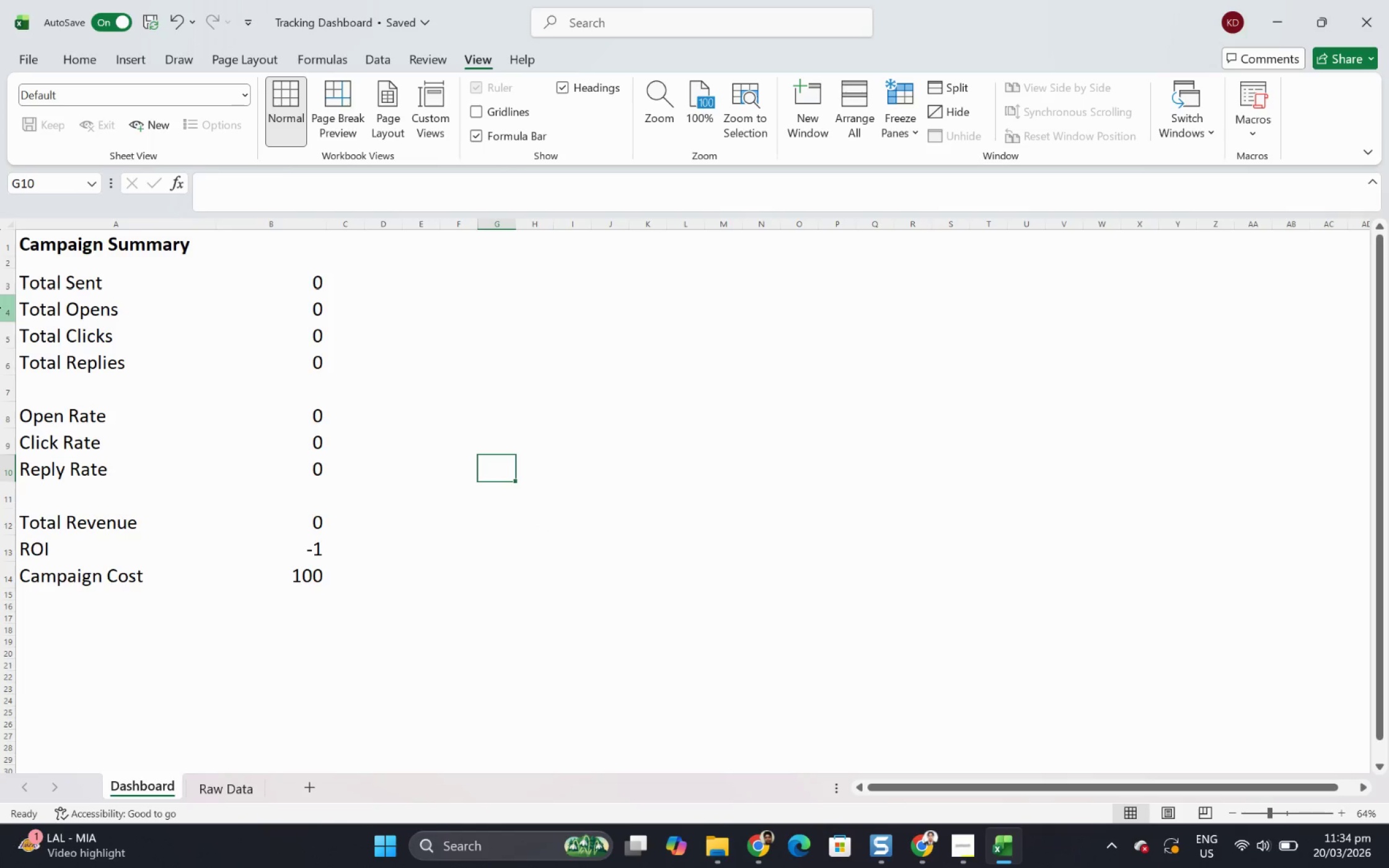 
left_click([1, 313])
 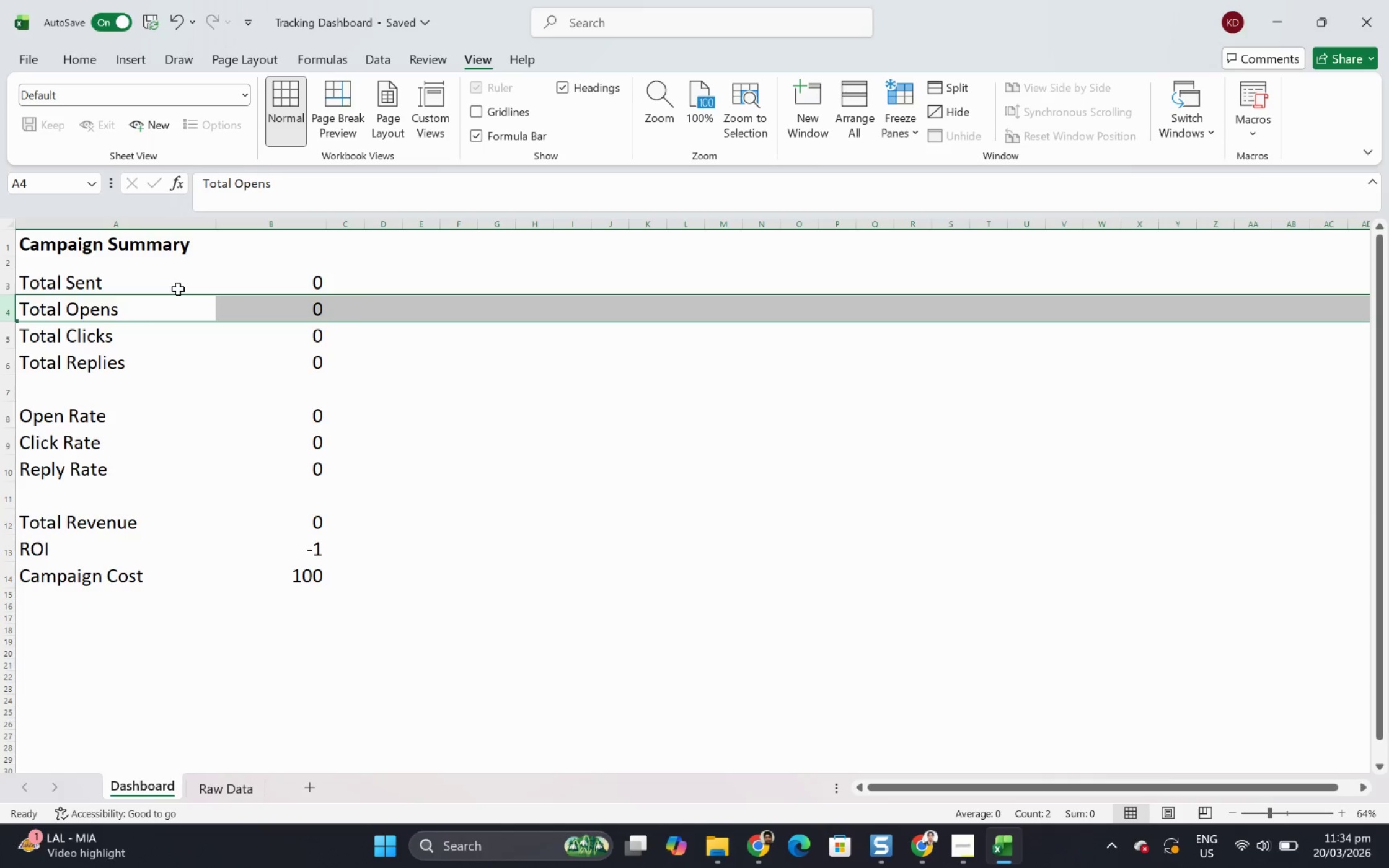 
left_click([159, 286])
 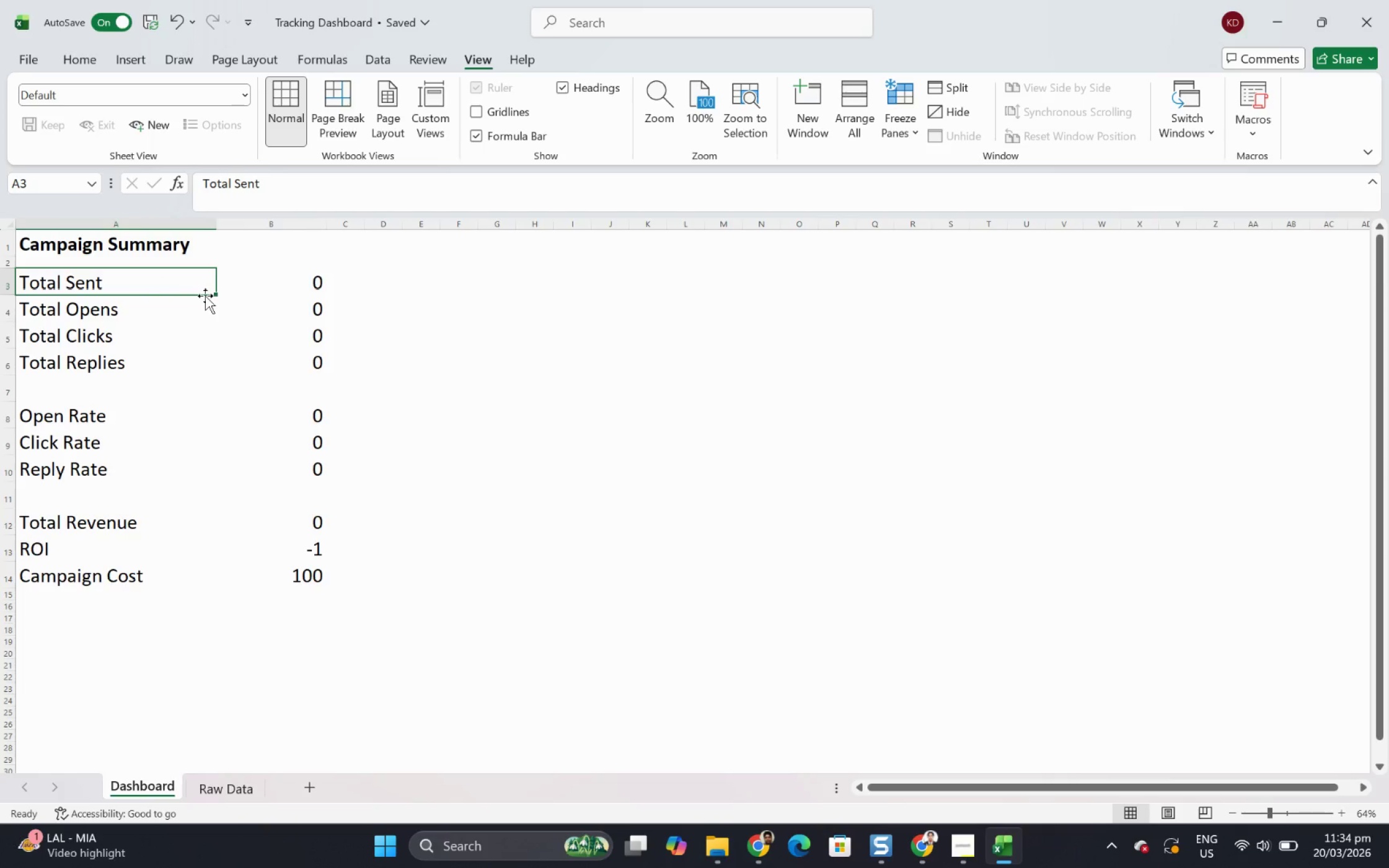 
wait(14.03)
 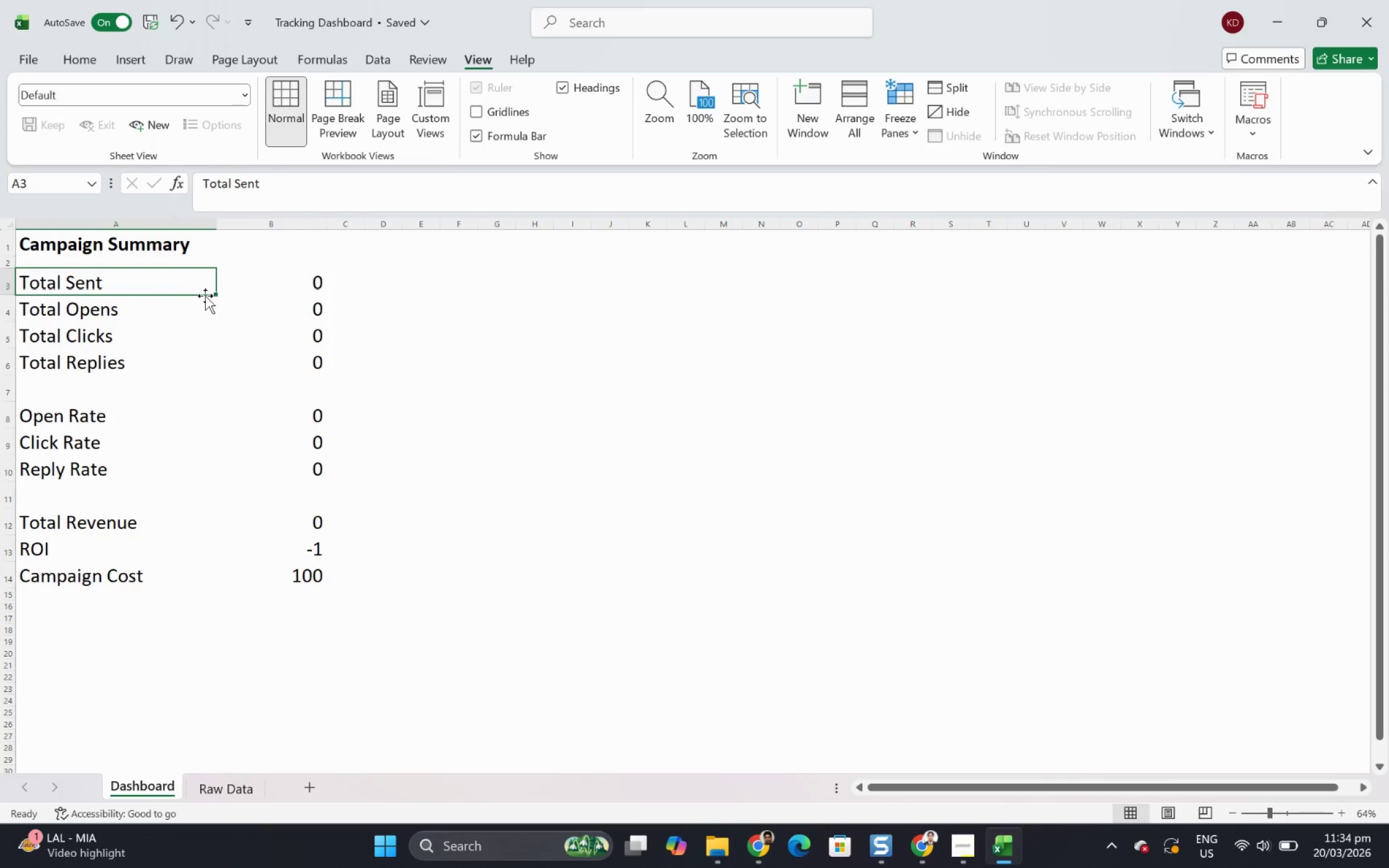 
left_click([270, 286])
 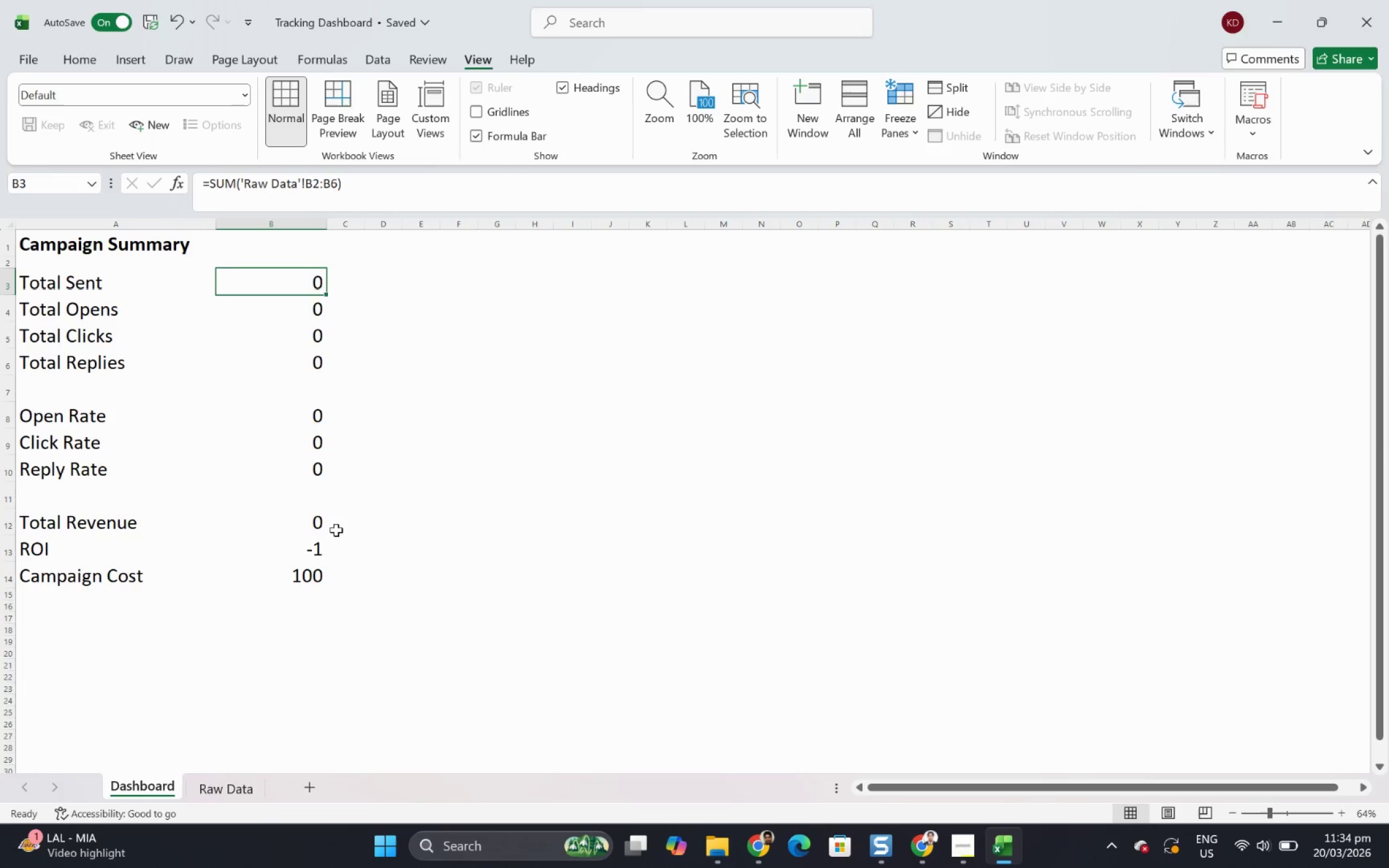 
hold_key(key=ShiftLeft, duration=0.62)
left_click([306, 574])
 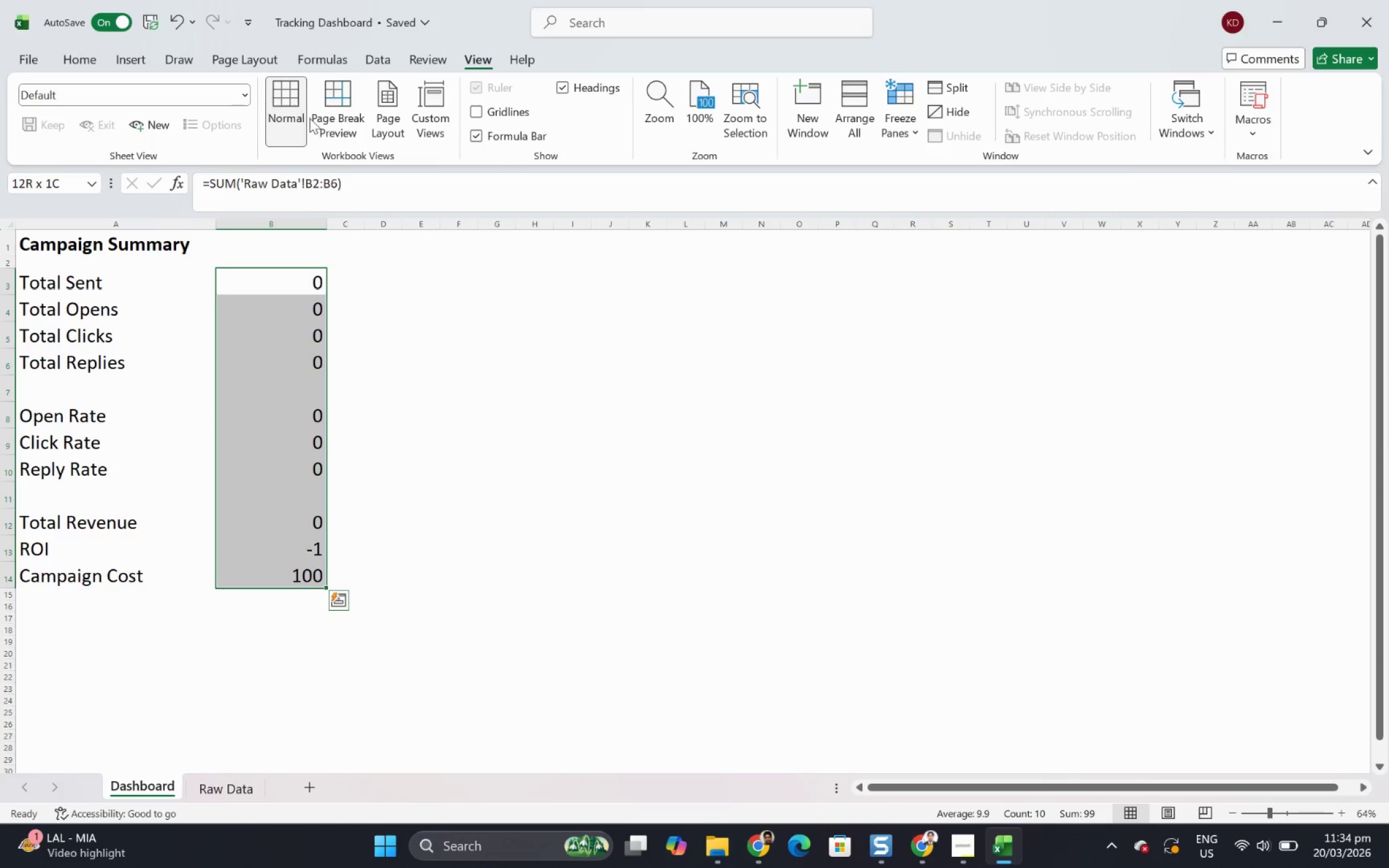 
left_click([254, 59])
 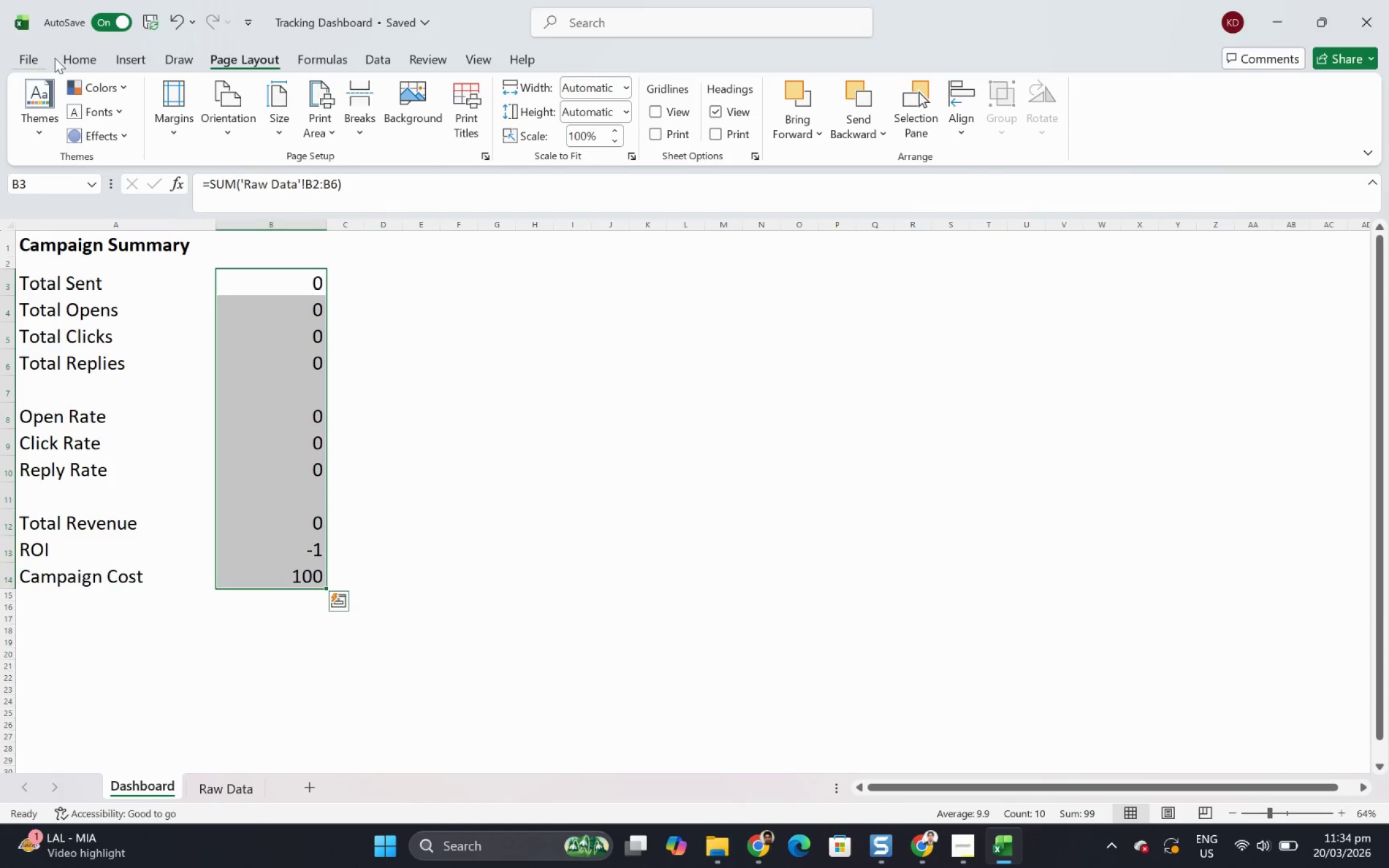 
left_click([90, 59])
 